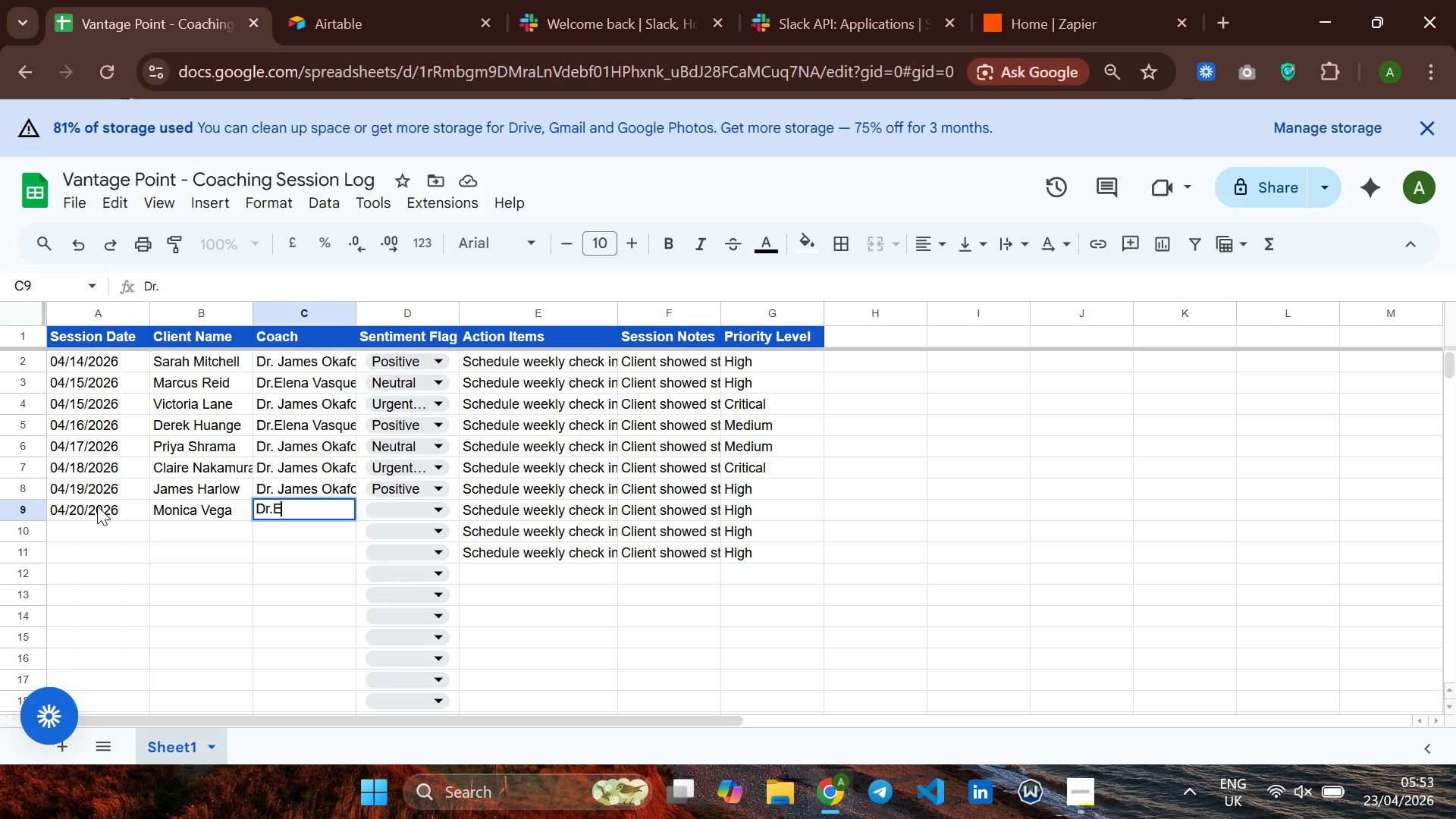 
key(E)
 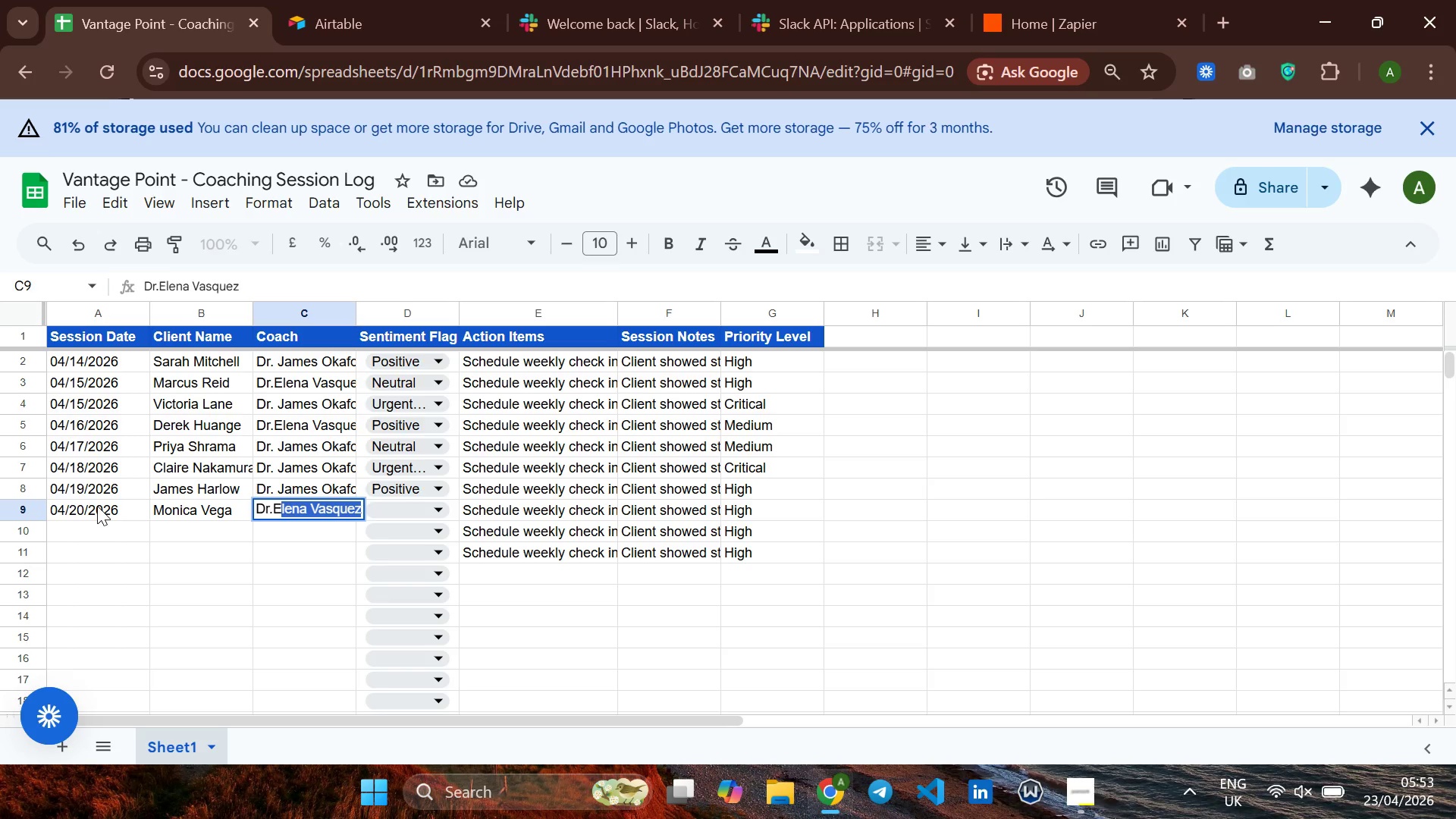 
key(CapsLock)
 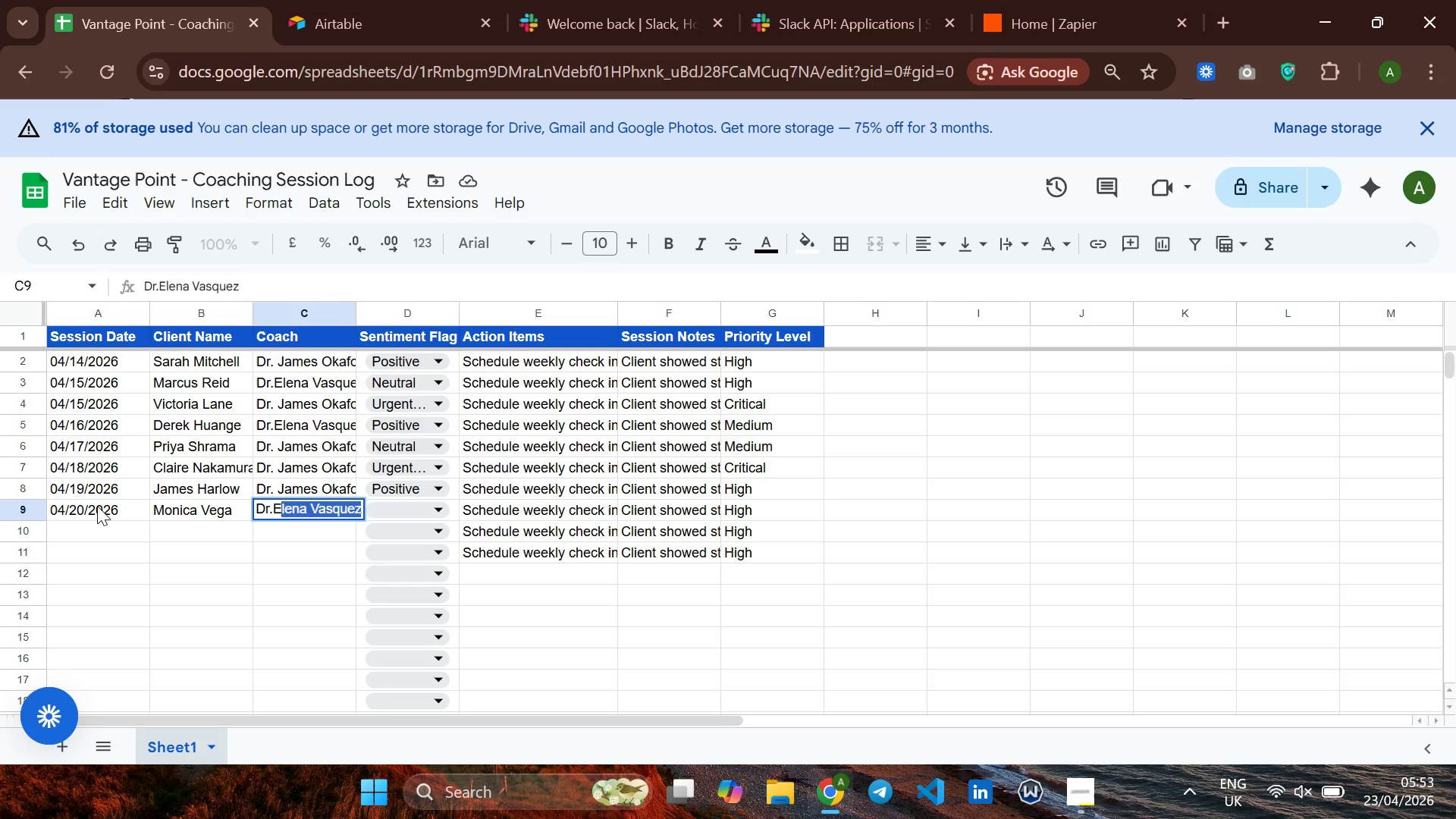 
key(ArrowRight)
 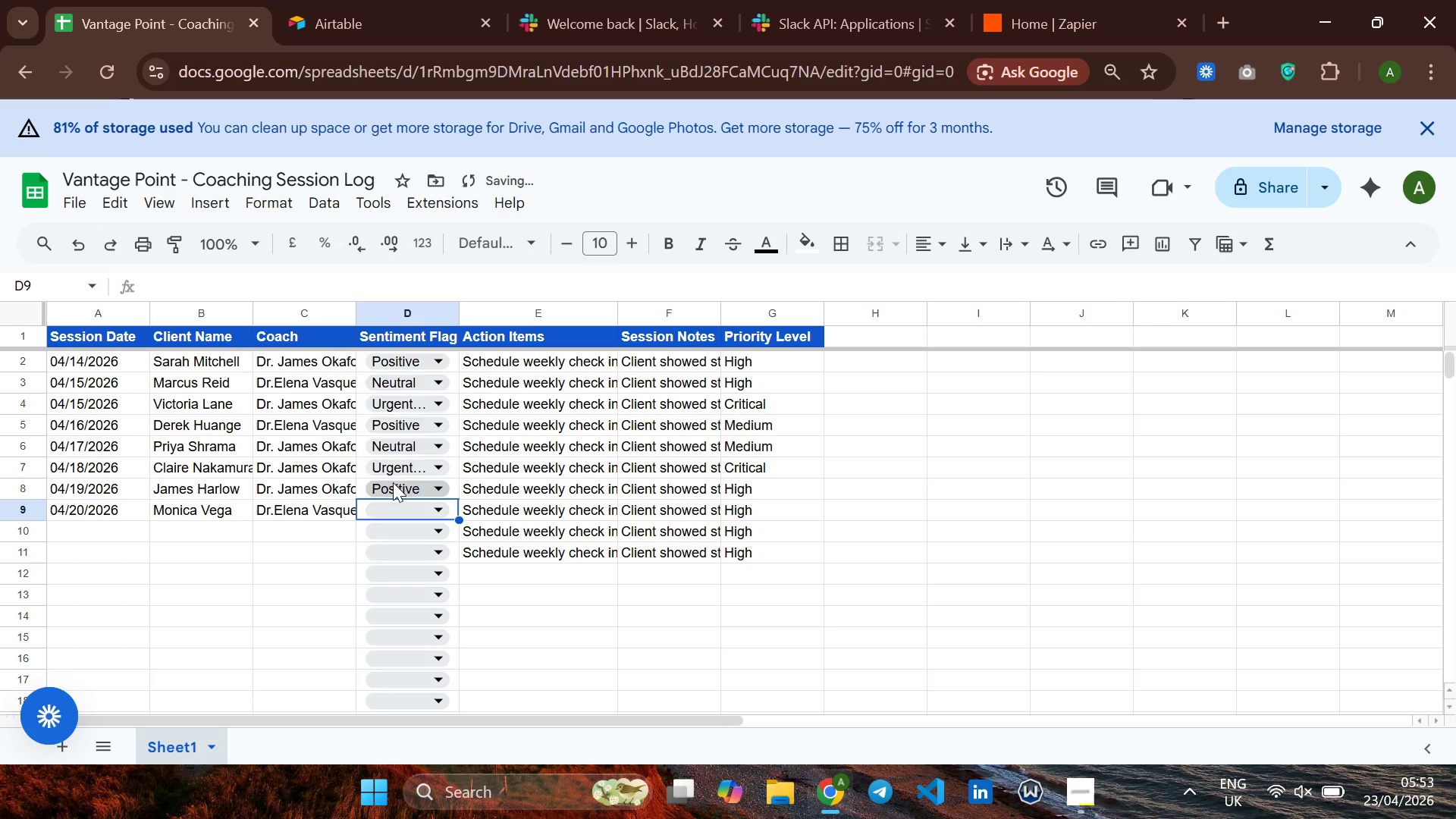 
left_click([413, 505])
 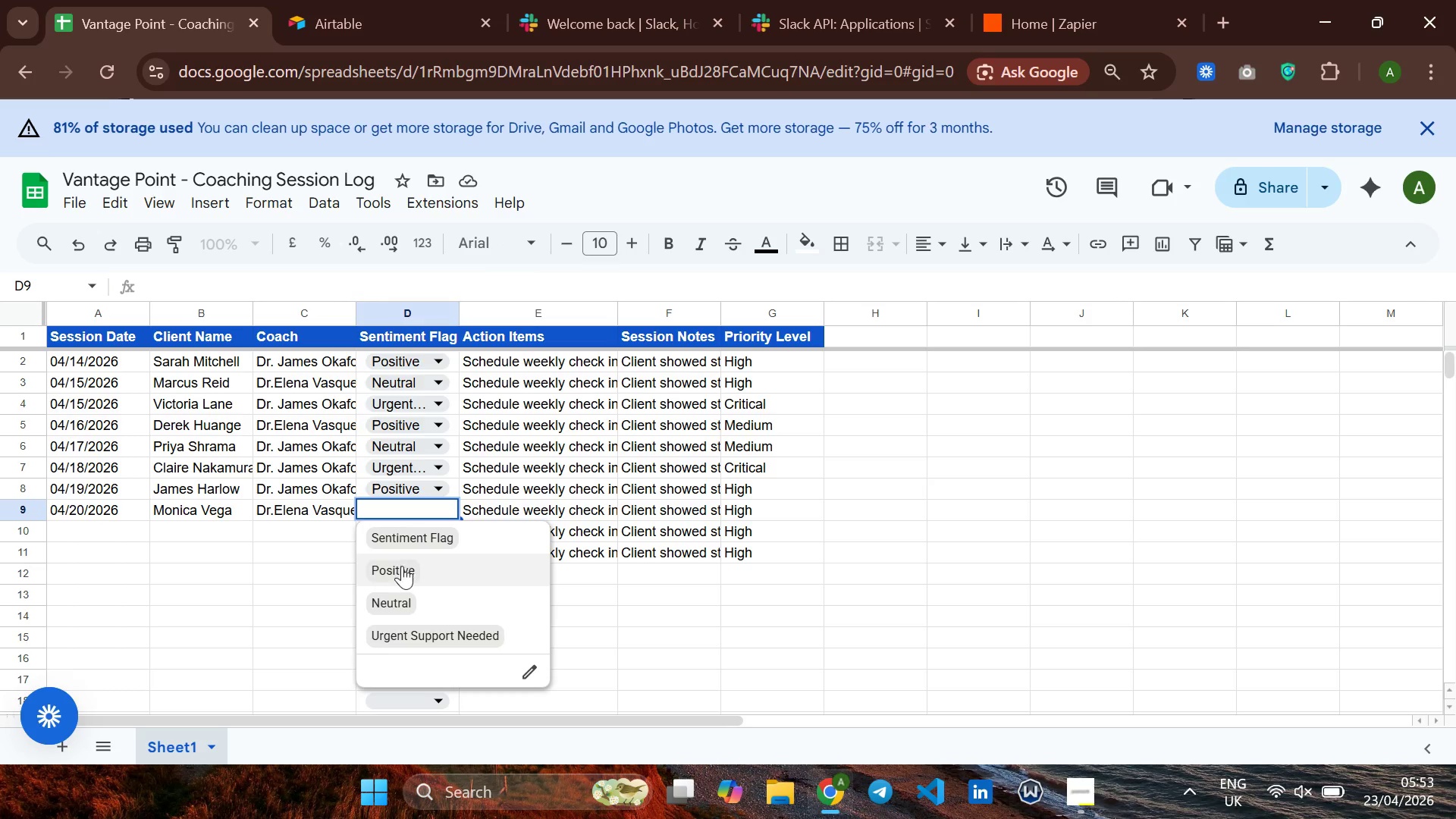 
left_click([391, 602])
 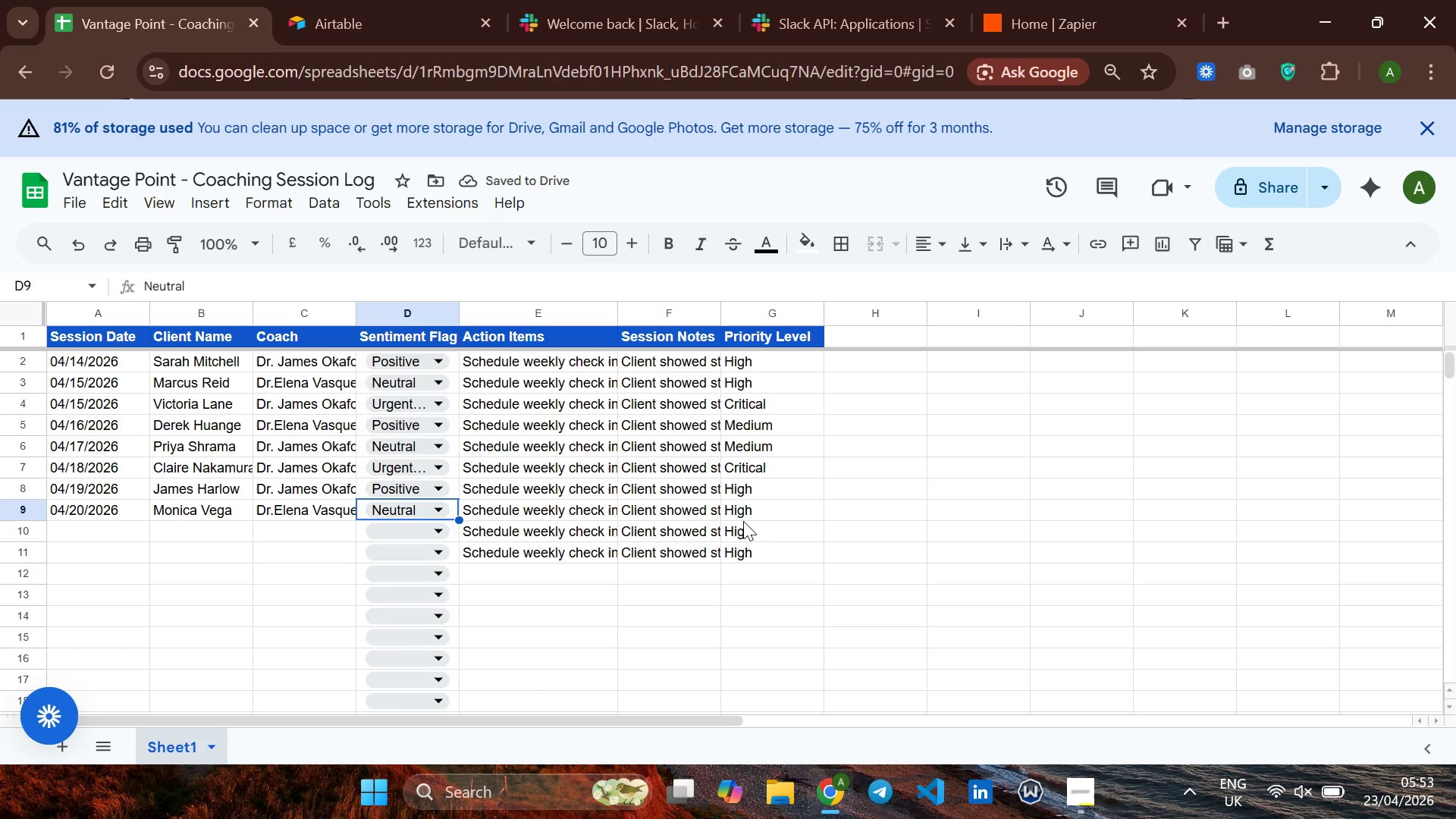 
wait(8.48)
 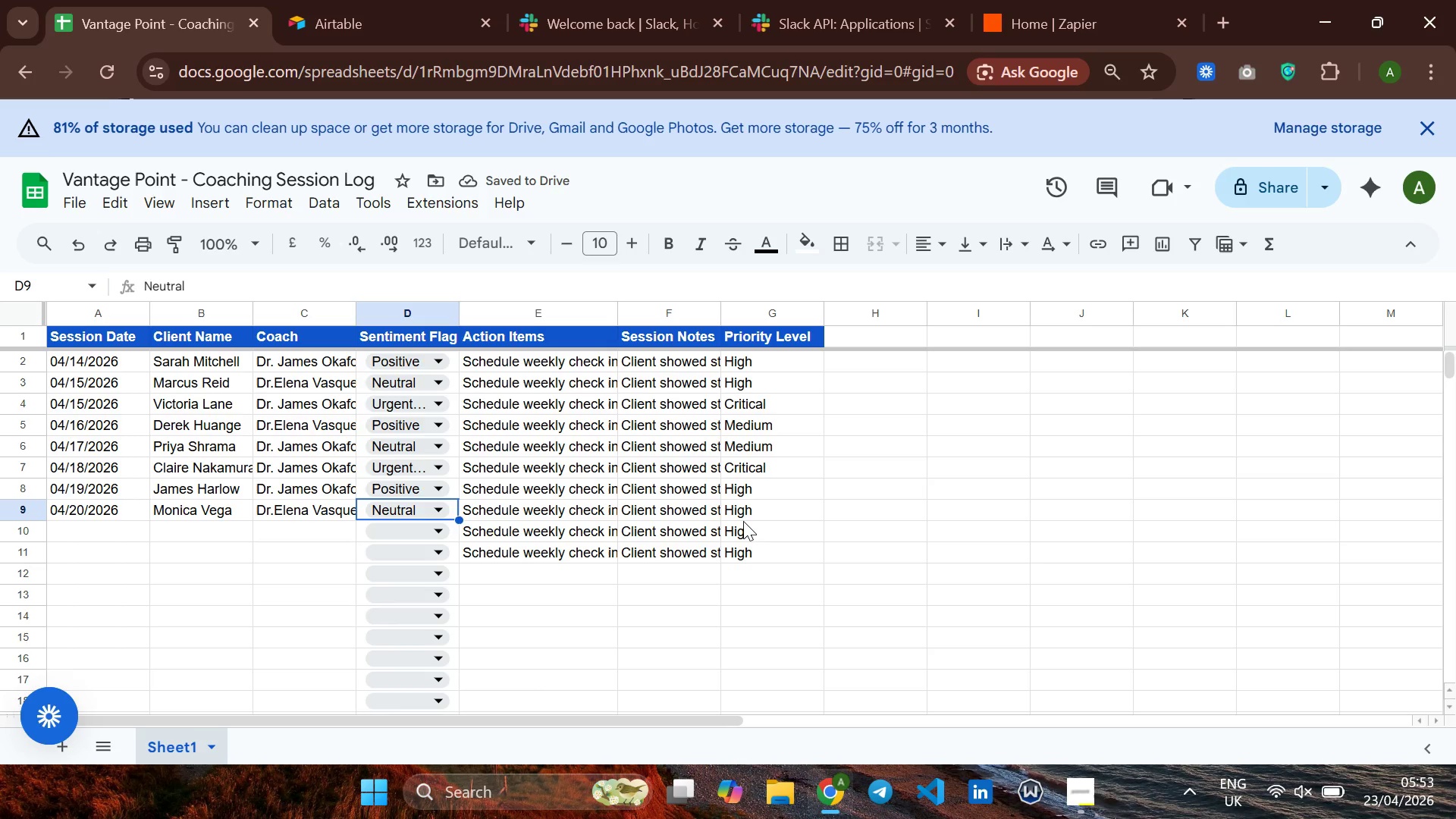 
left_click([739, 510])
 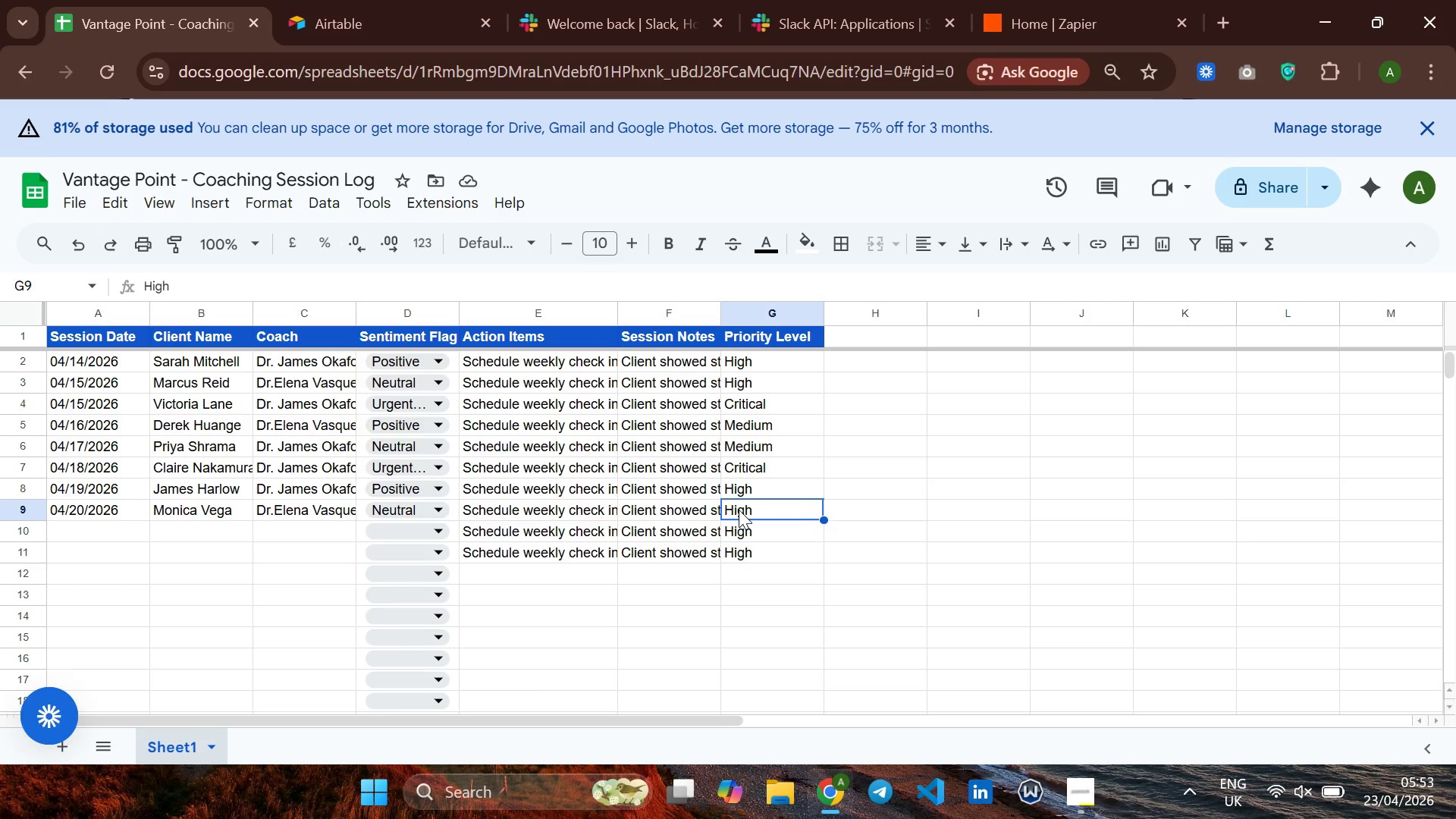 
double_click([739, 510])
 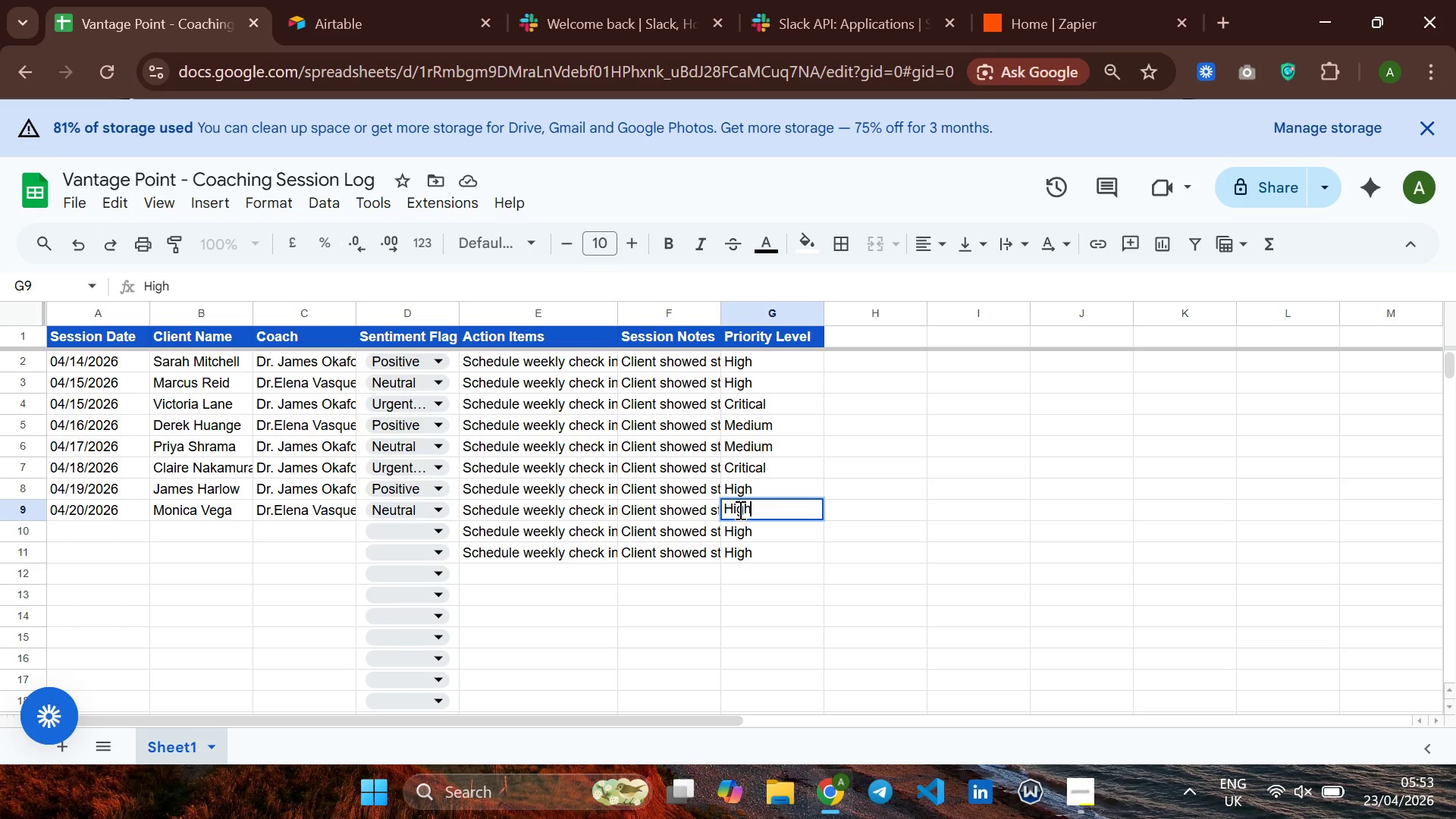 
key(Backspace)
key(Backspace)
key(Backspace)
key(Backspace)
type(Low)
 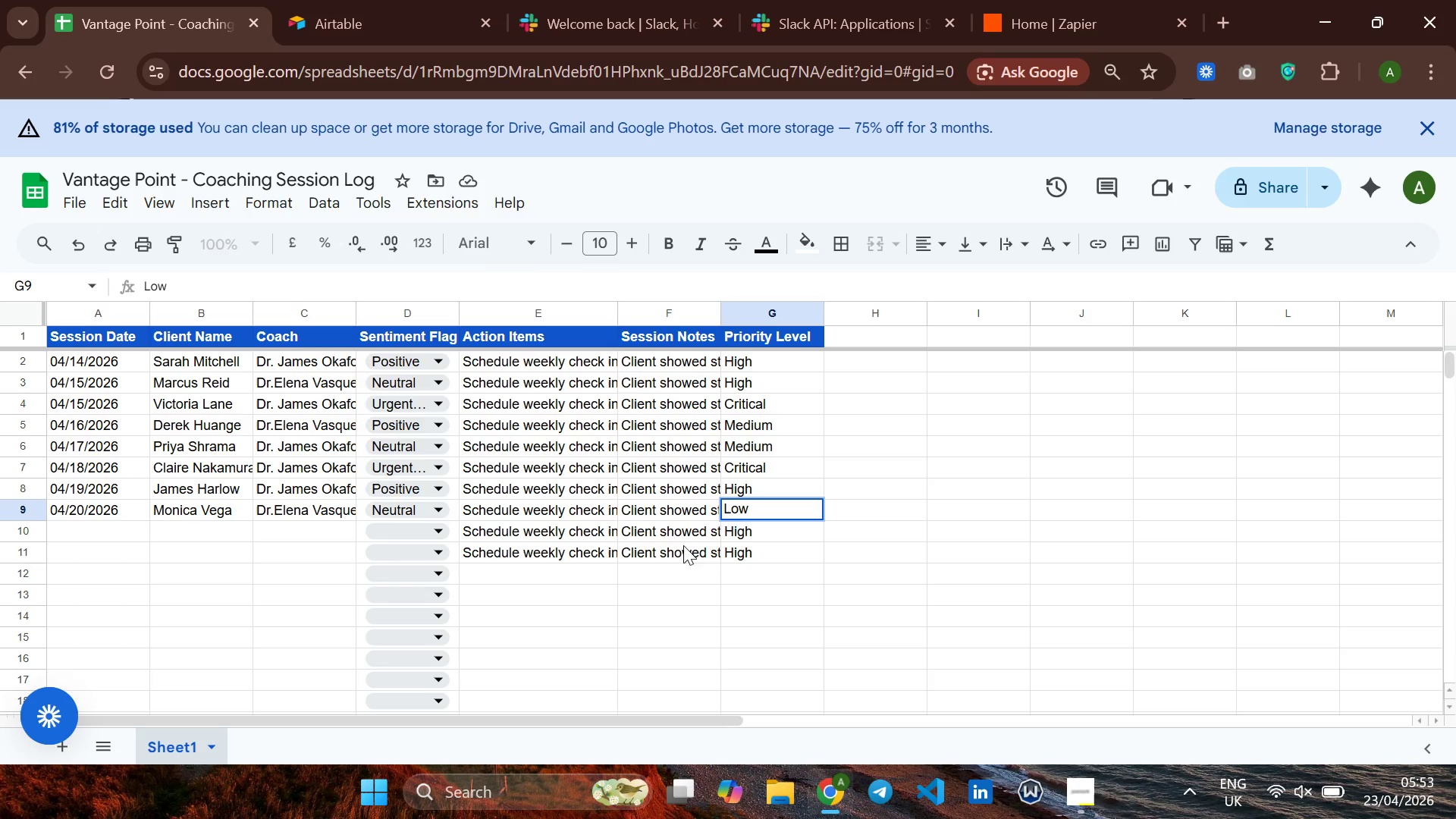 
left_click([733, 549])
 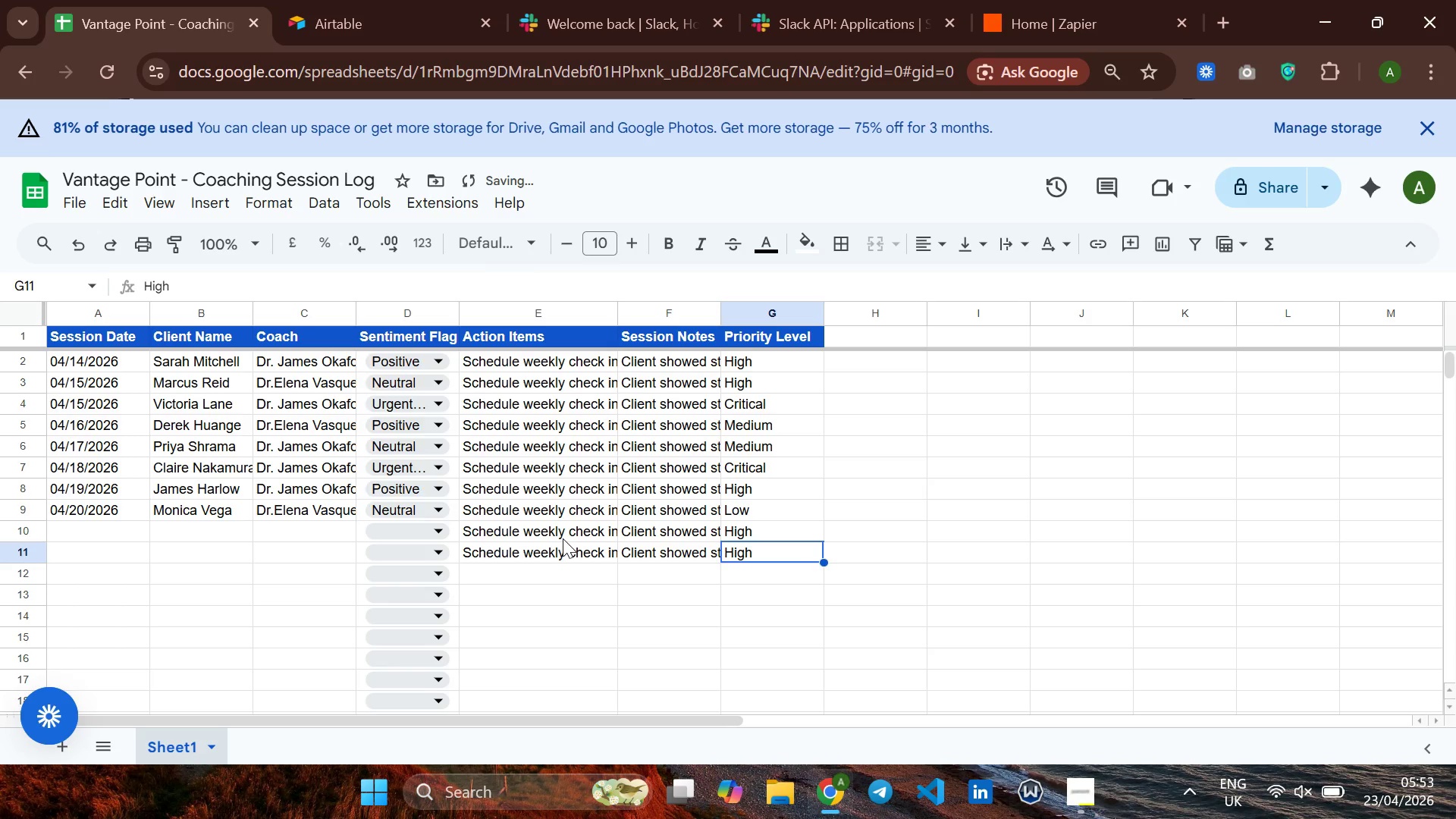 
hold_key(key=ControlLeft, duration=1.08)
left_click([685, 551])
 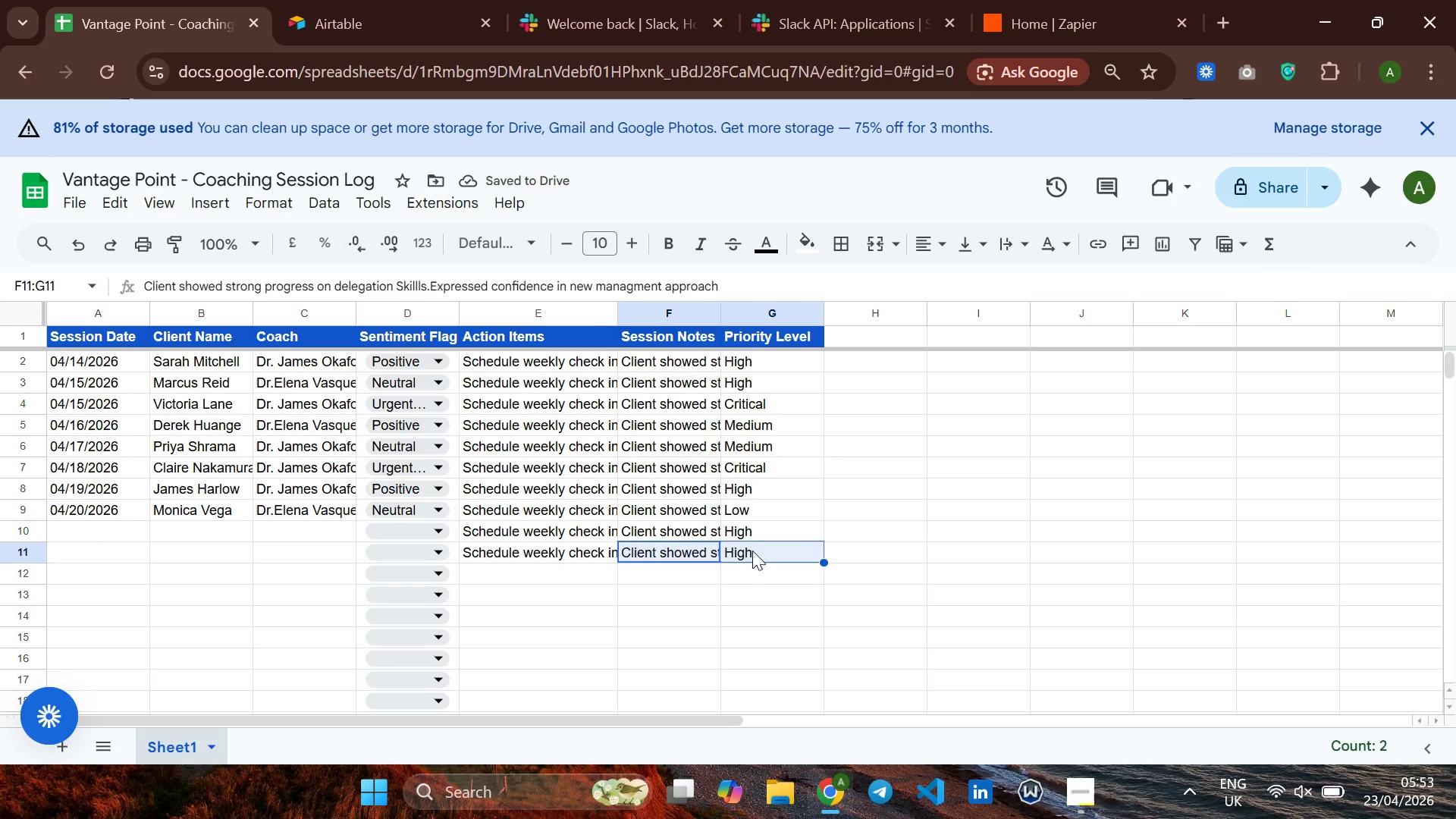 
left_click([752, 551])
 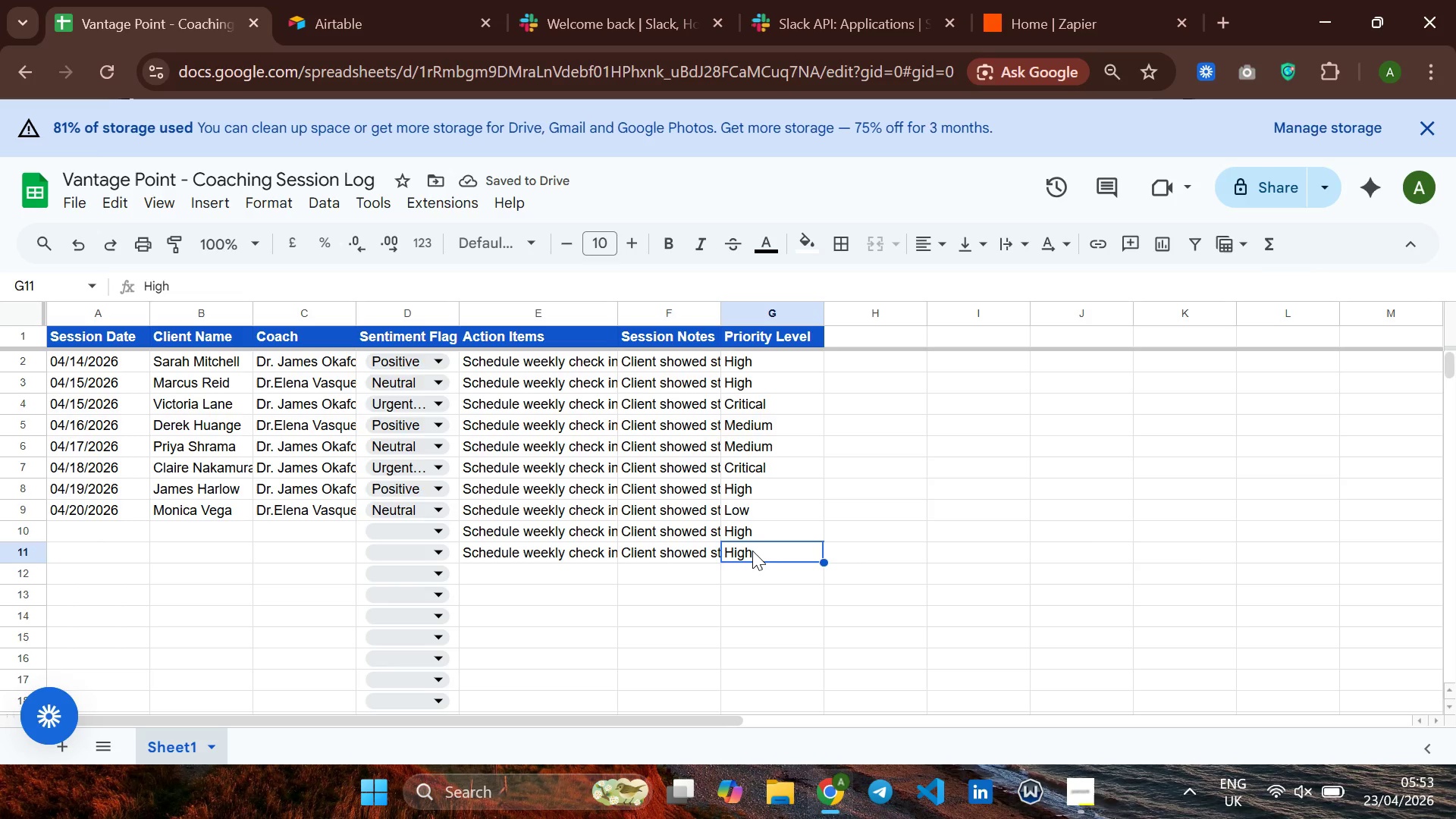 
key(Backspace)
 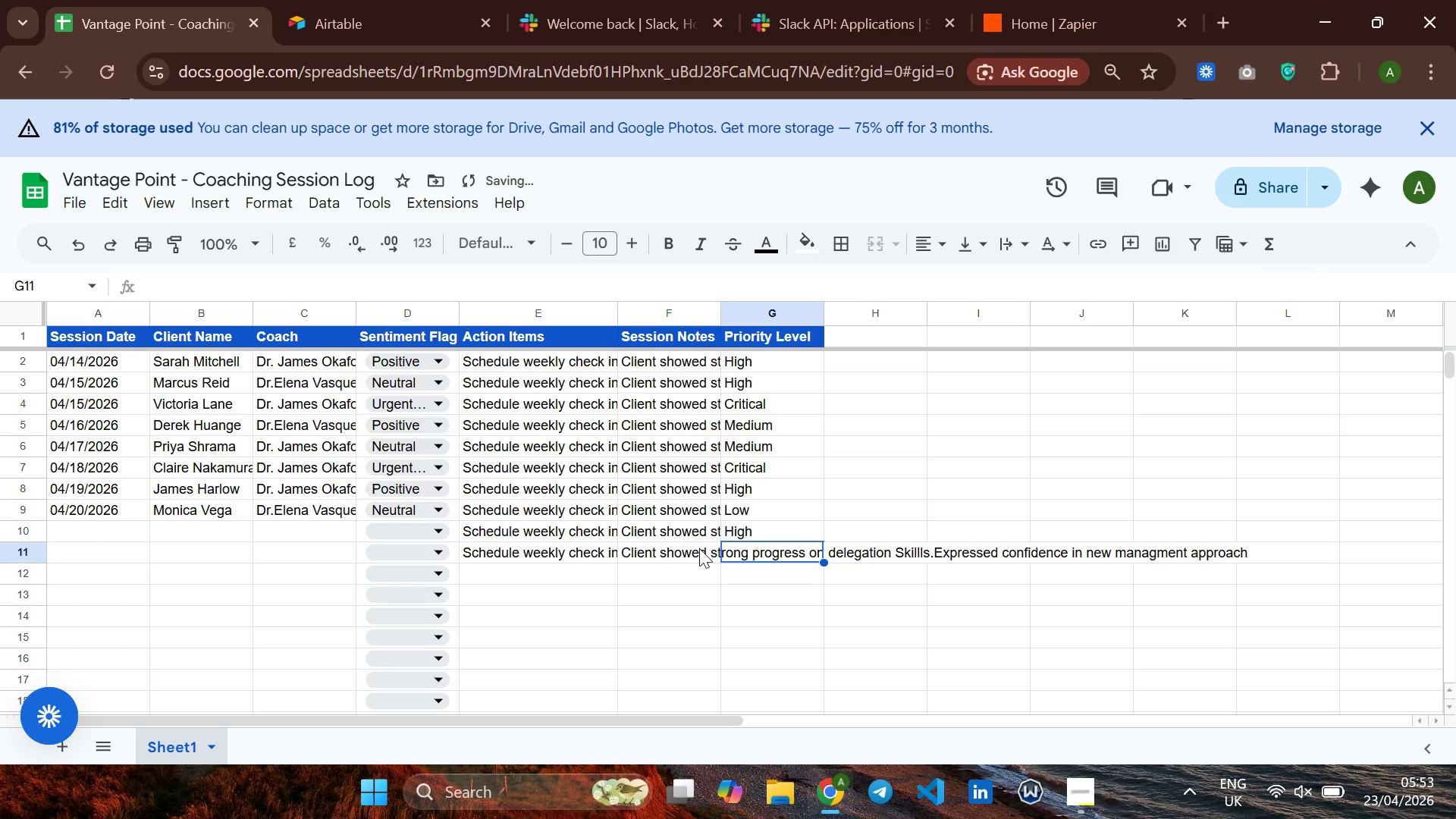 
key(Backspace)
 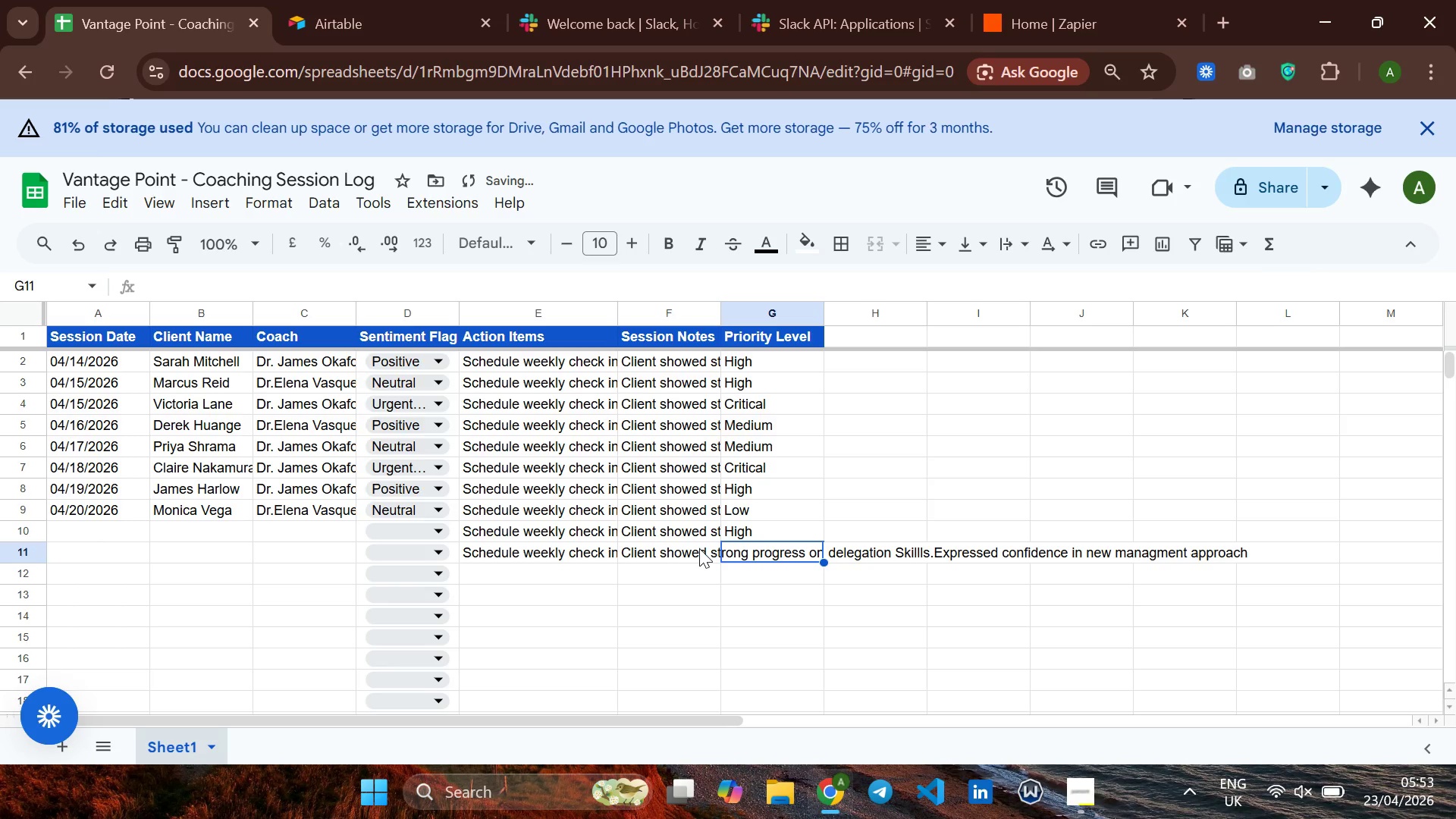 
key(Backspace)
 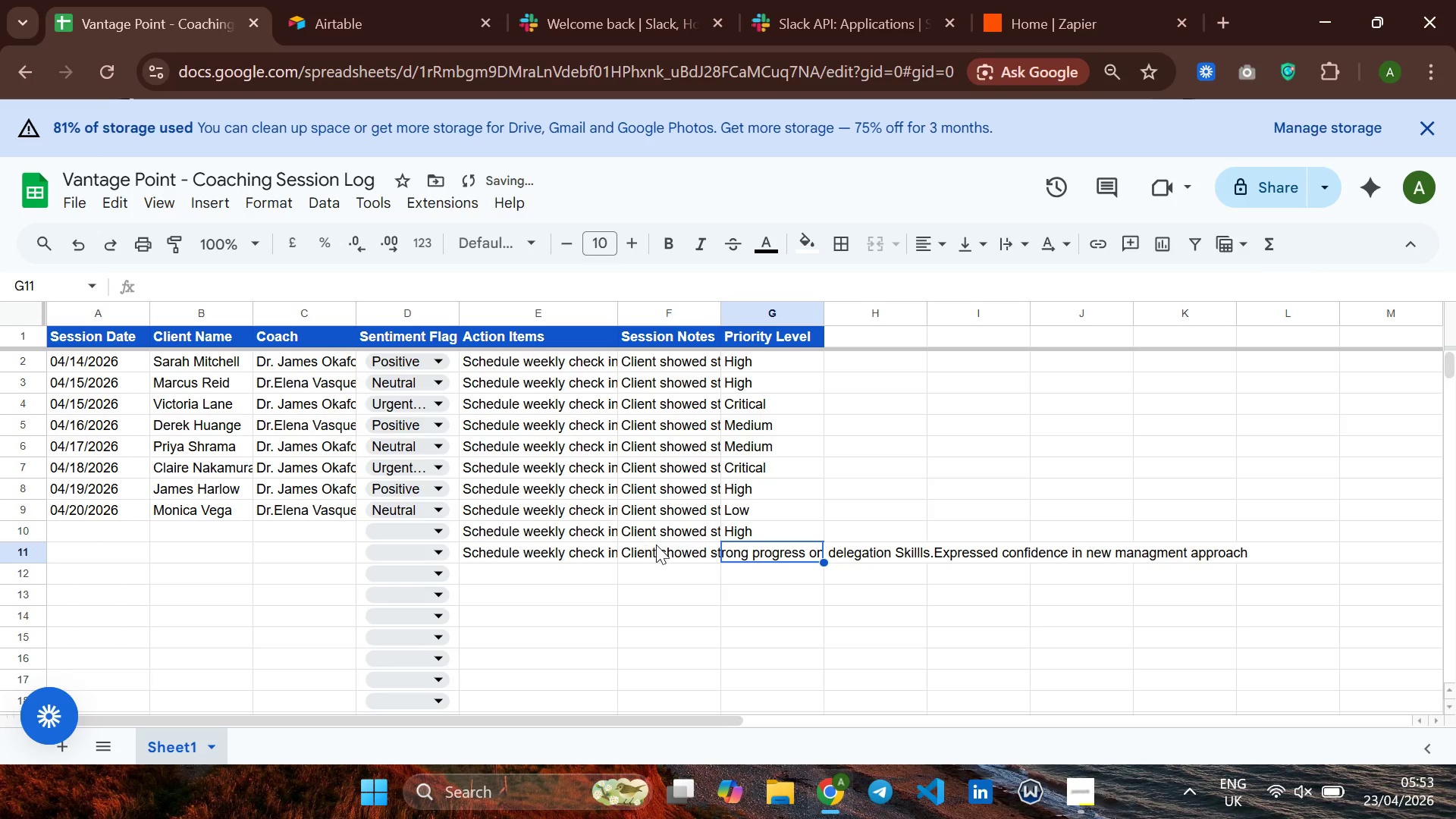 
left_click([657, 544])
 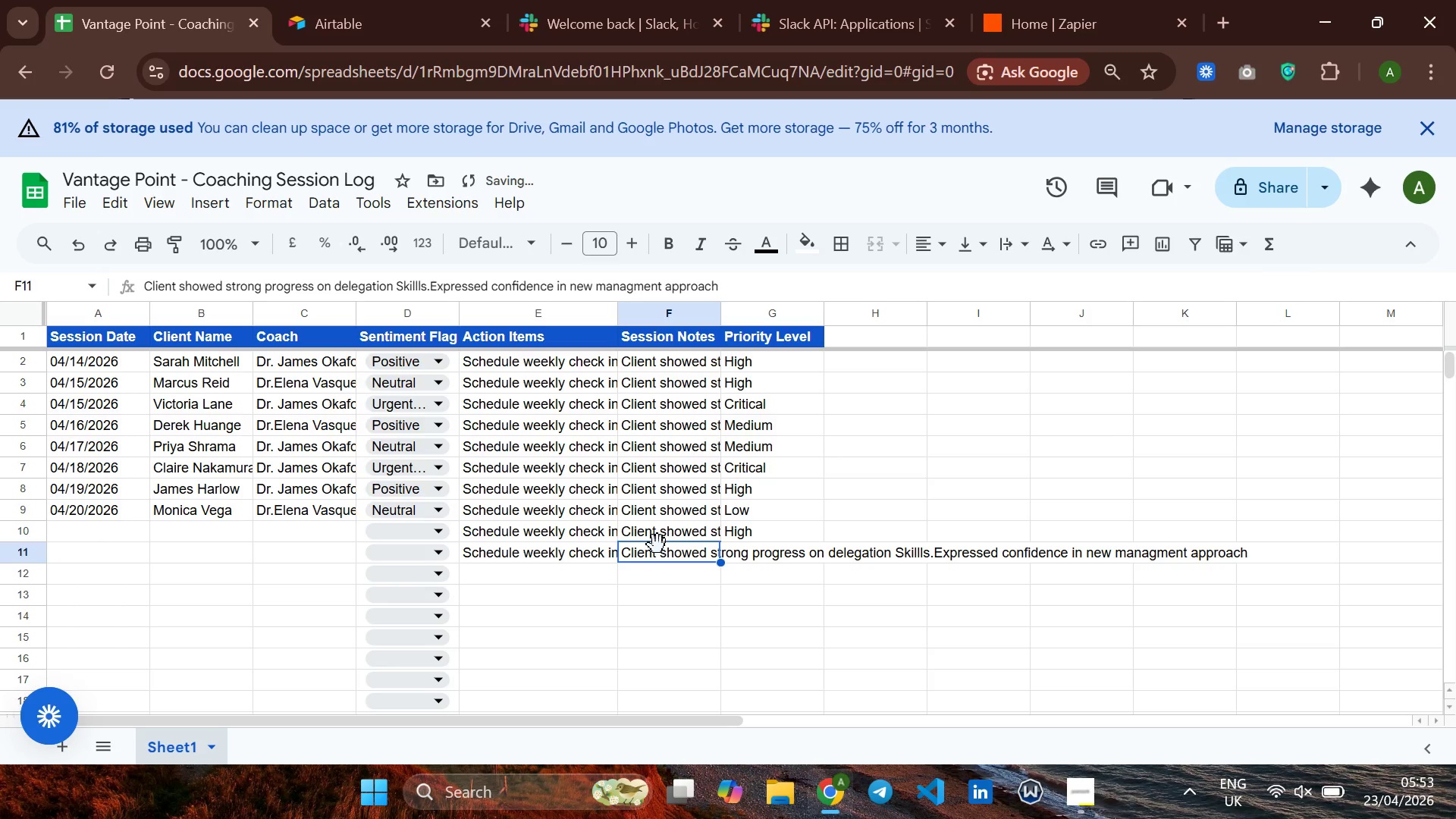 
key(Backspace)
 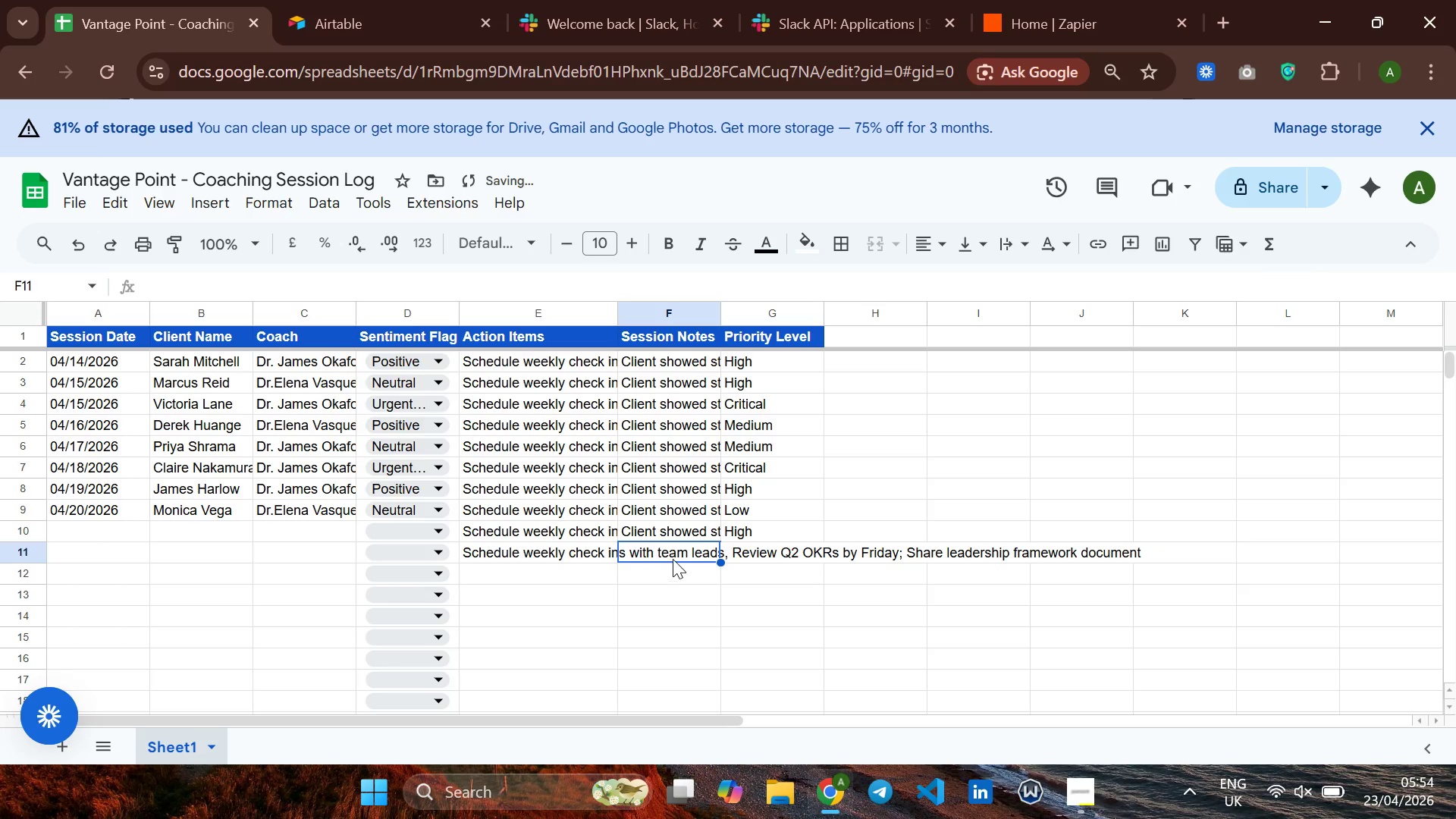 
left_click([673, 559])
 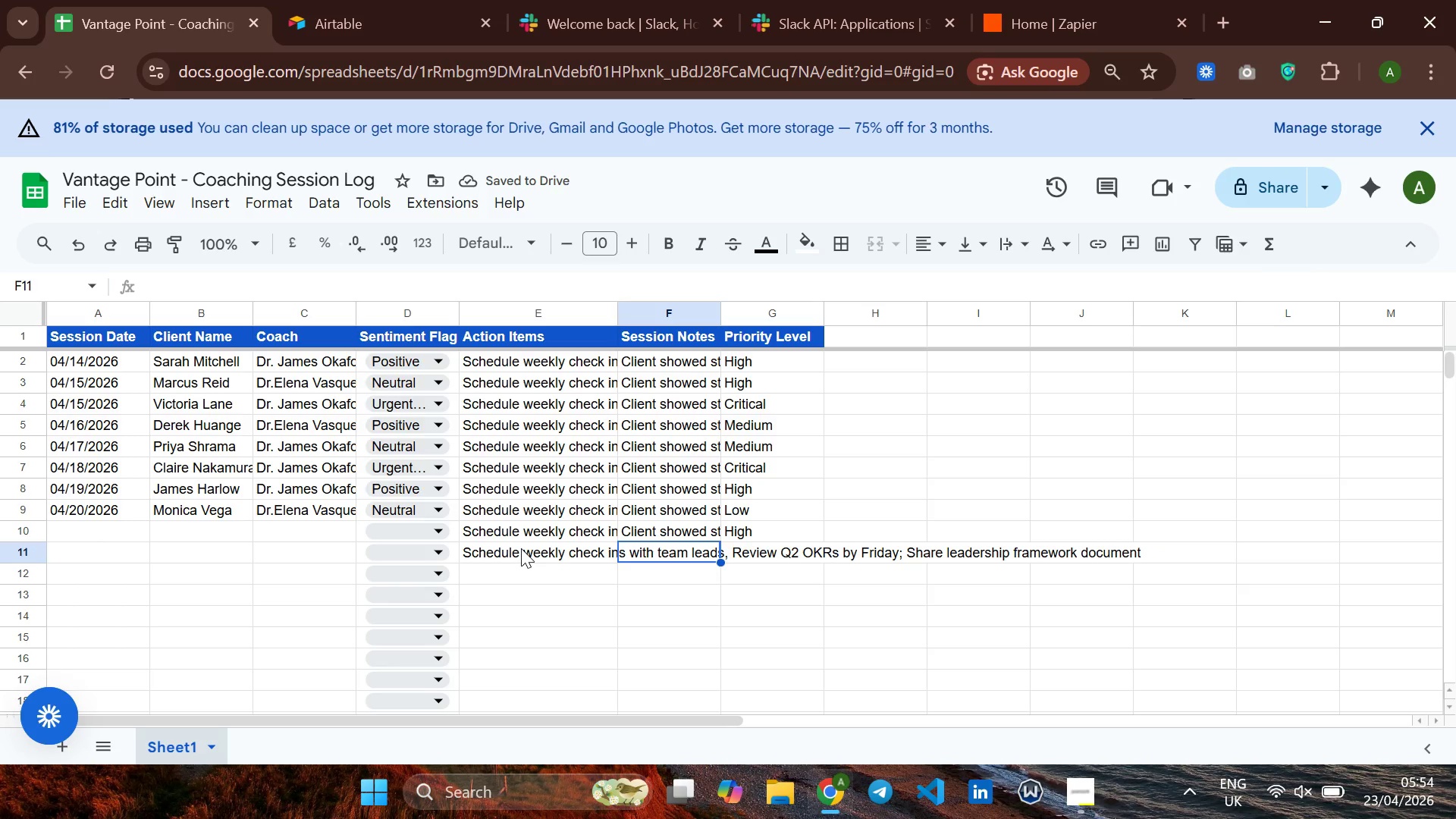 
left_click([519, 546])
 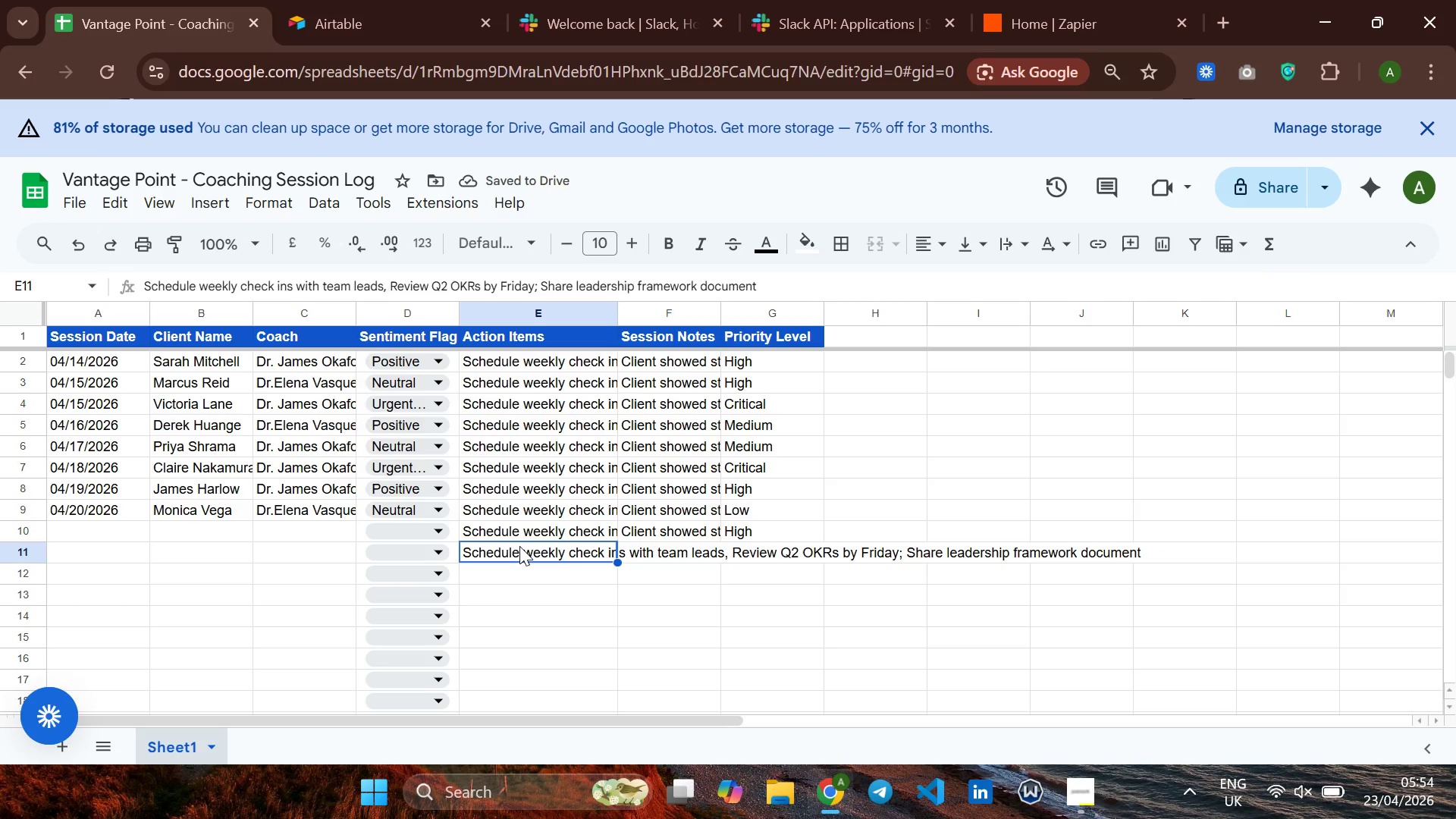 
key(Backspace)
 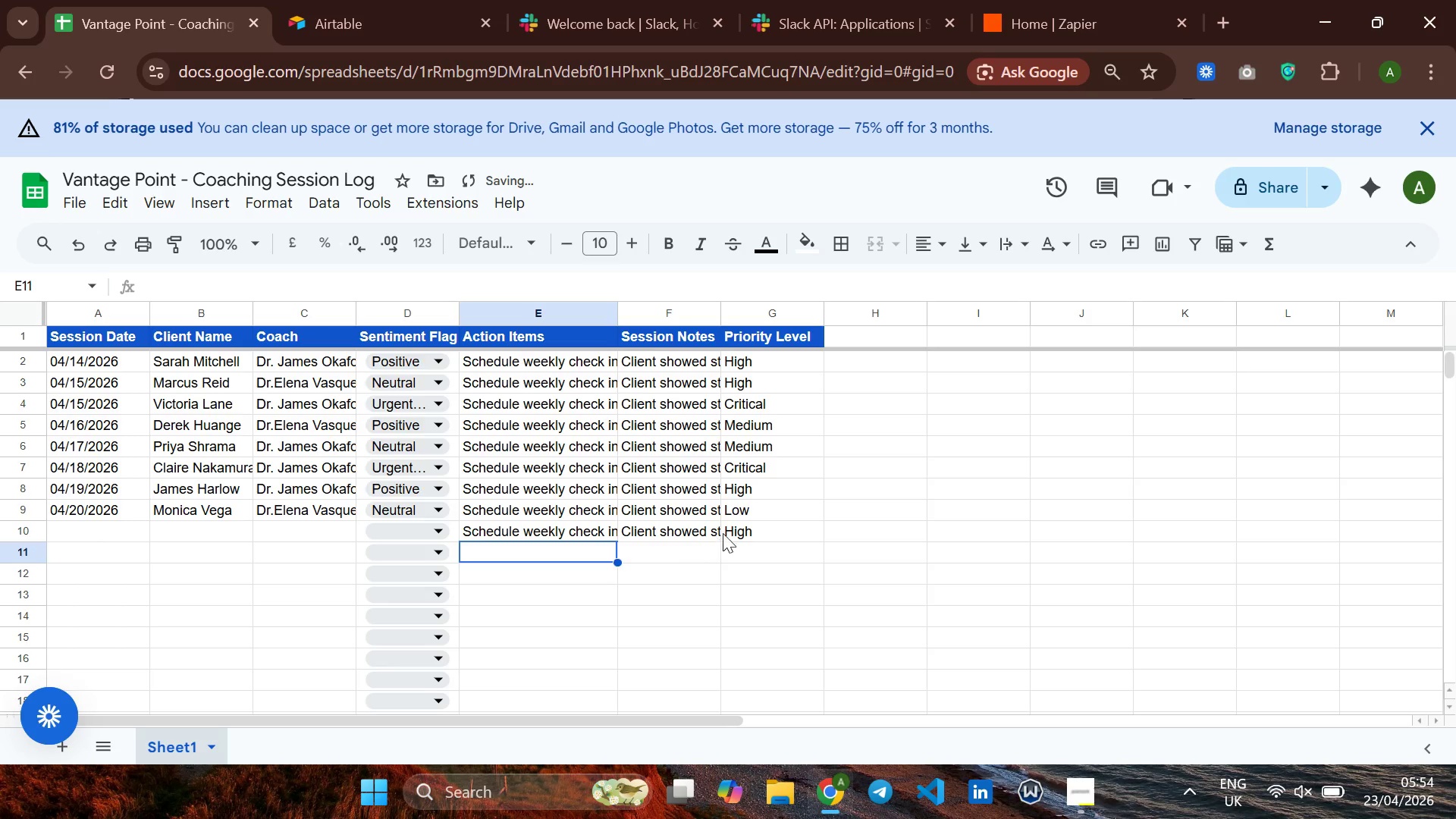 
left_click([734, 532])
 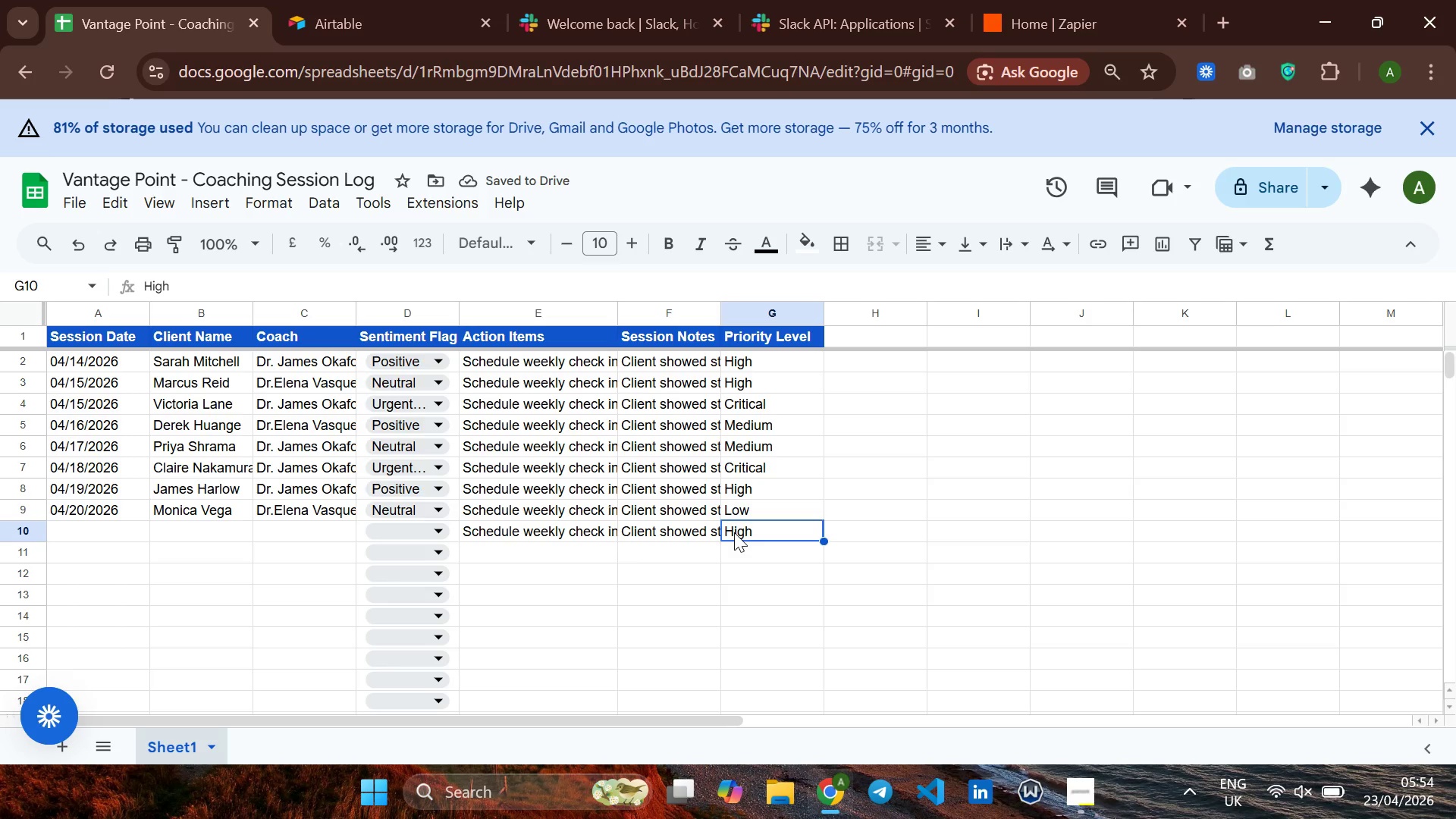 
key(Backspace)
 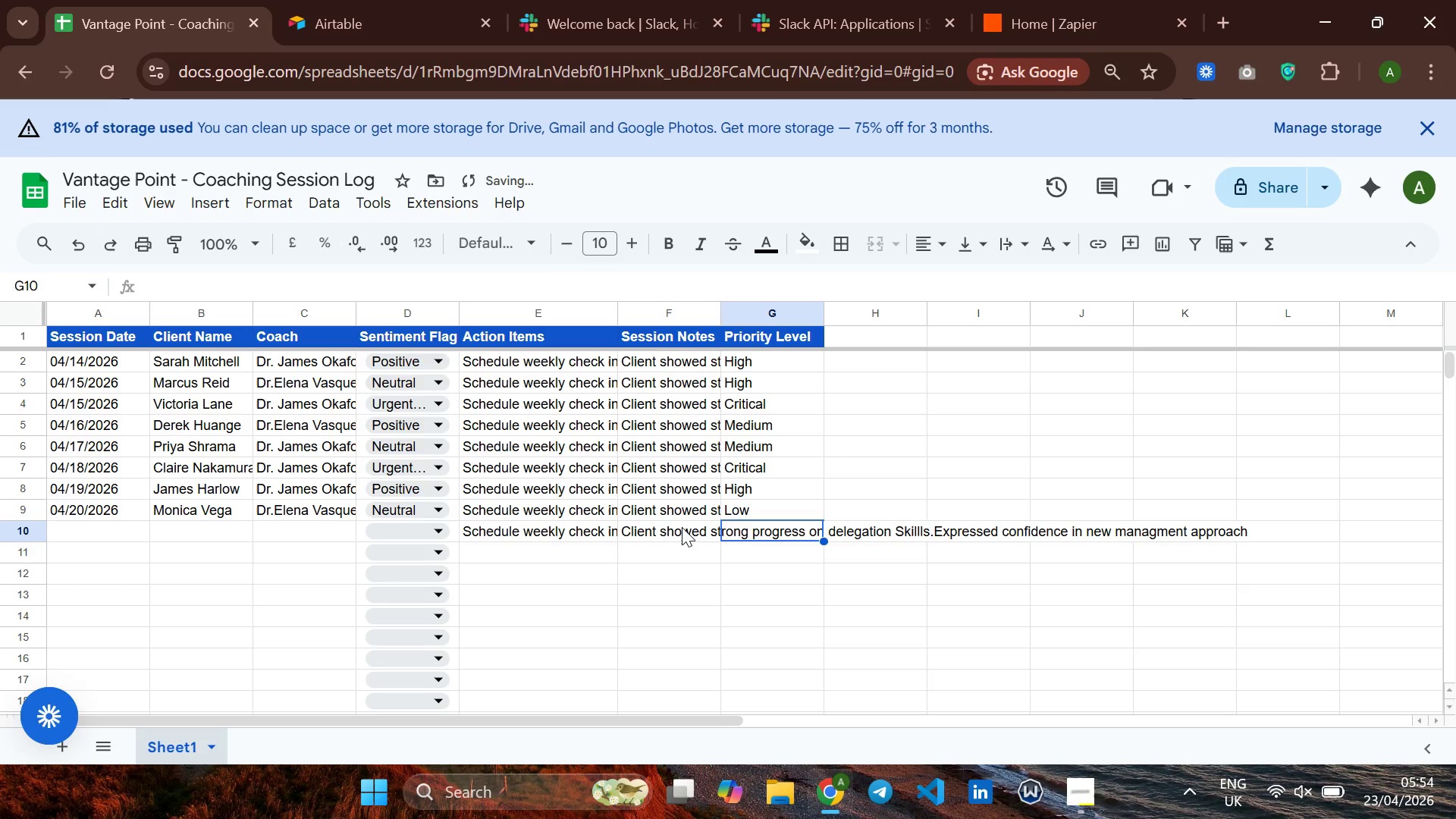 
left_click([679, 527])
 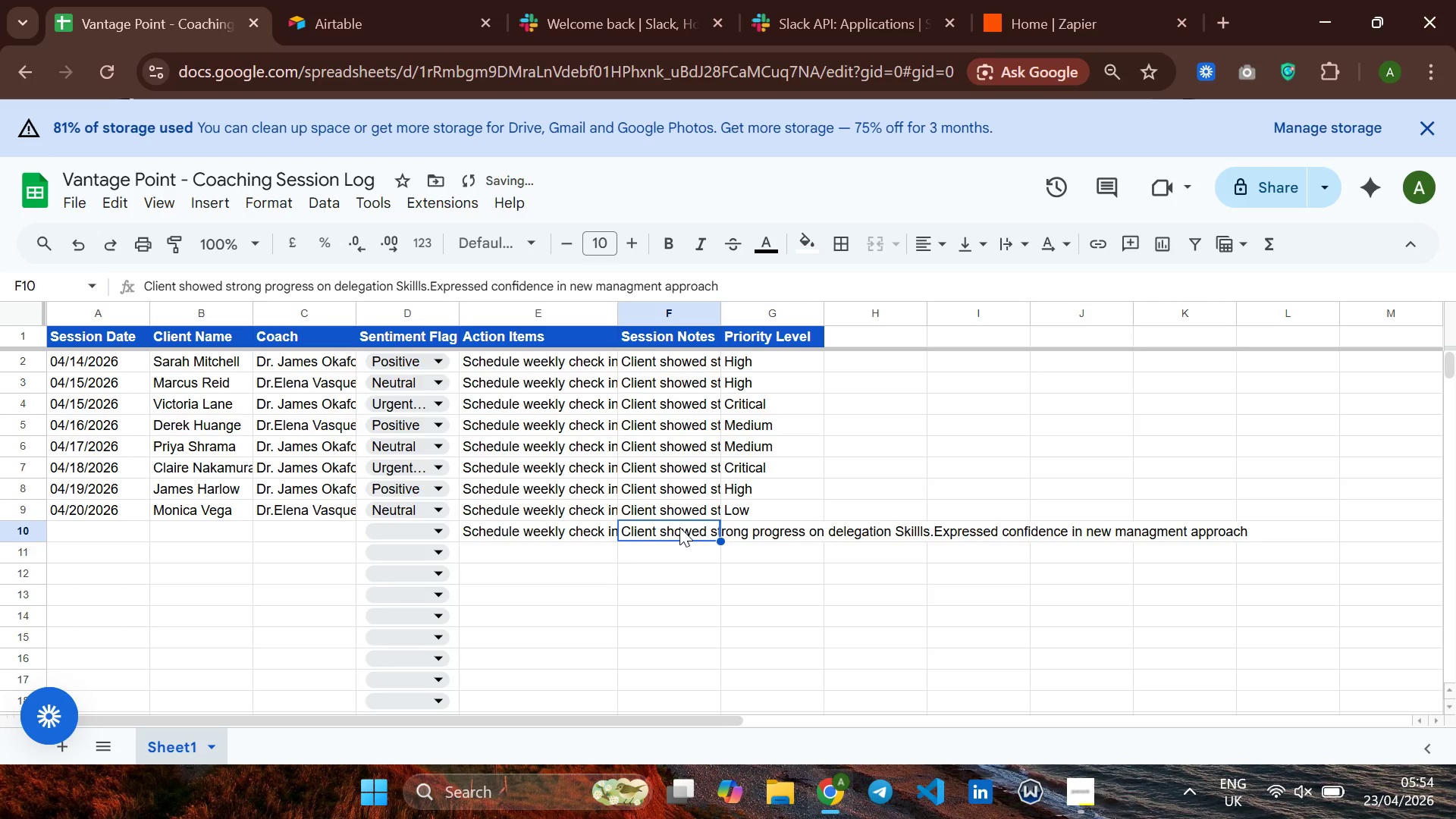 
key(Backspace)
 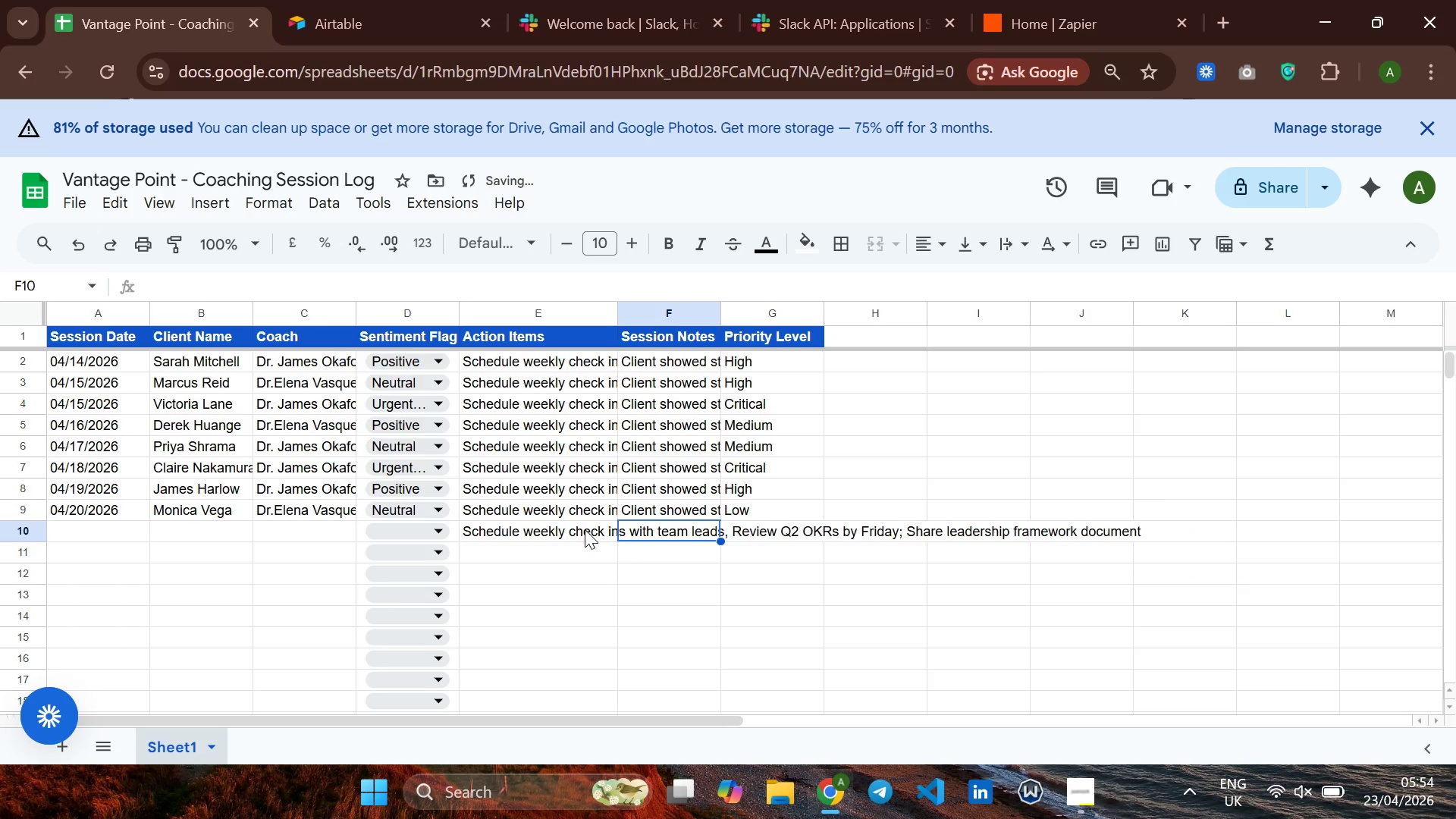 
left_click([582, 529])
 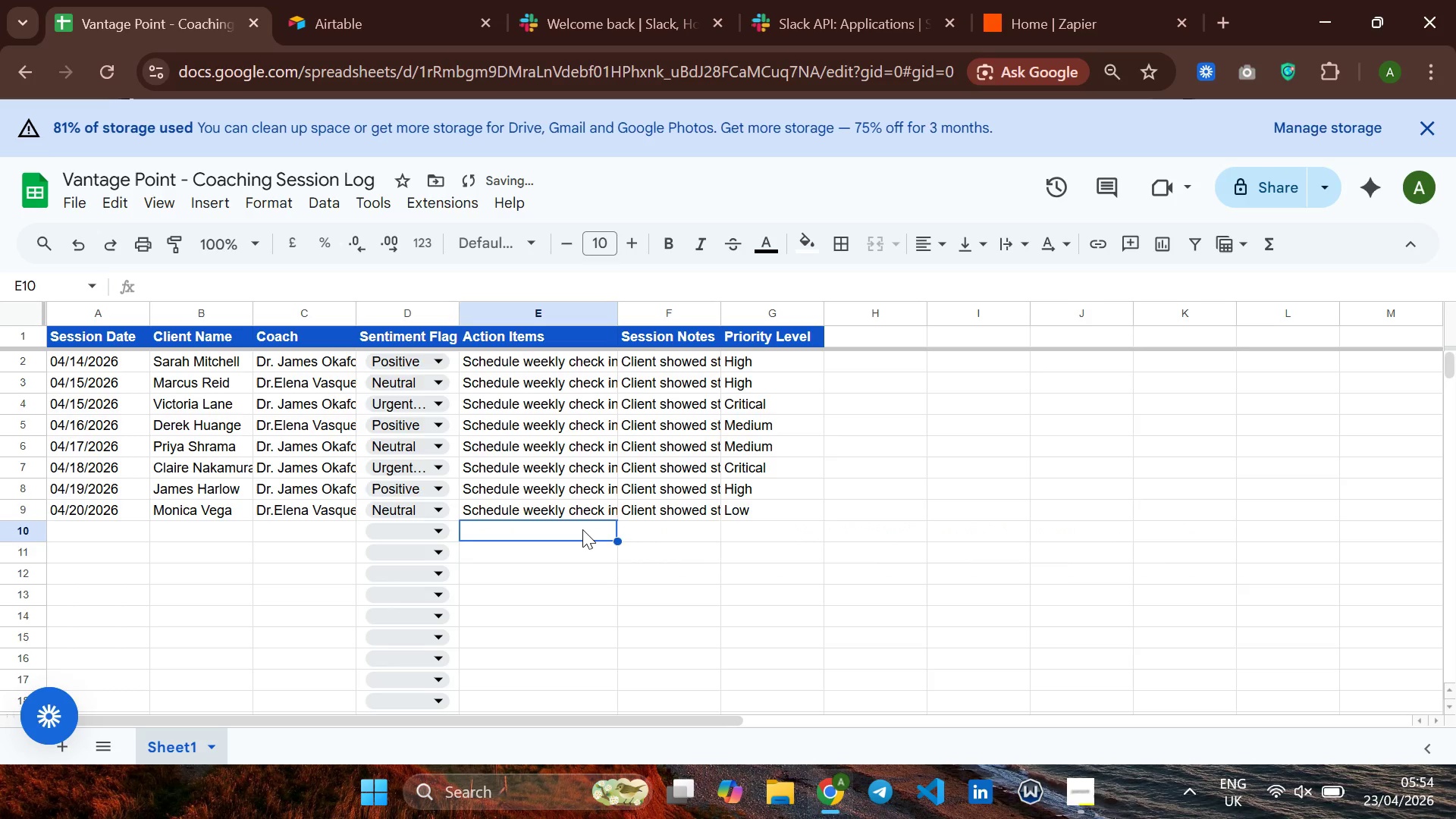 
key(Backspace)
 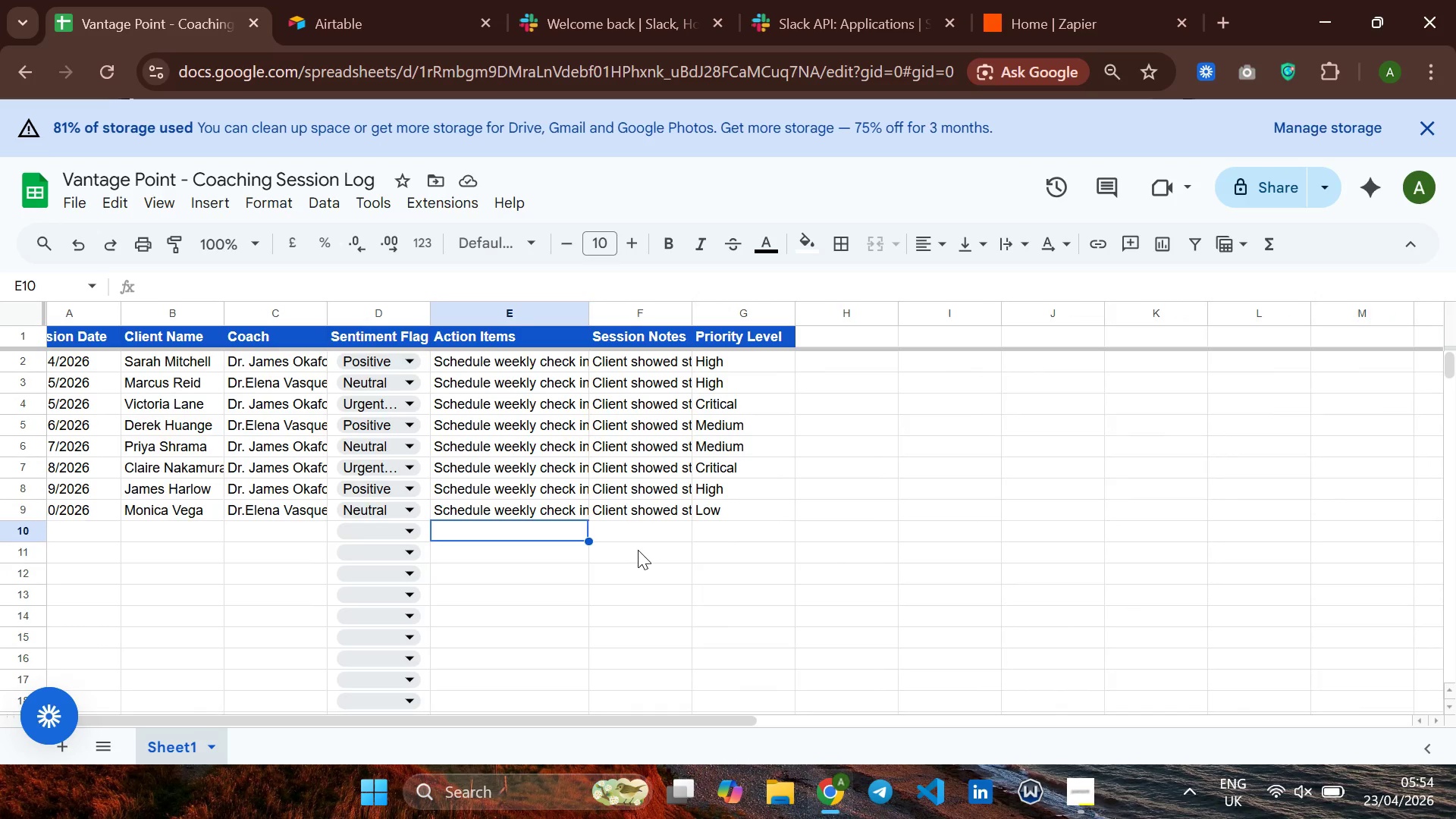 
wait(6.91)
 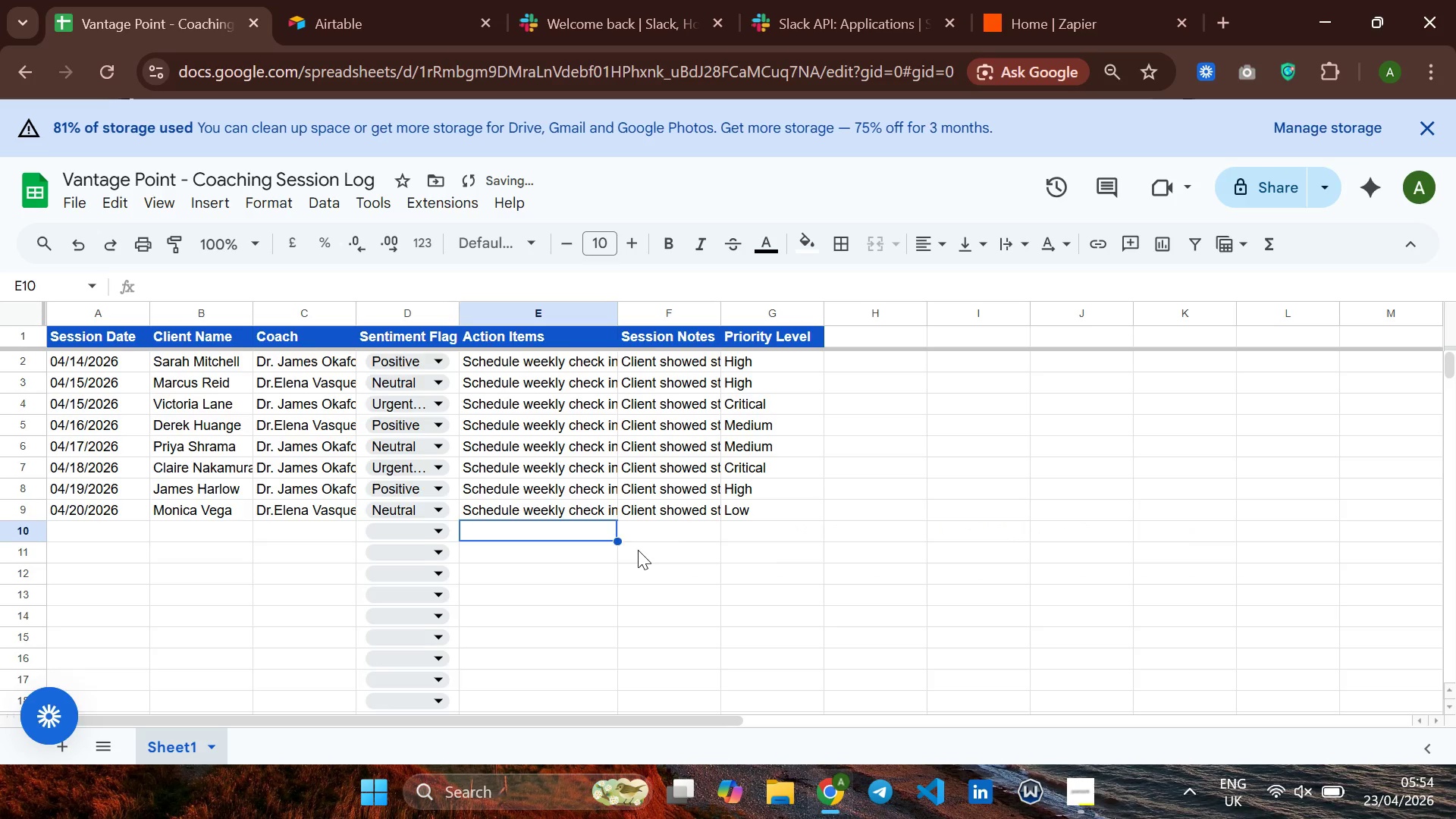 
left_click([389, 303])
 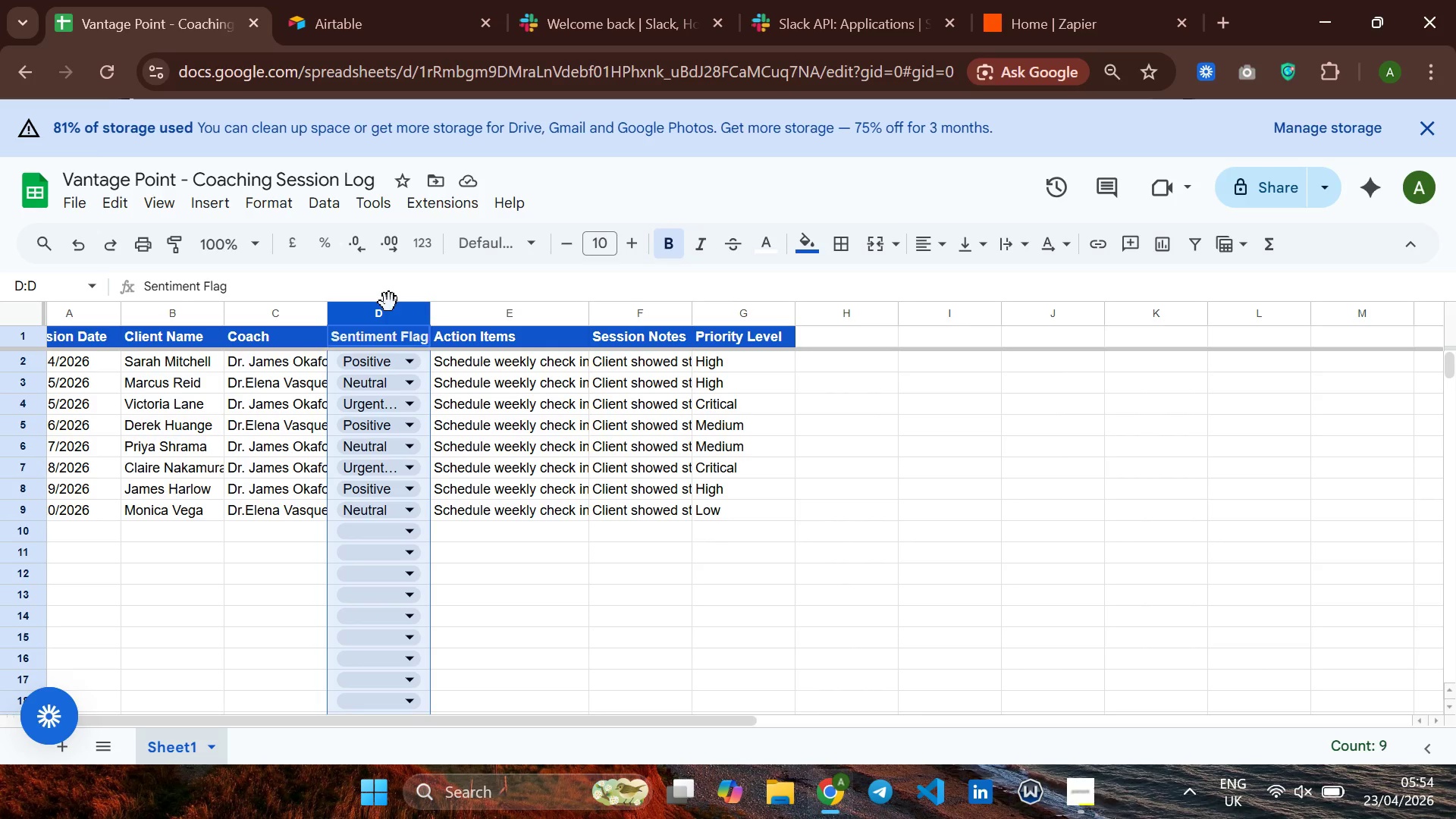 
wait(11.08)
 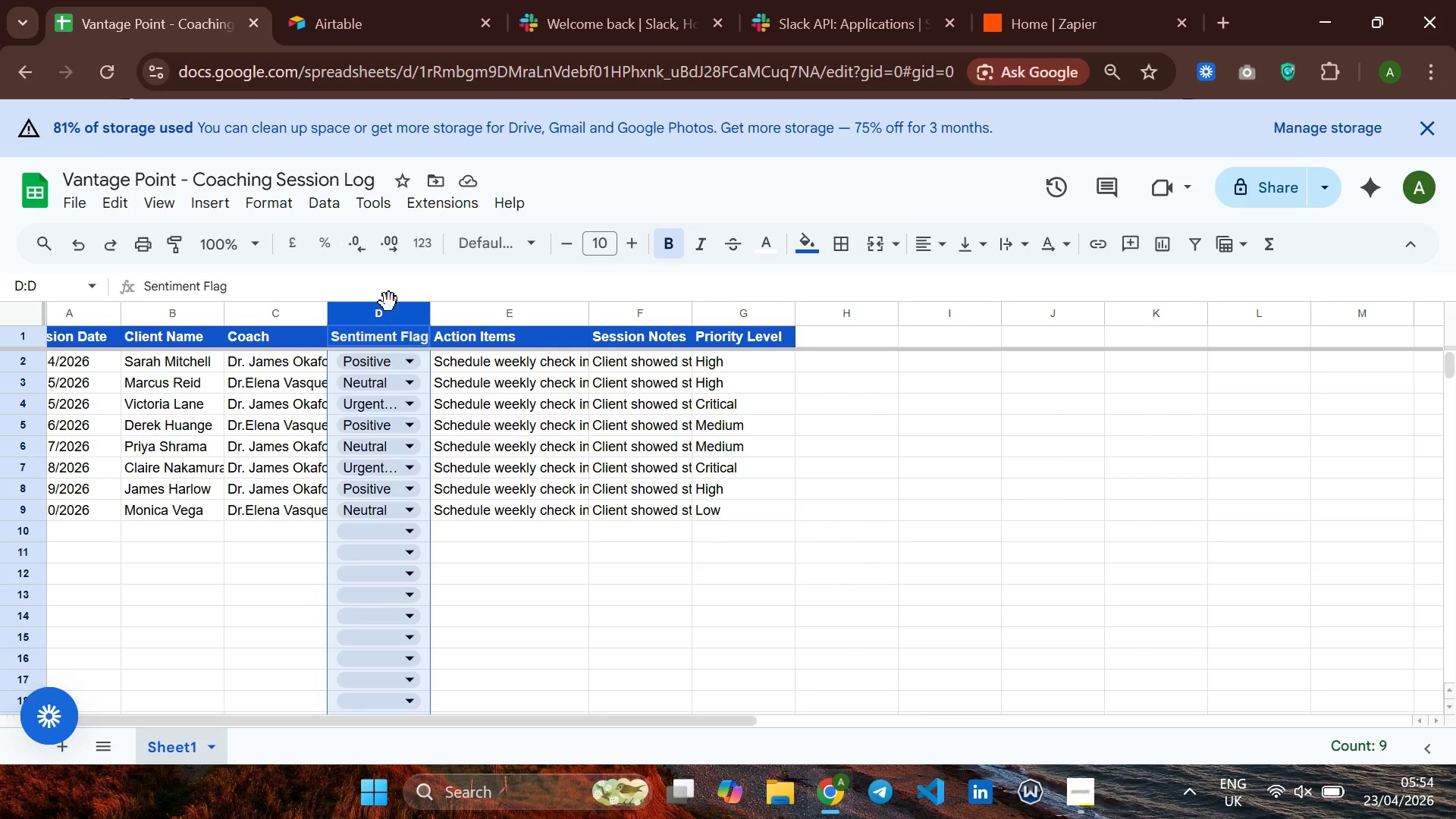 
left_click([245, 208])
 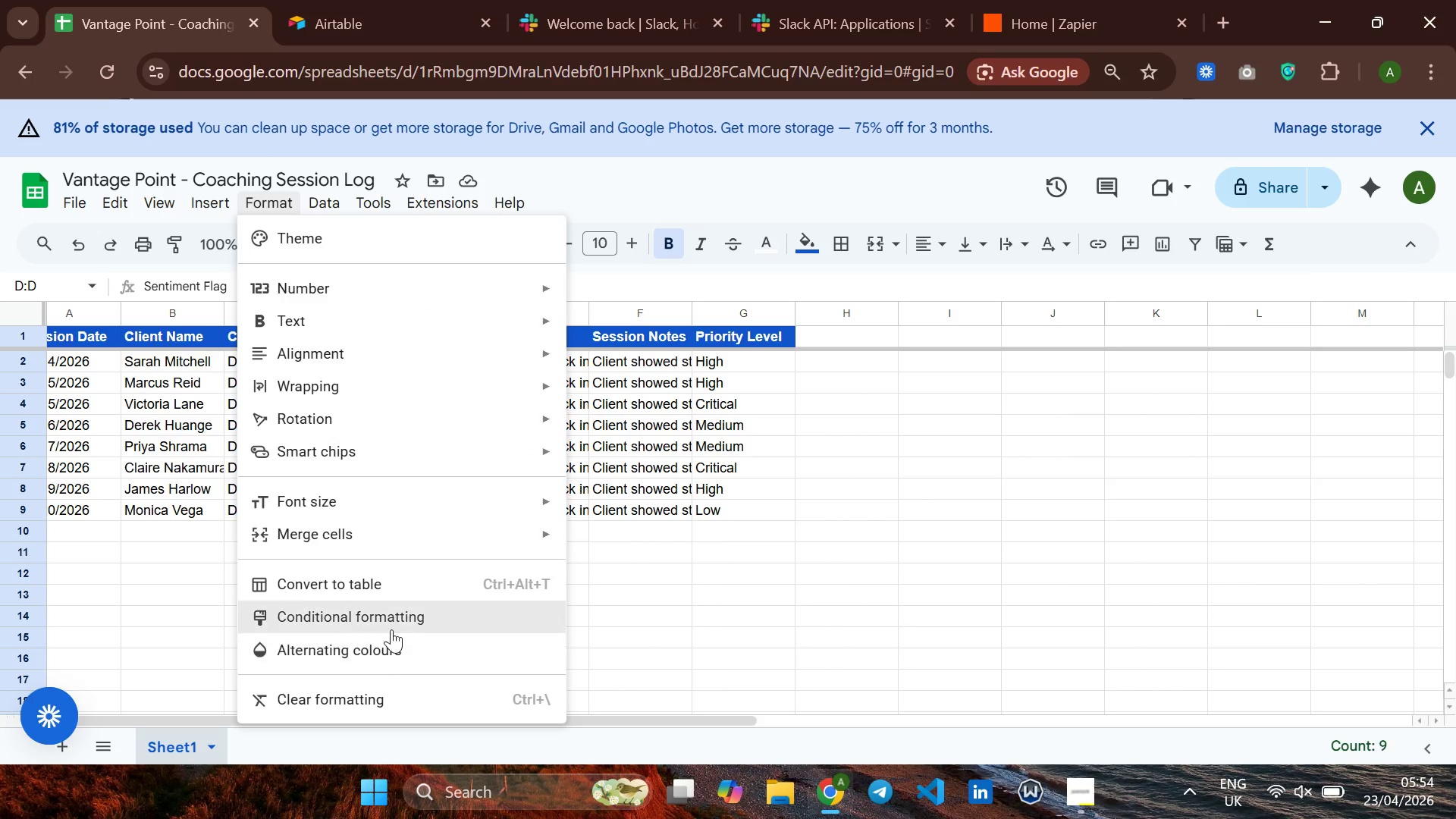 
left_click([407, 614])
 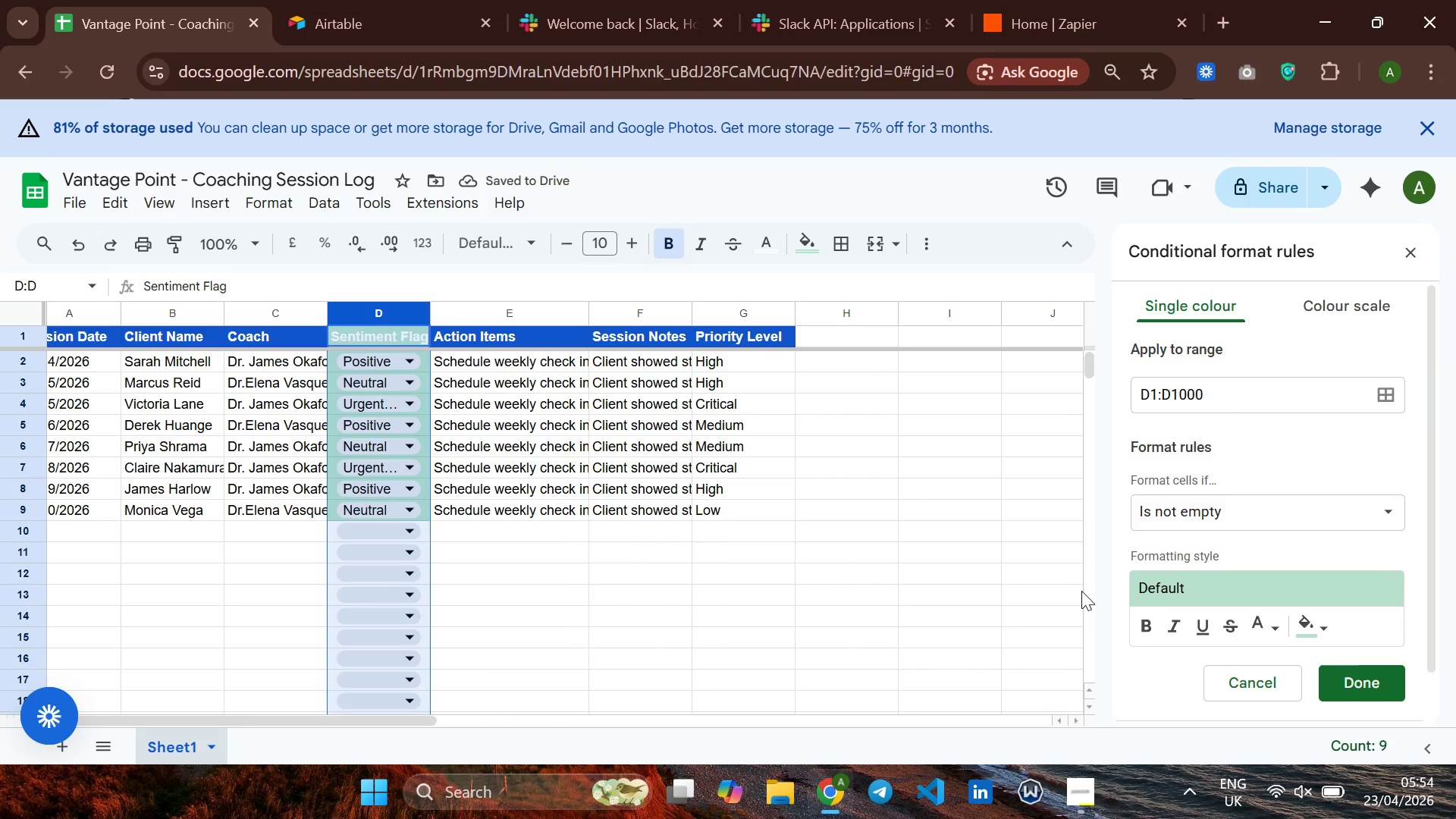 
wait(8.23)
 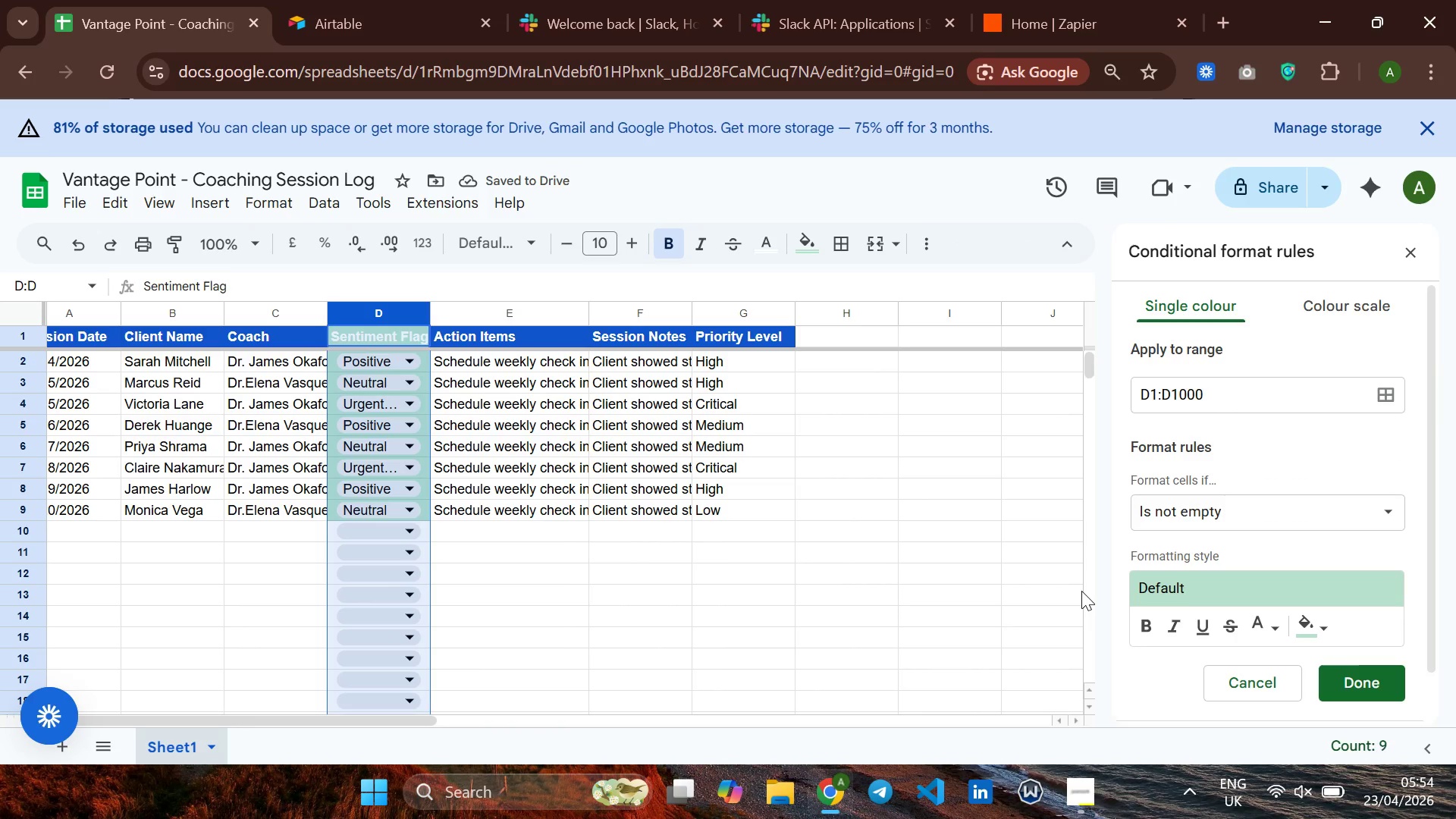 
left_click([1224, 509])
 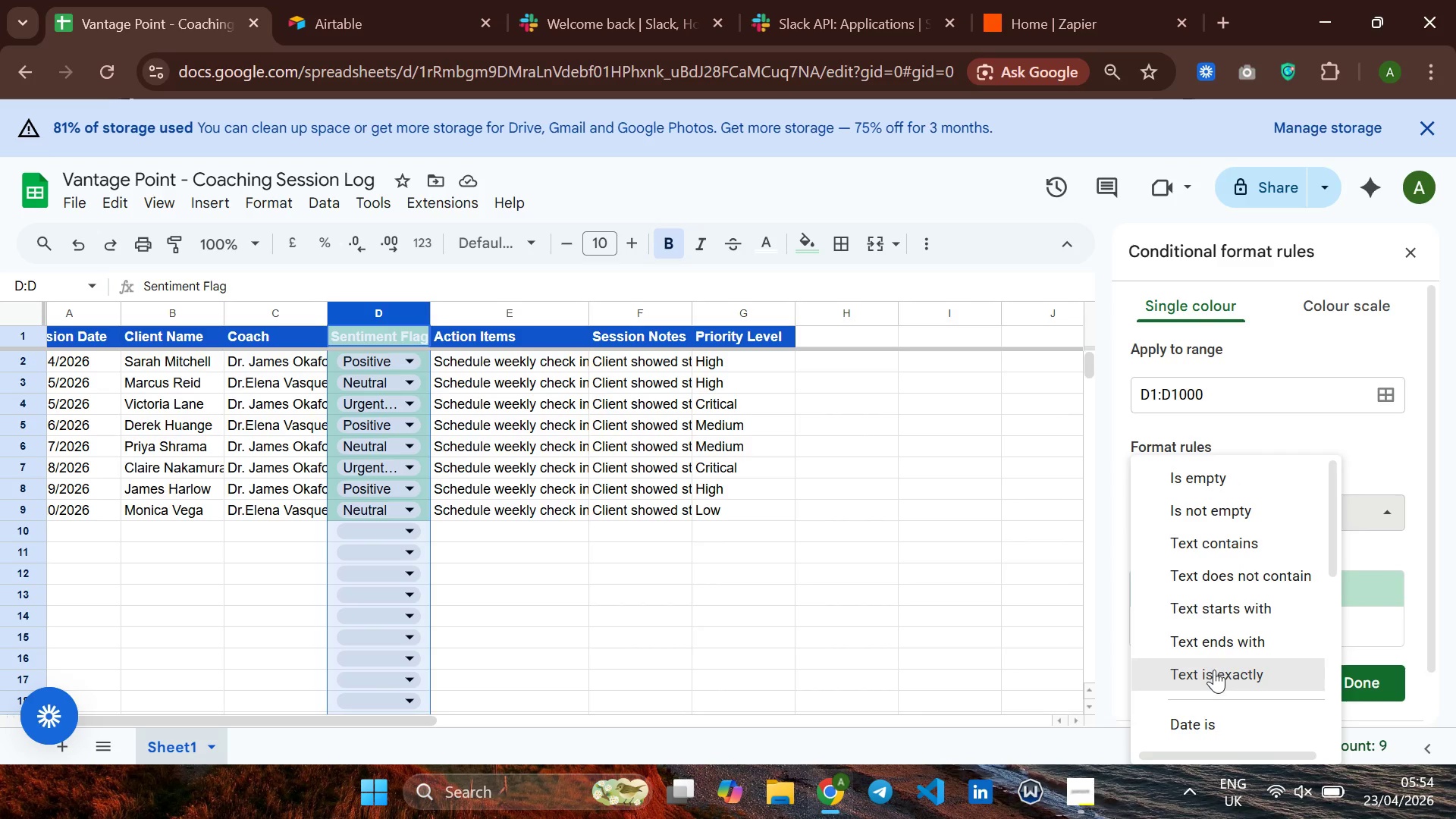 
left_click([1214, 670])
 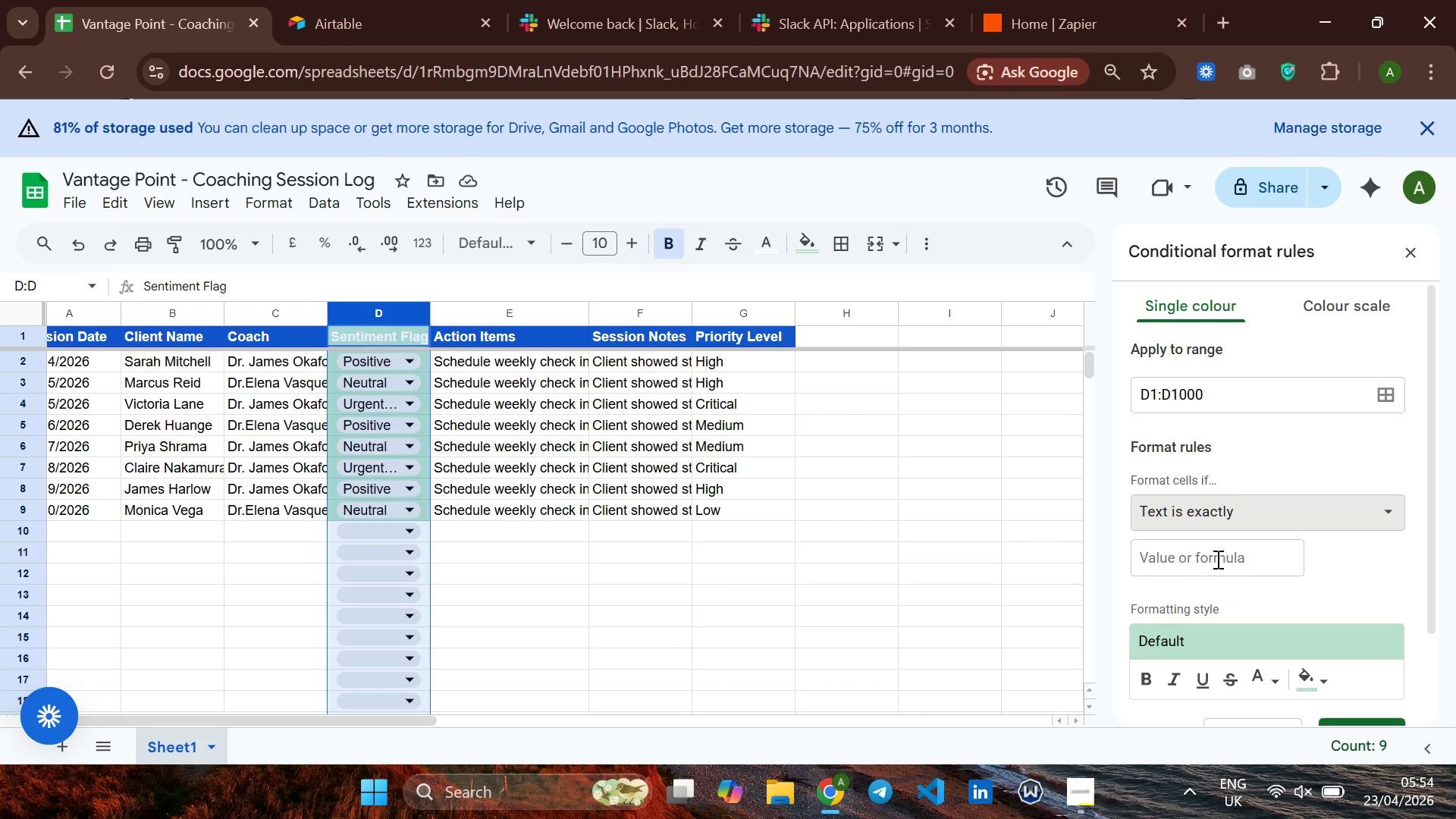 
left_click([1216, 558])
 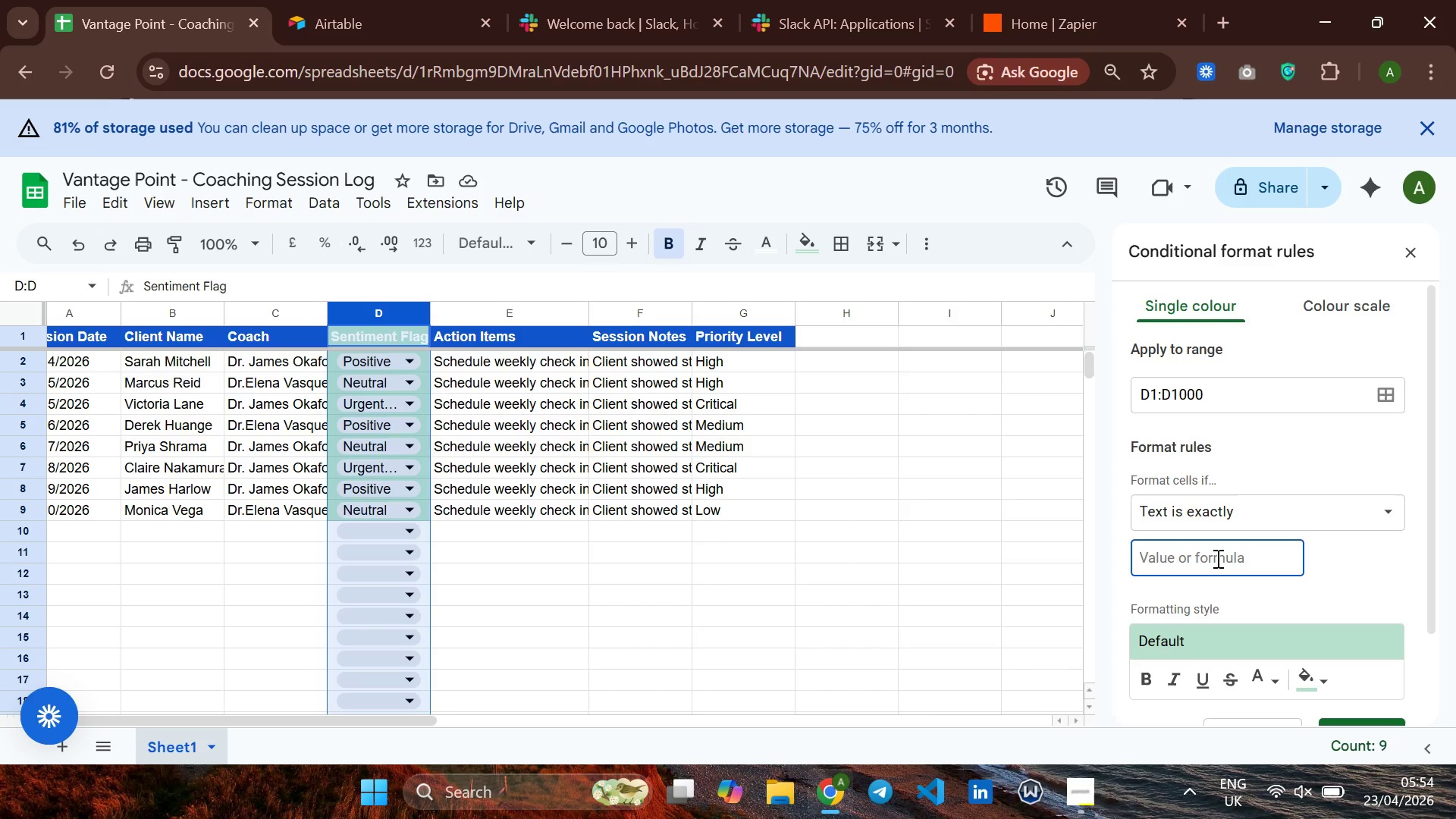 
wait(5.12)
 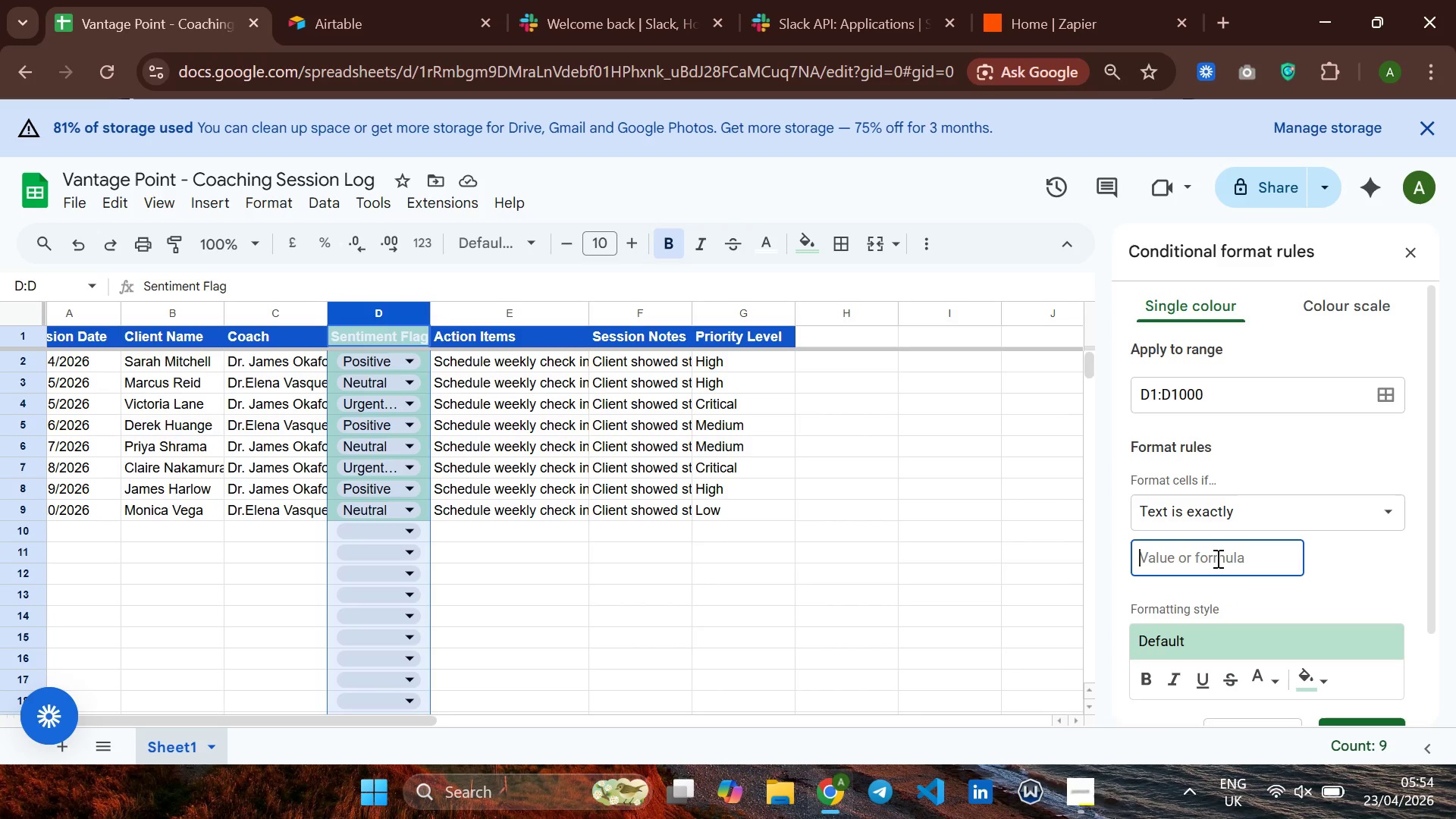 
type(po)
key(Backspace)
key(Backspace)
type(Posii)
key(Backspace)
type(tive)
 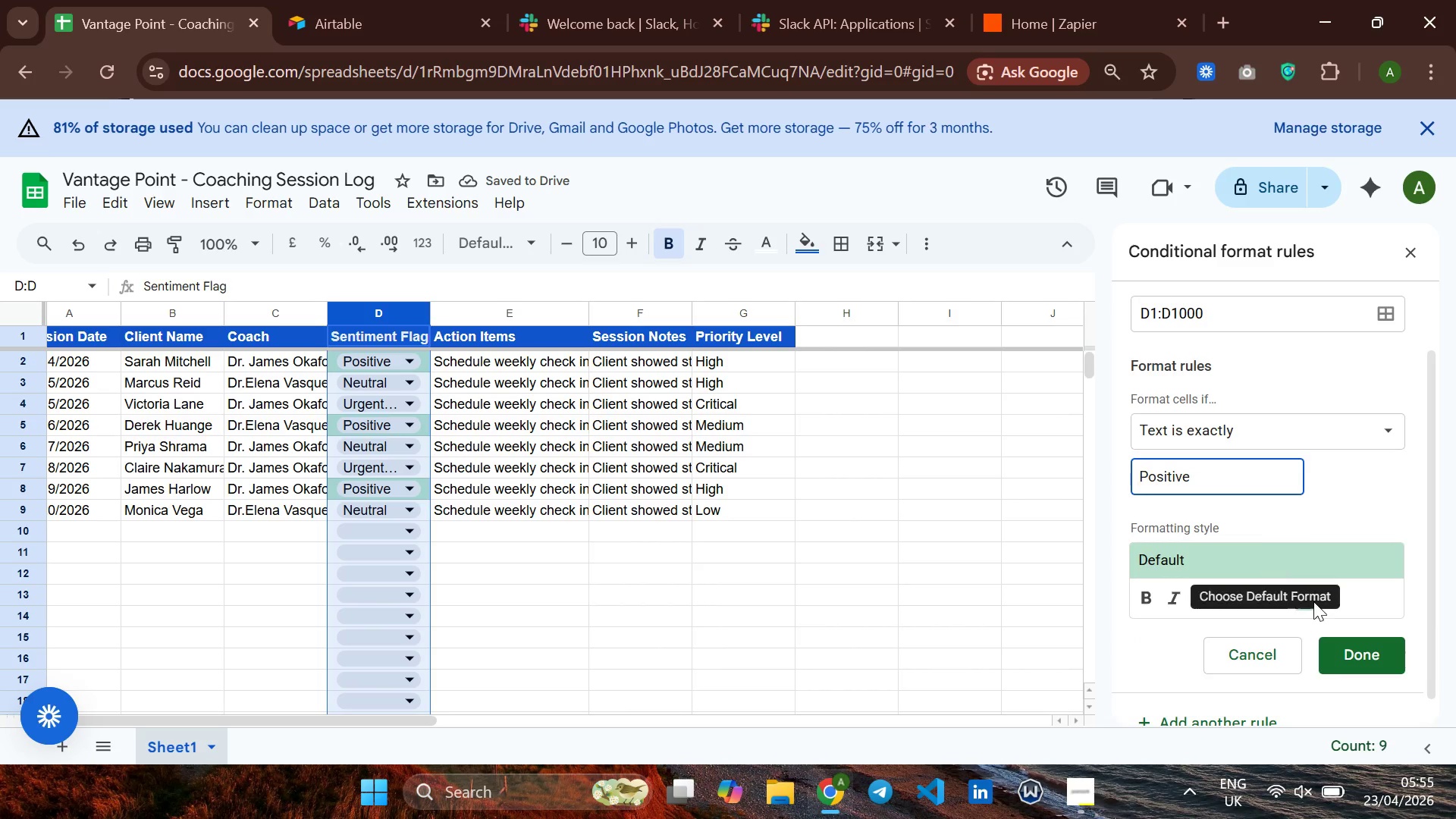 
wait(6.48)
 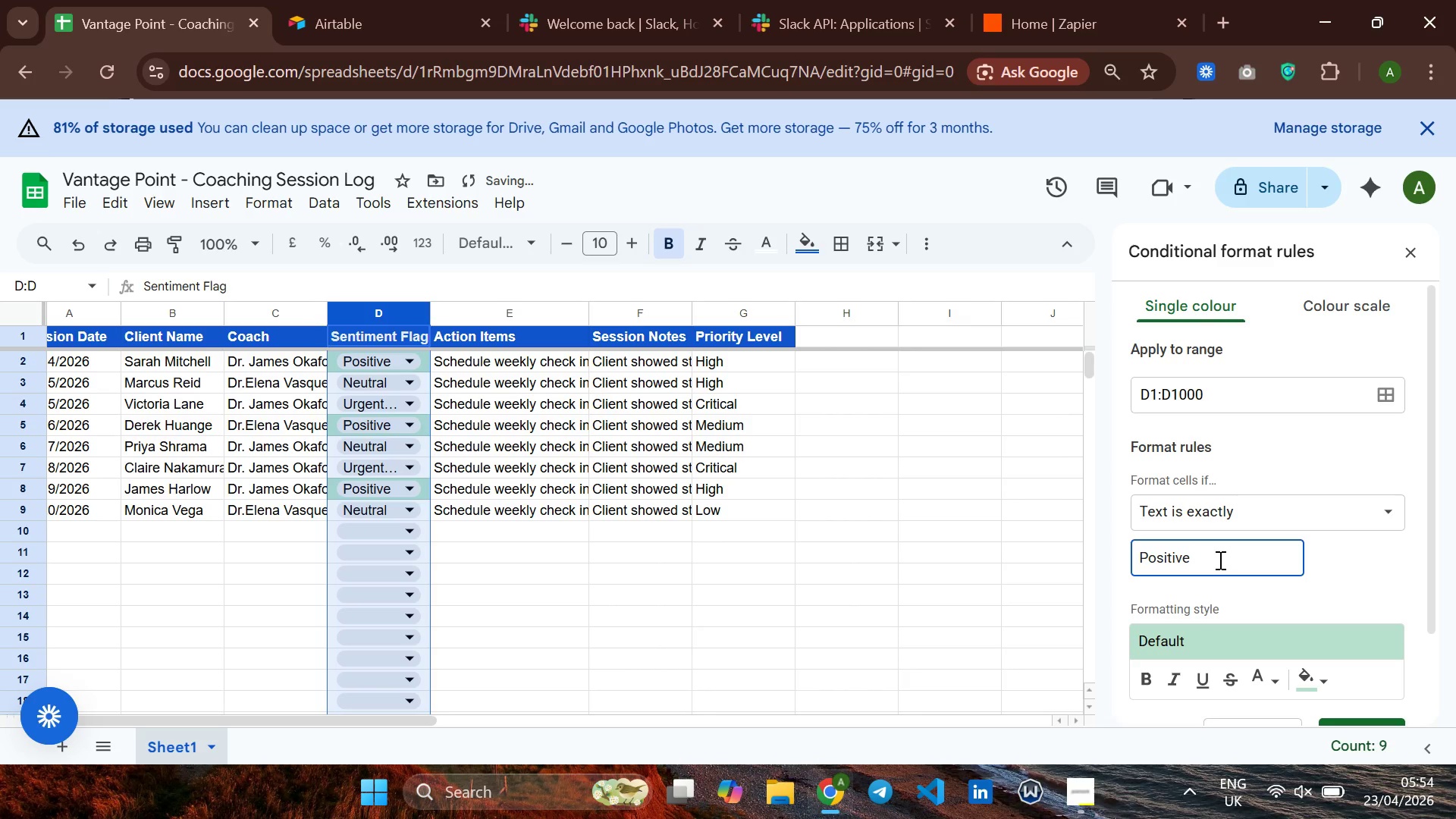 
left_click([1326, 606])
 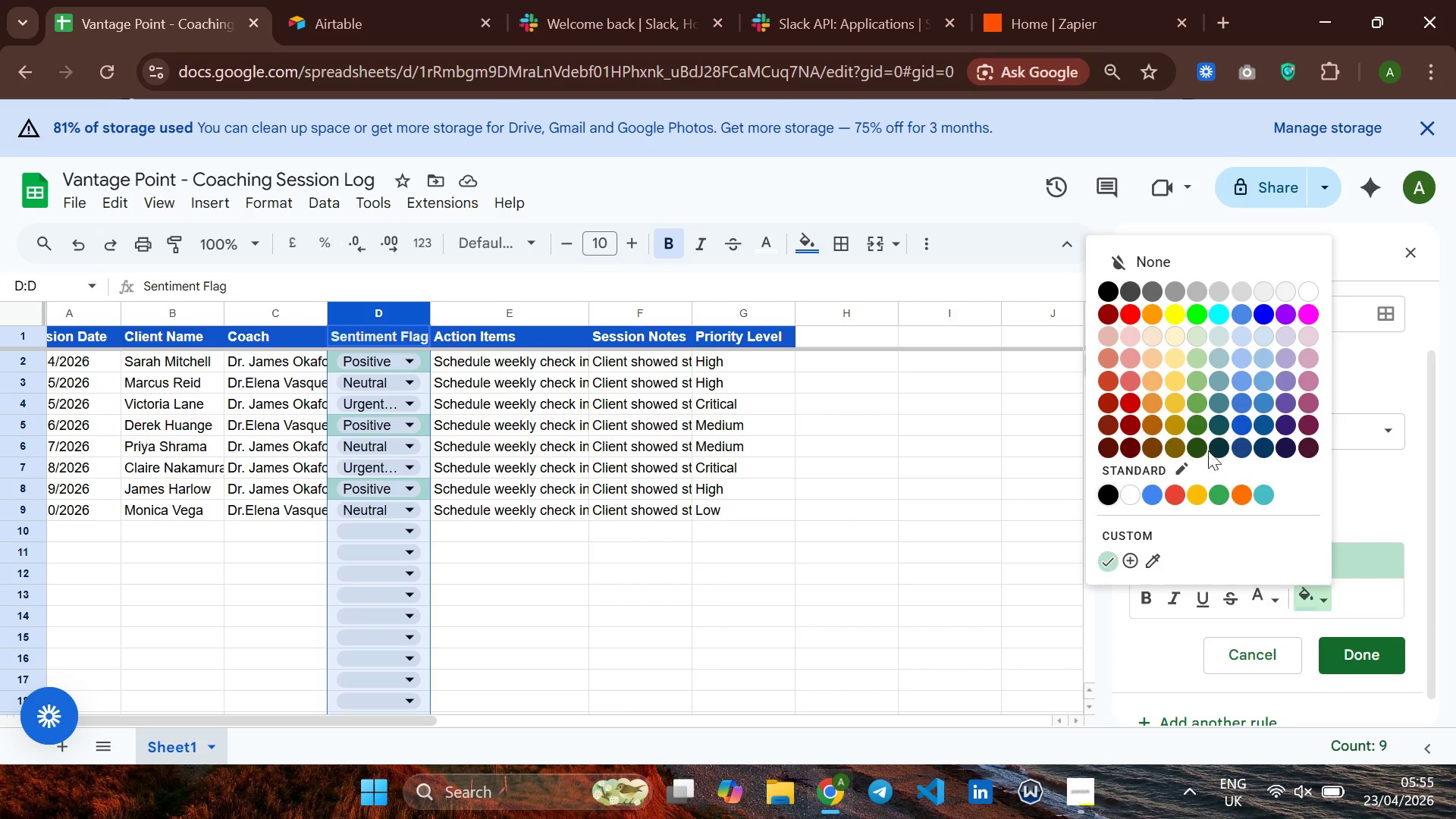 
mouse_move([1198, 423])
 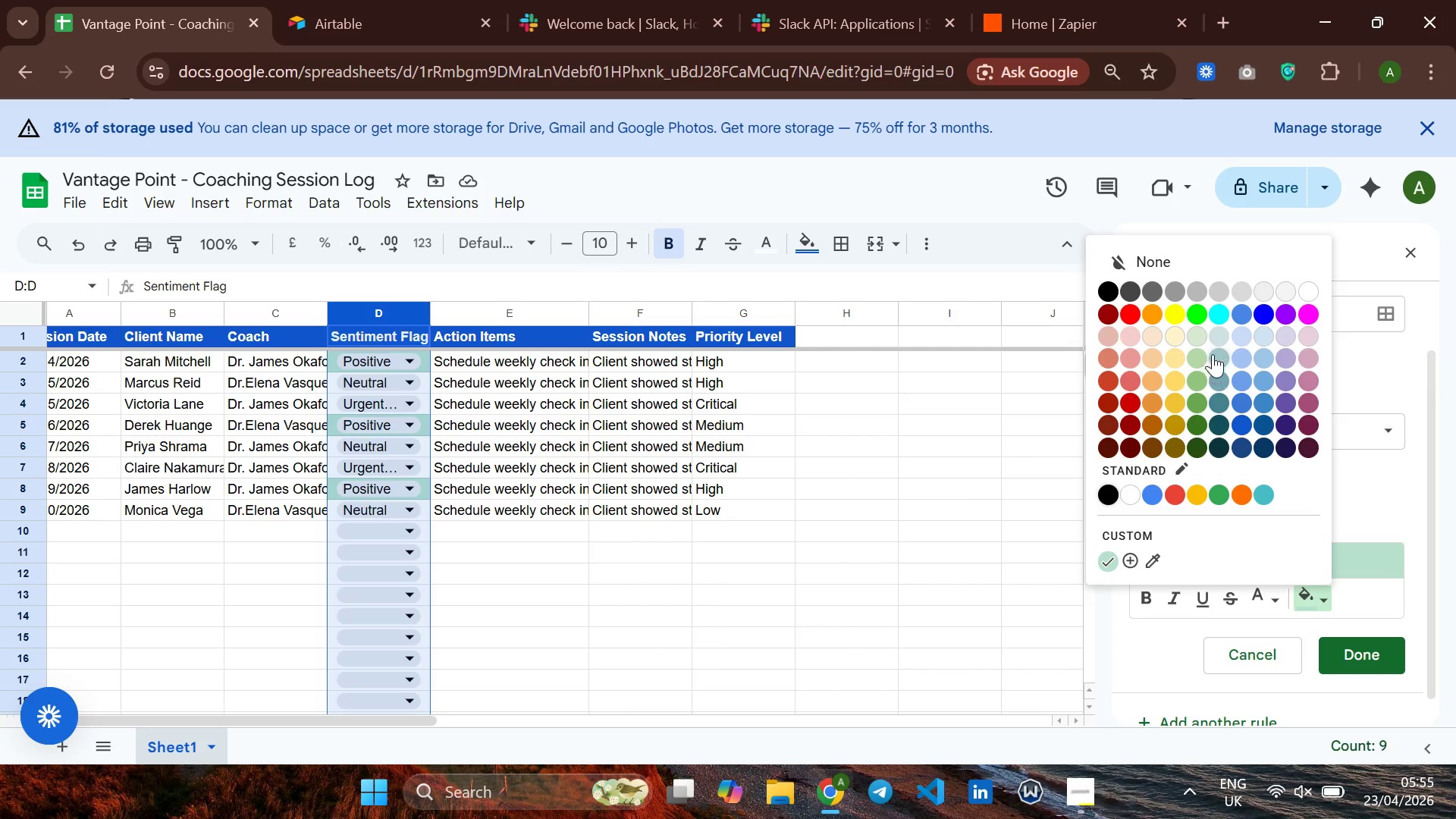 
wait(7.2)
 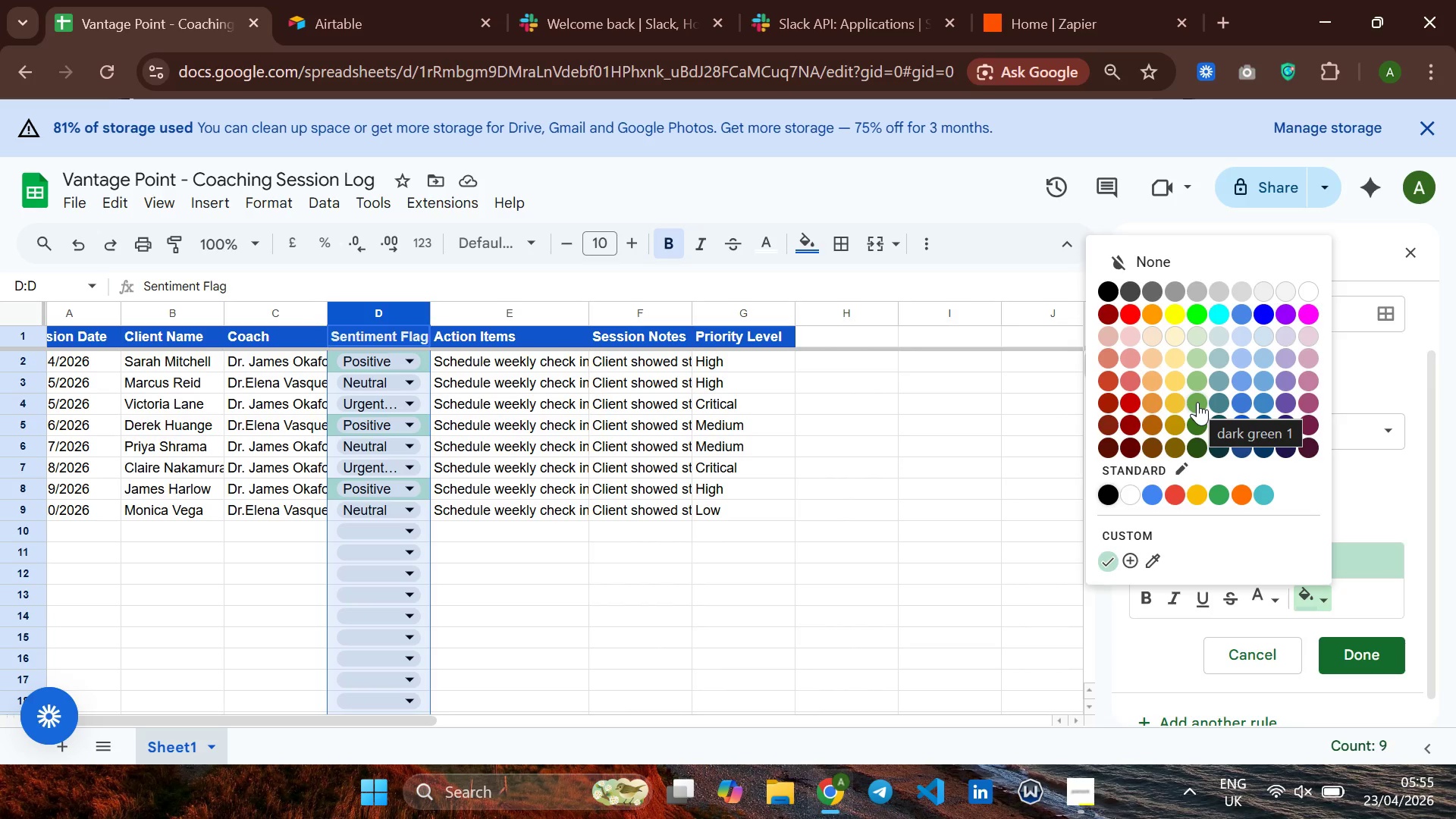 
left_click([1197, 307])
 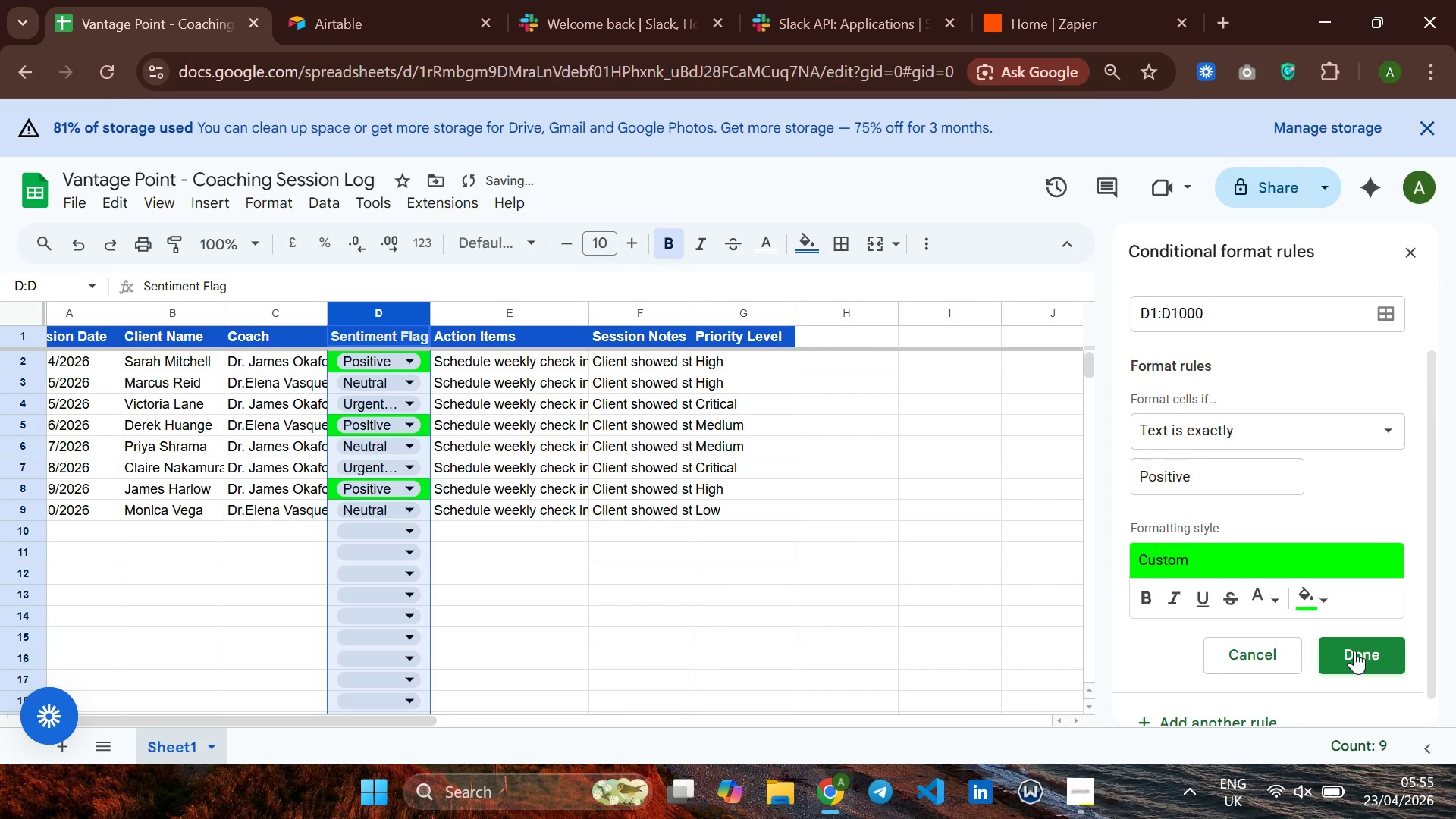 
left_click([1354, 650])
 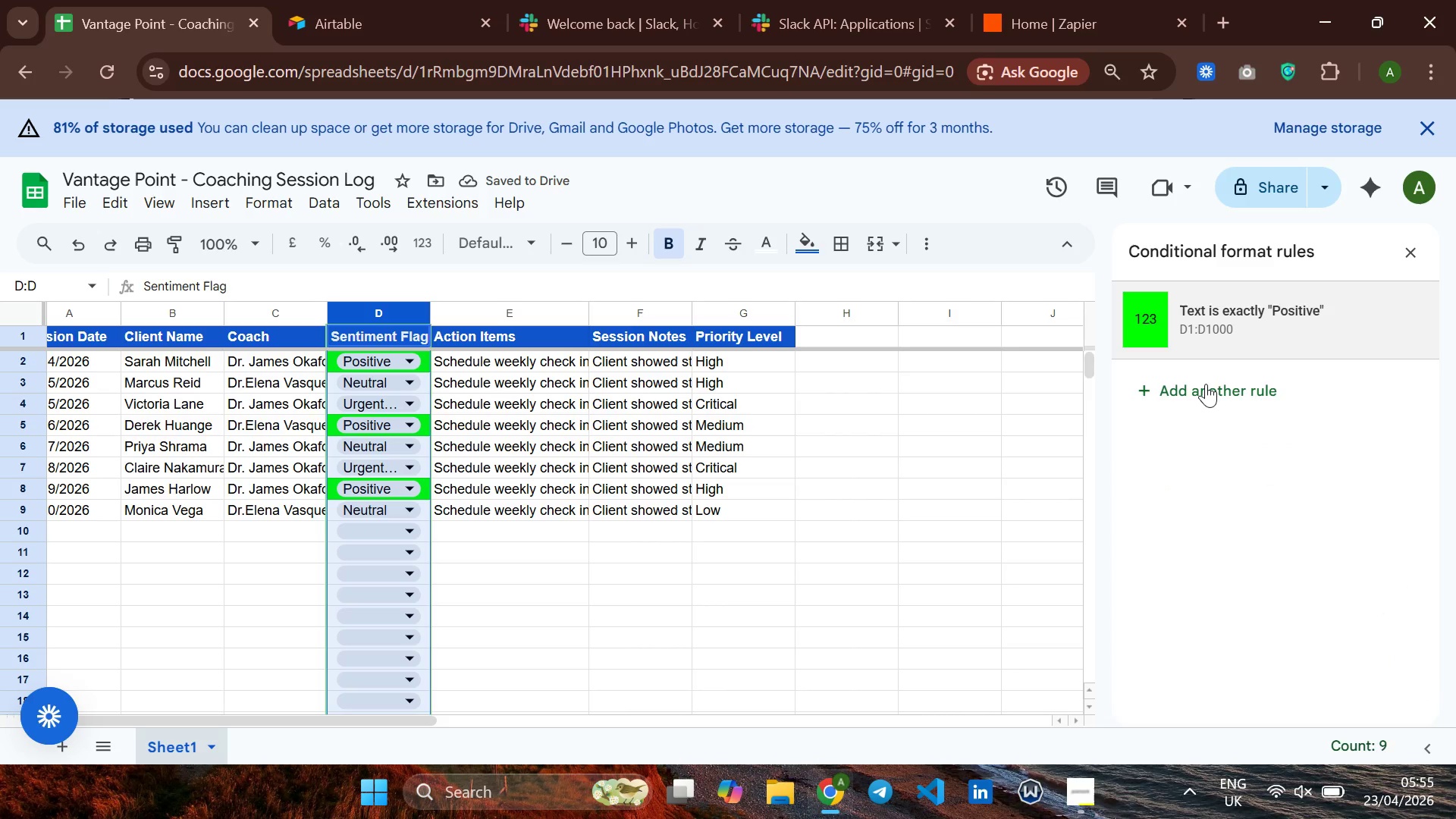 
left_click([1206, 384])
 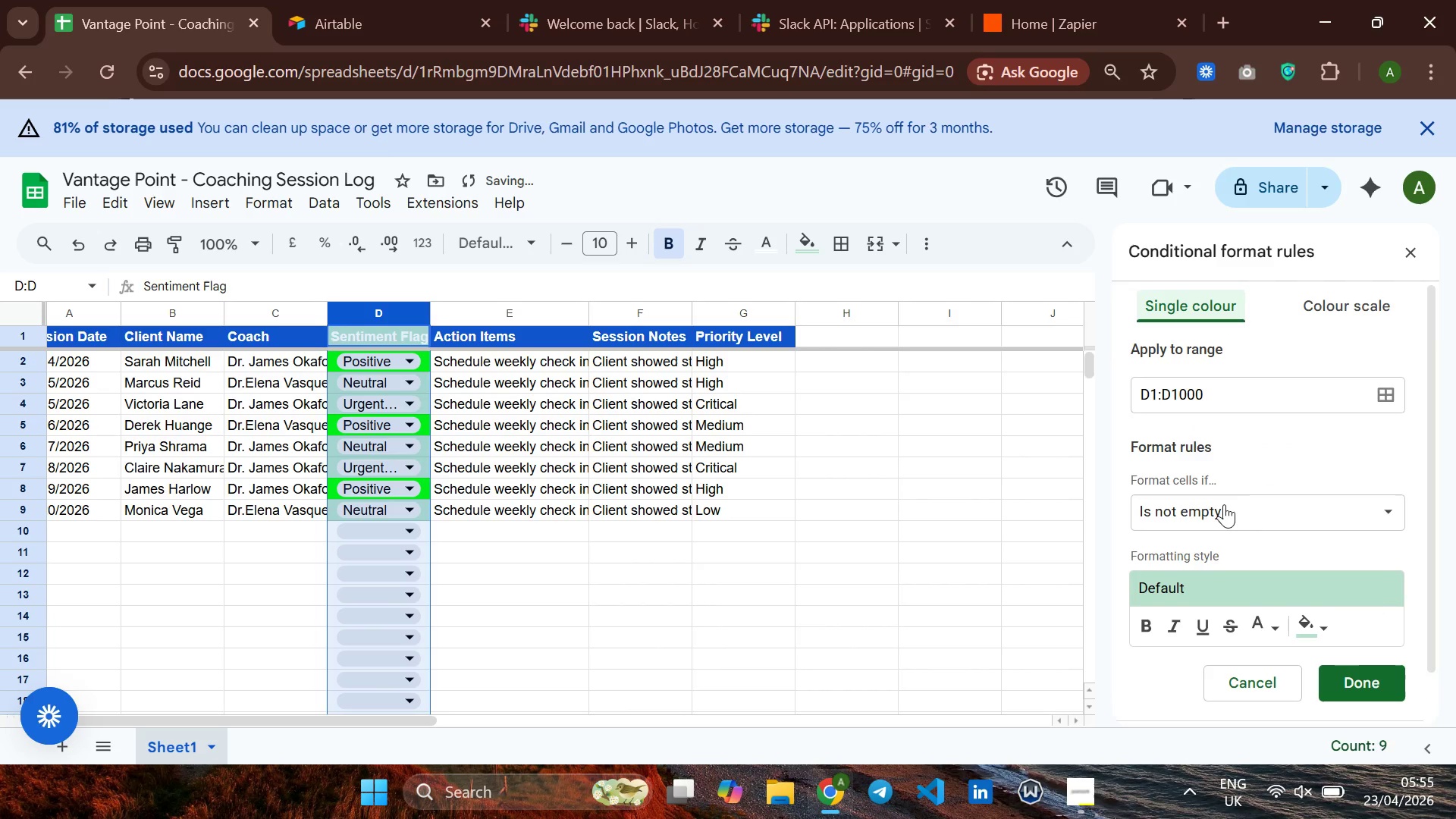 
left_click([1222, 506])
 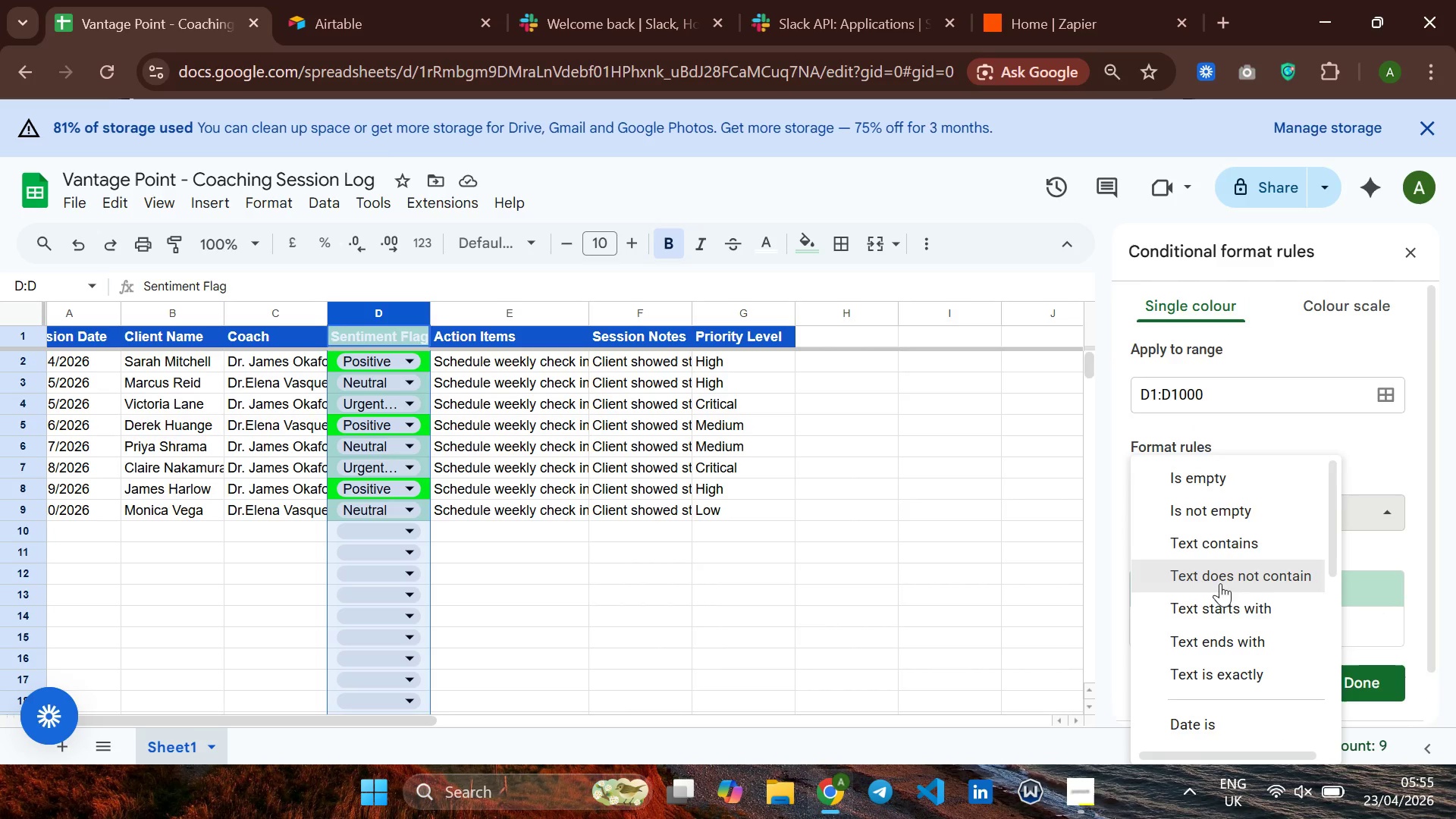 
left_click([1234, 664])
 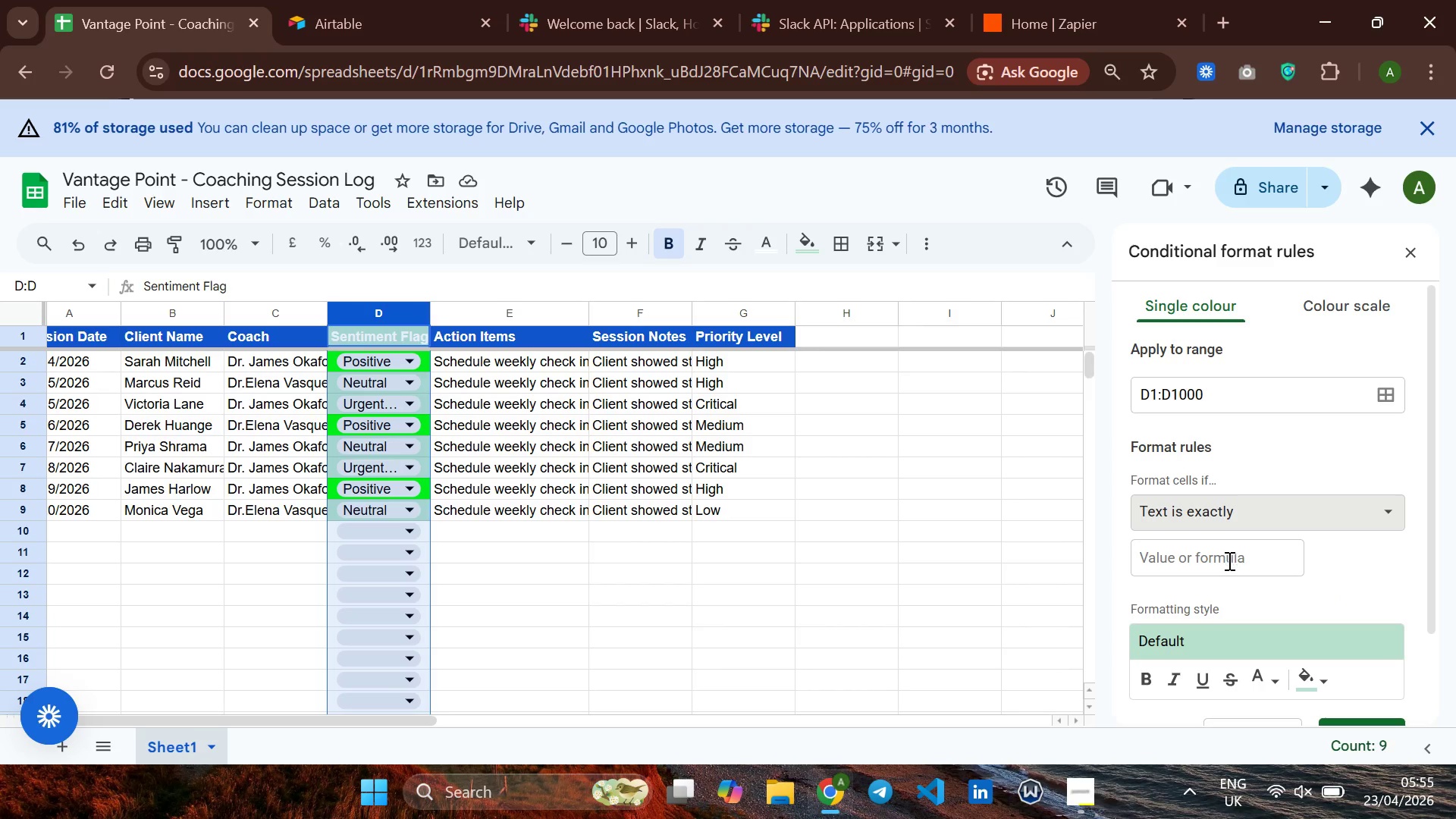 
left_click([1228, 560])
 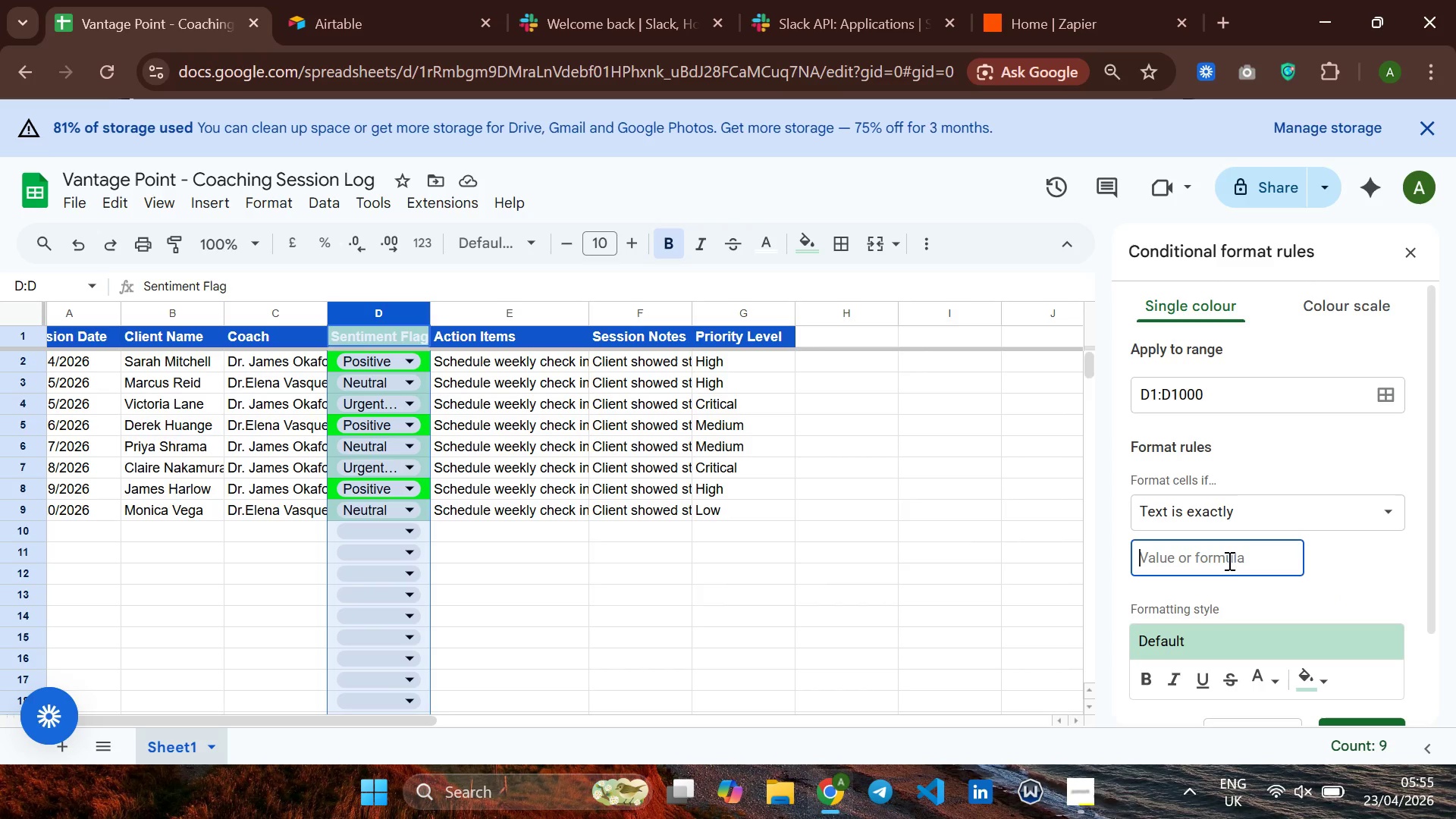 
type(Nuetral)
 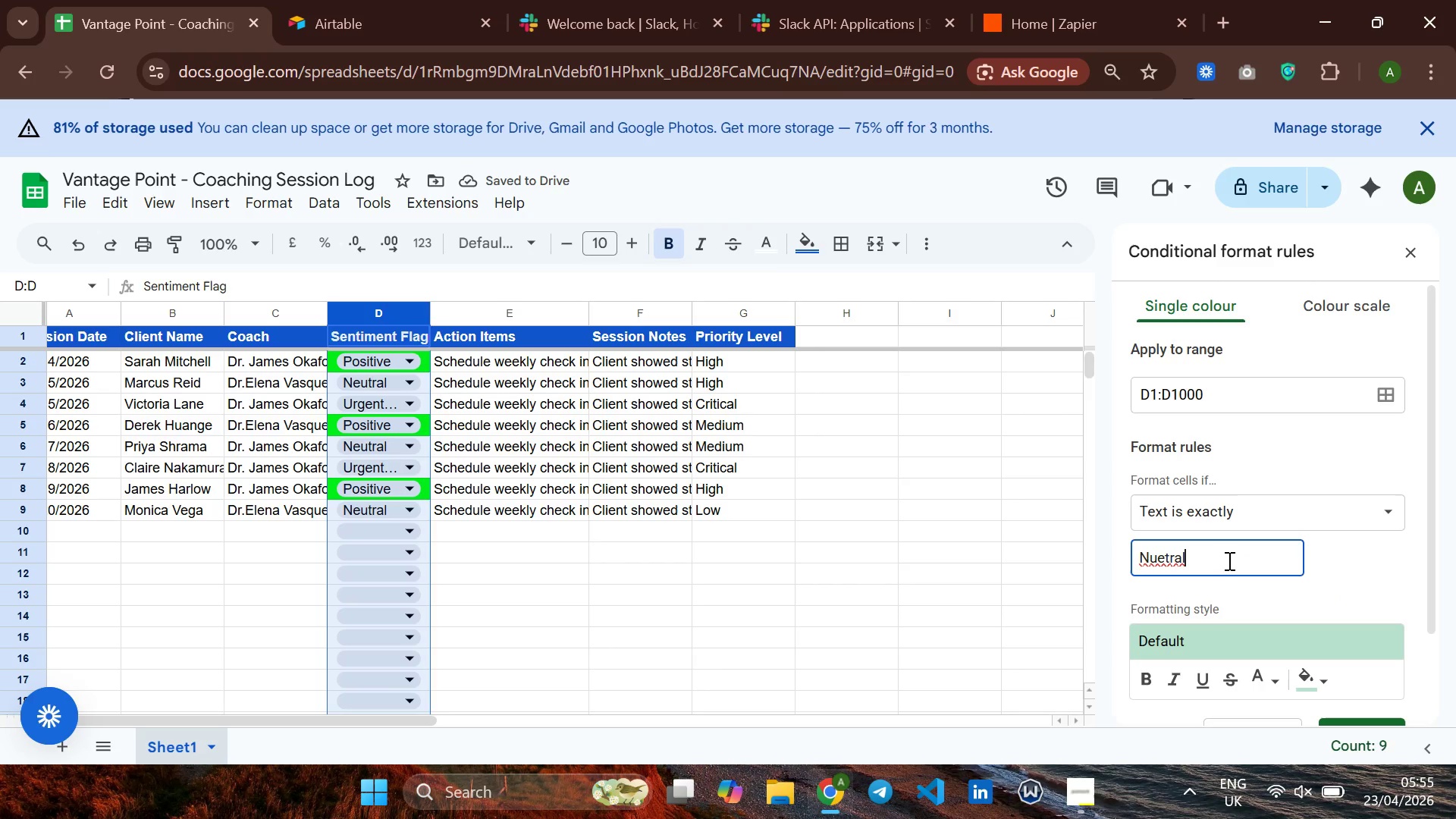 
key(Backspace)
key(Backspace)
key(Backspace)
key(Backspace)
key(Backspace)
key(Backspace)
type(u)
key(Backspace)
type(eutral)
 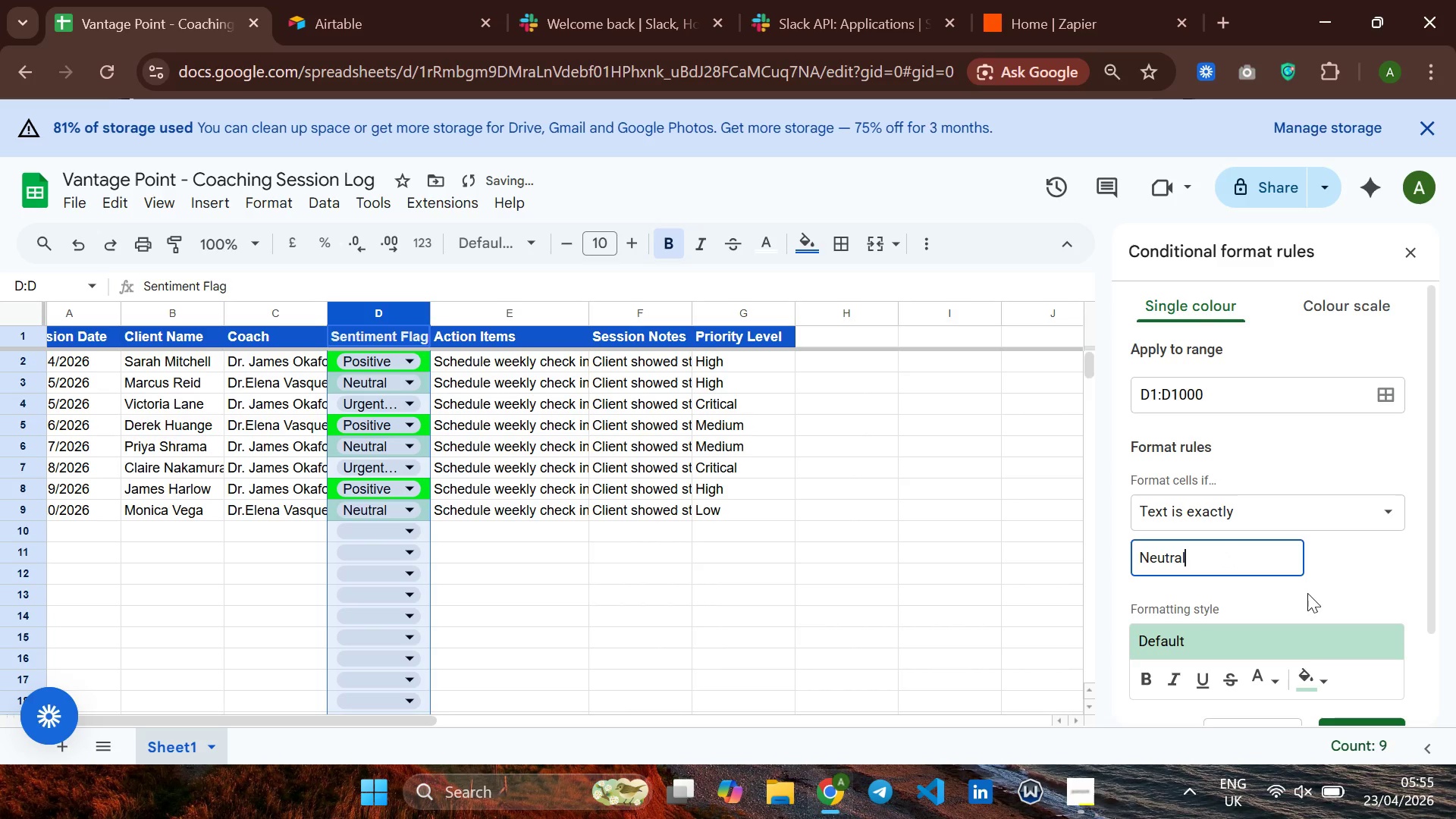 
wait(5.77)
 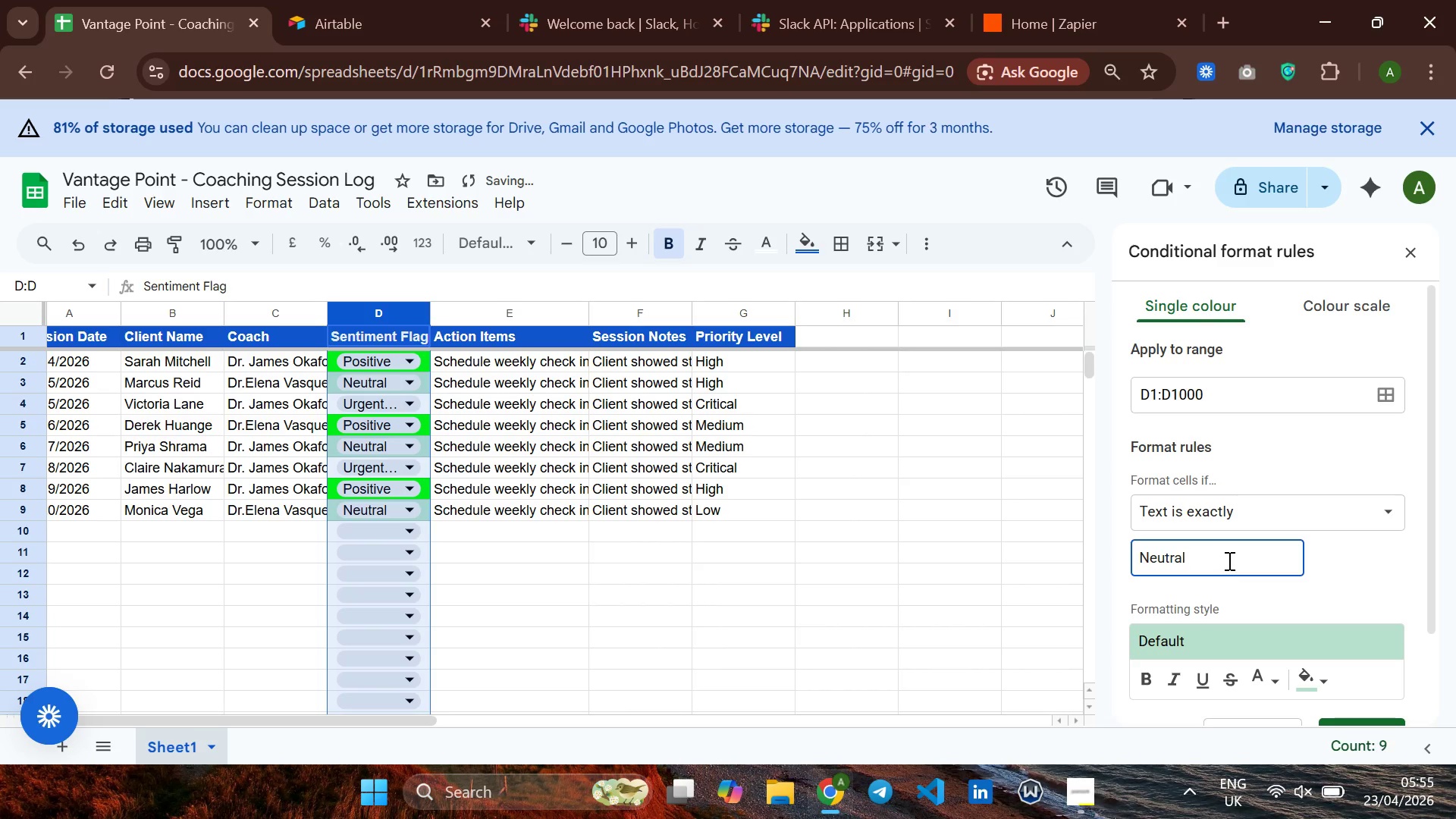 
left_click([1317, 677])
 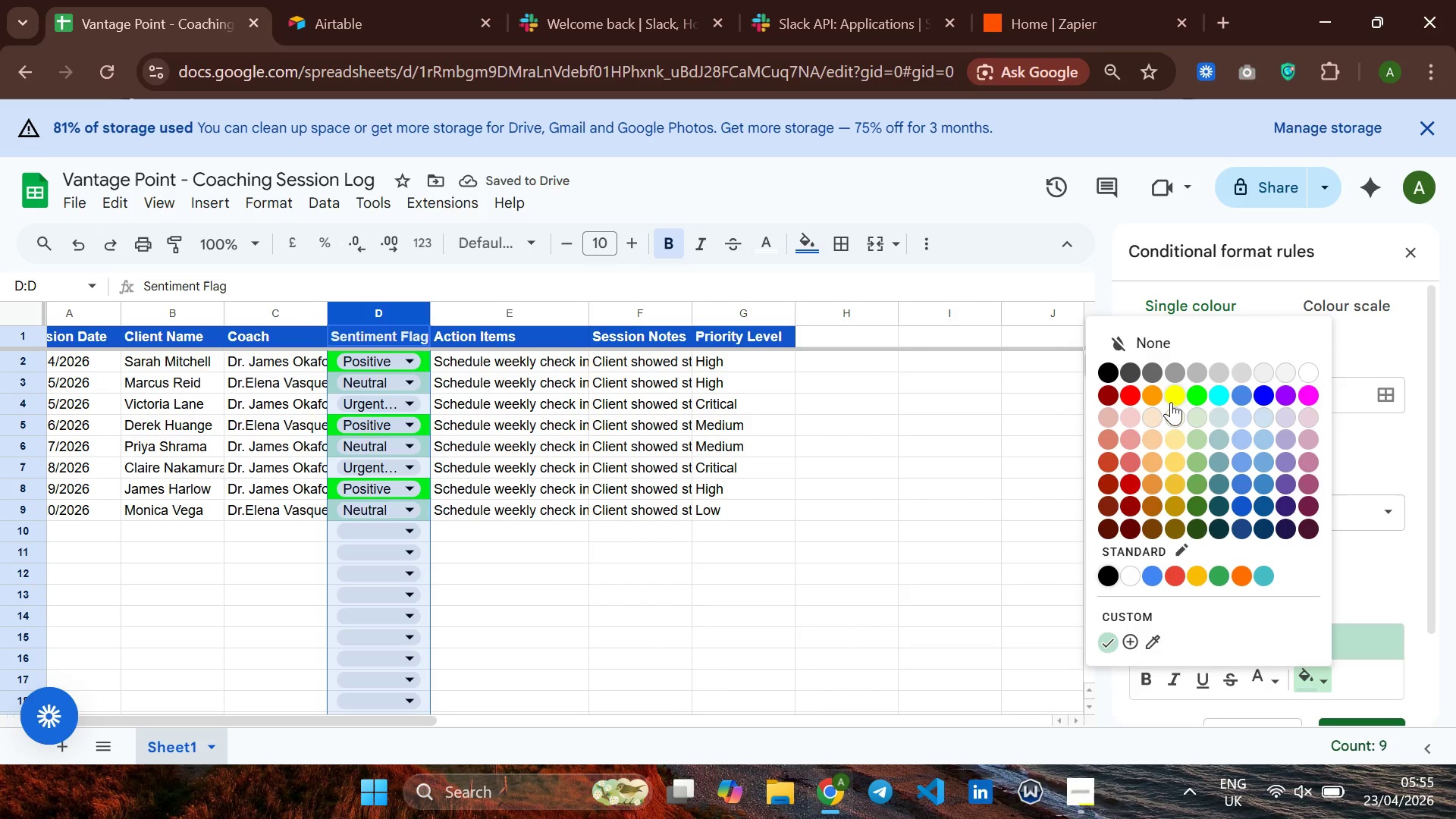 
left_click([1179, 397])
 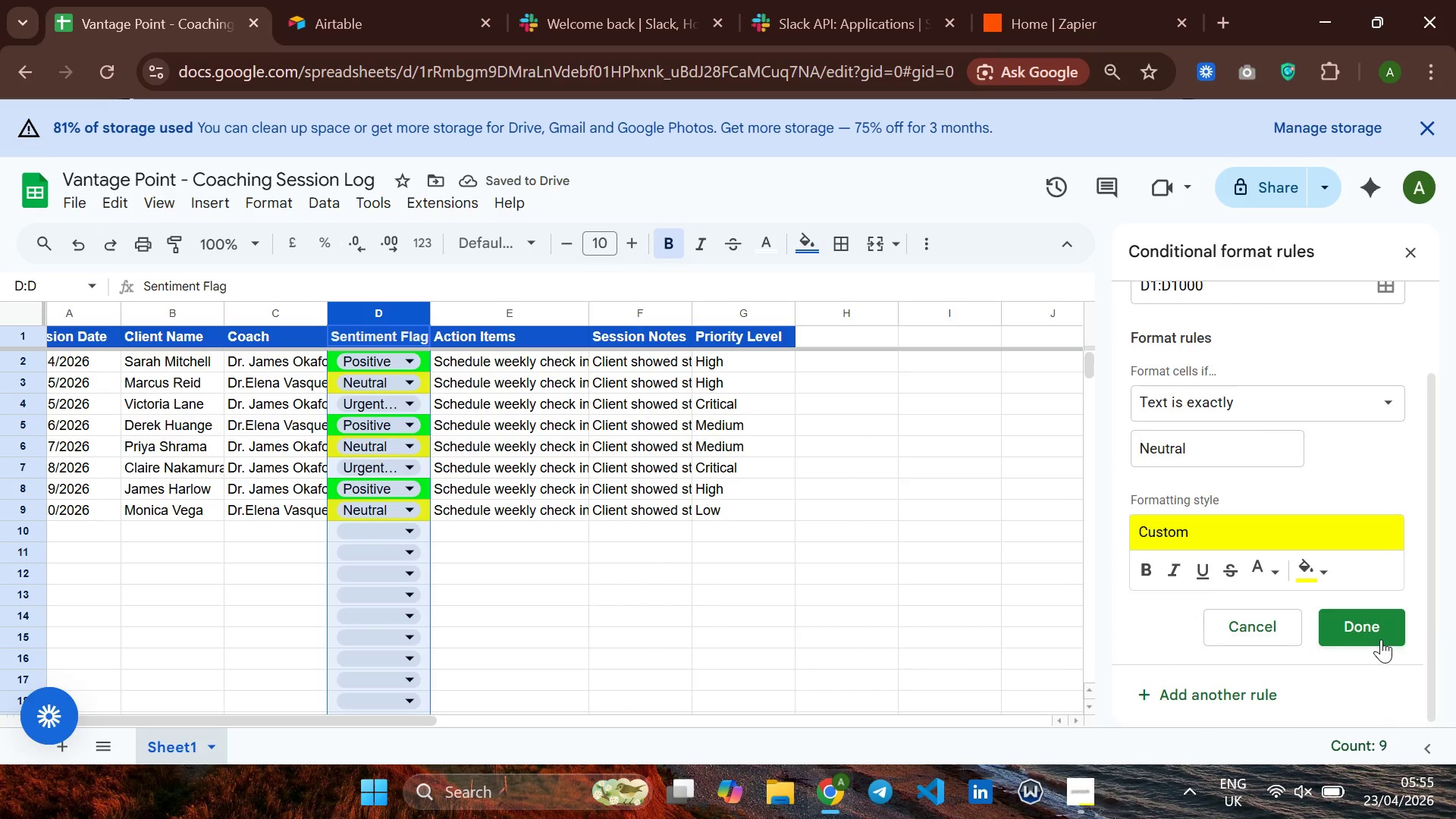 
left_click([1382, 625])
 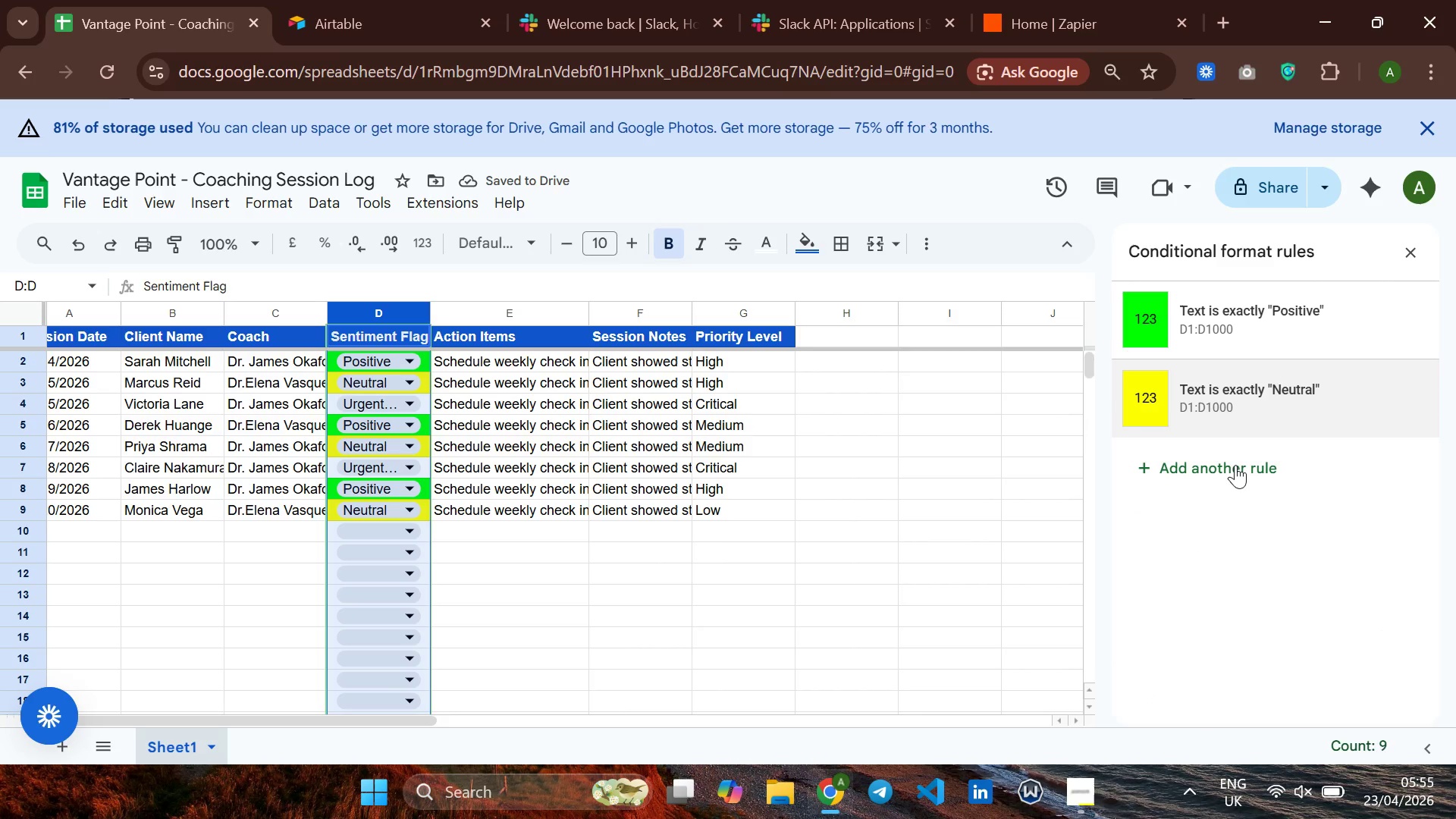 
left_click([1235, 465])
 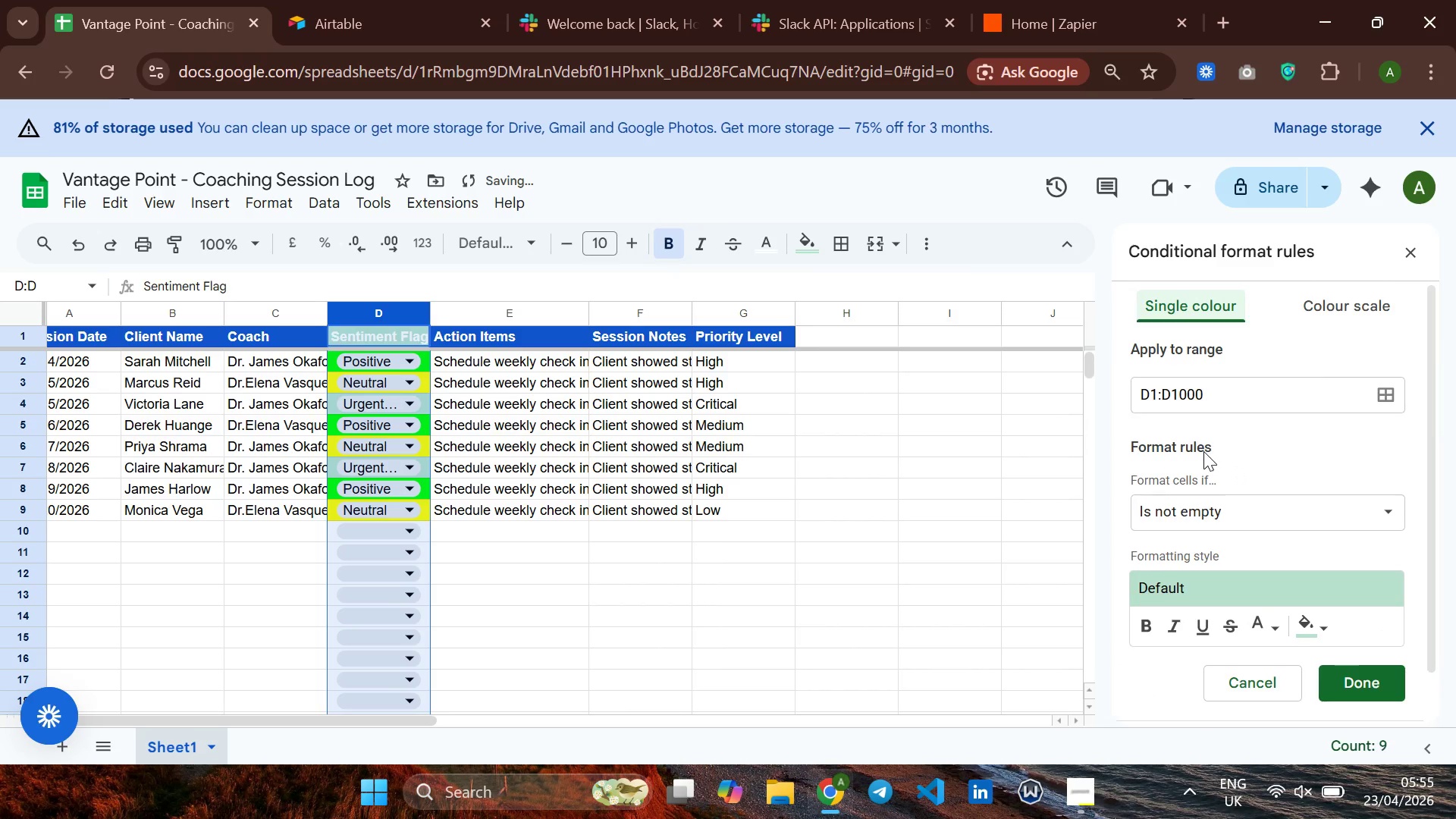 
left_click([1239, 500])
 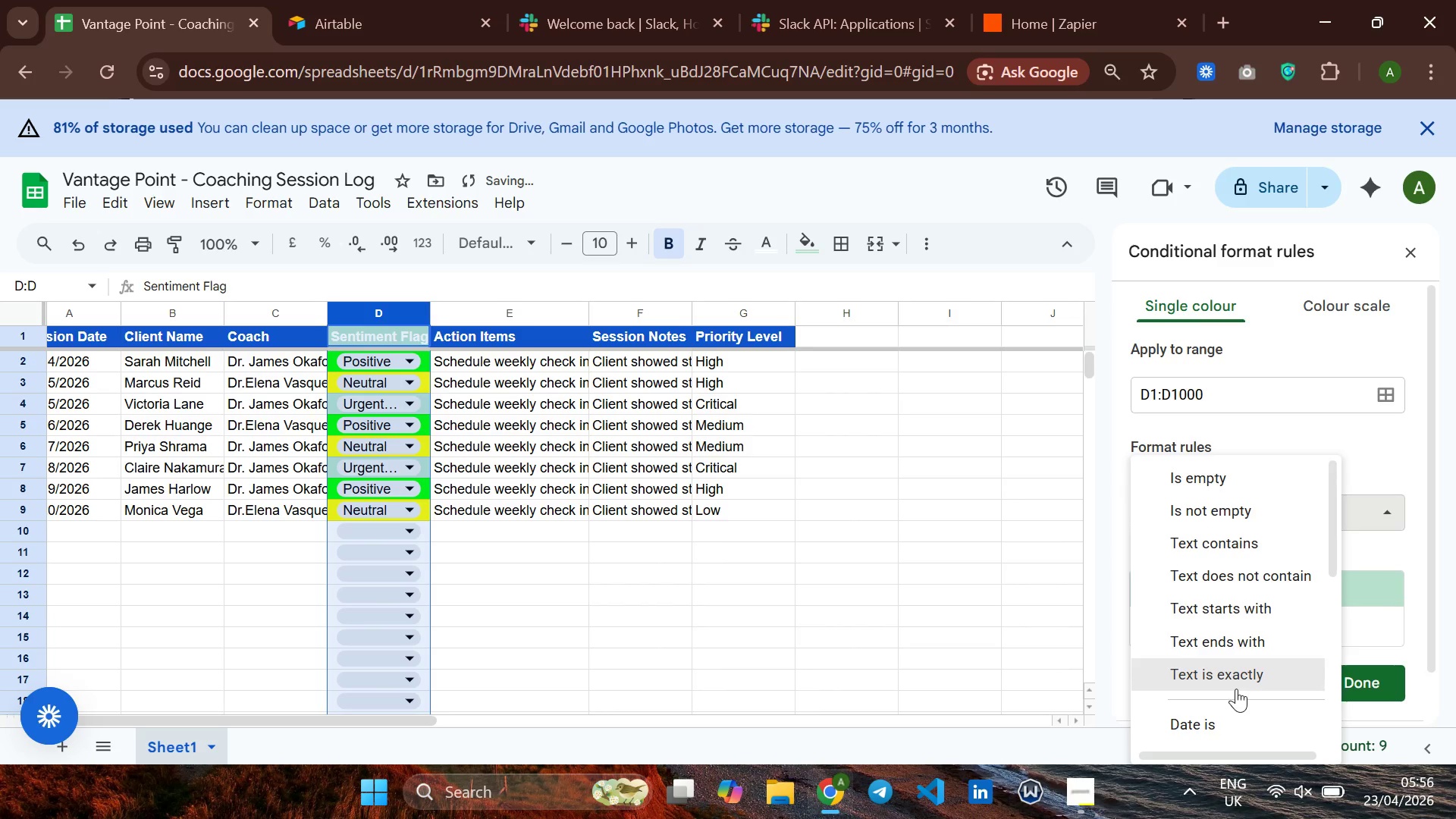 
left_click([1238, 680])
 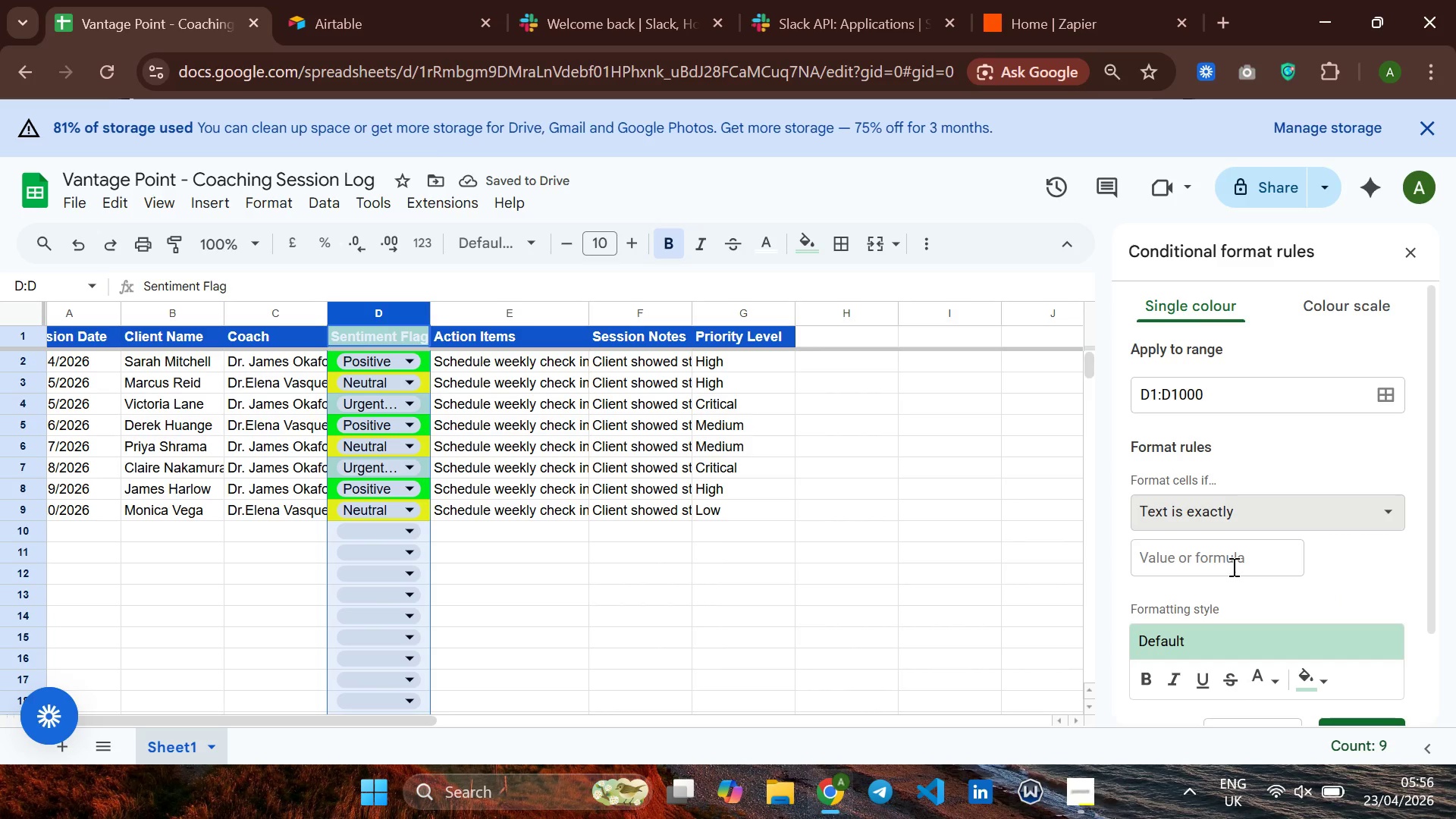 
left_click([1230, 563])
 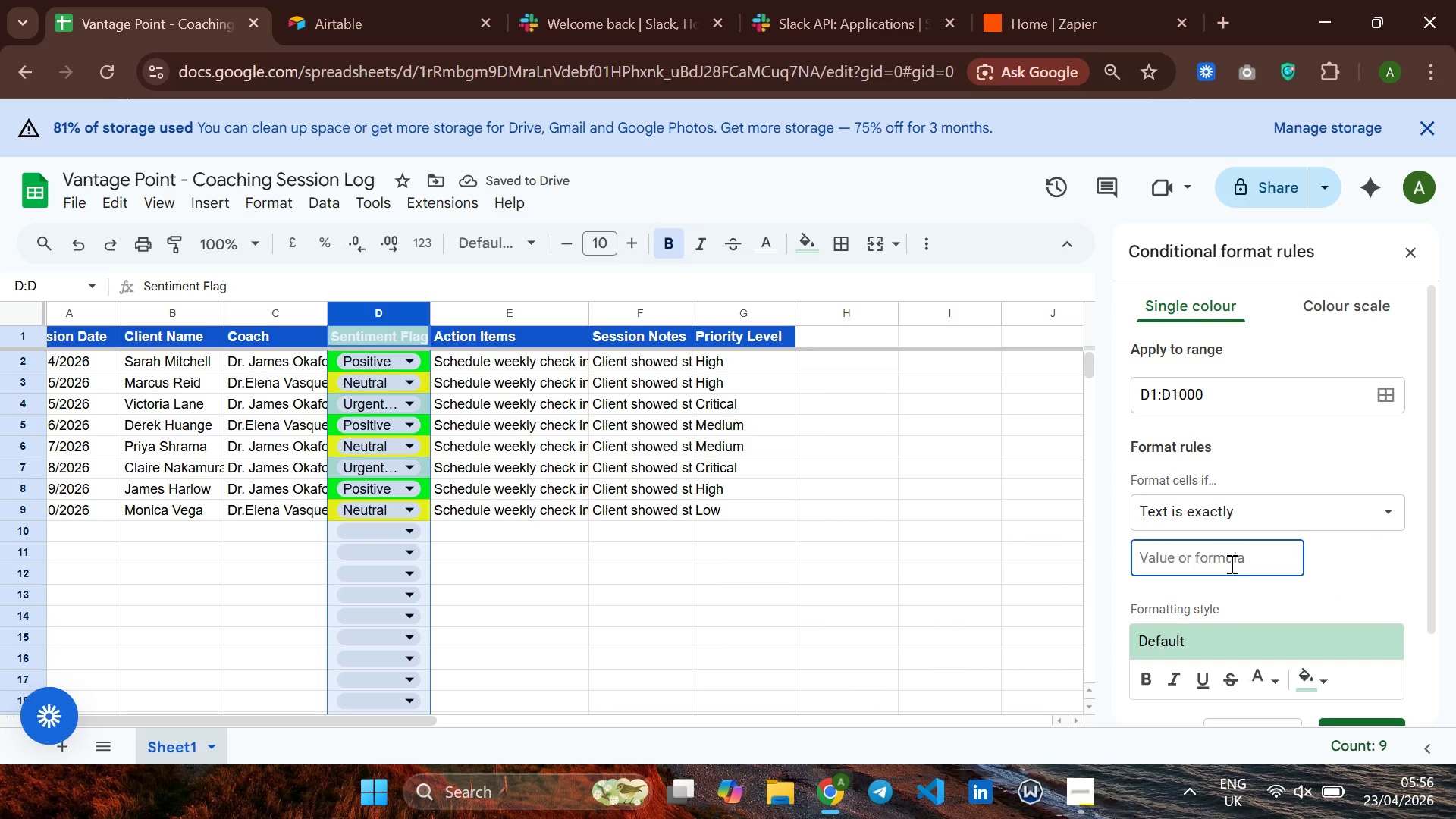 
key(CapsLock)
 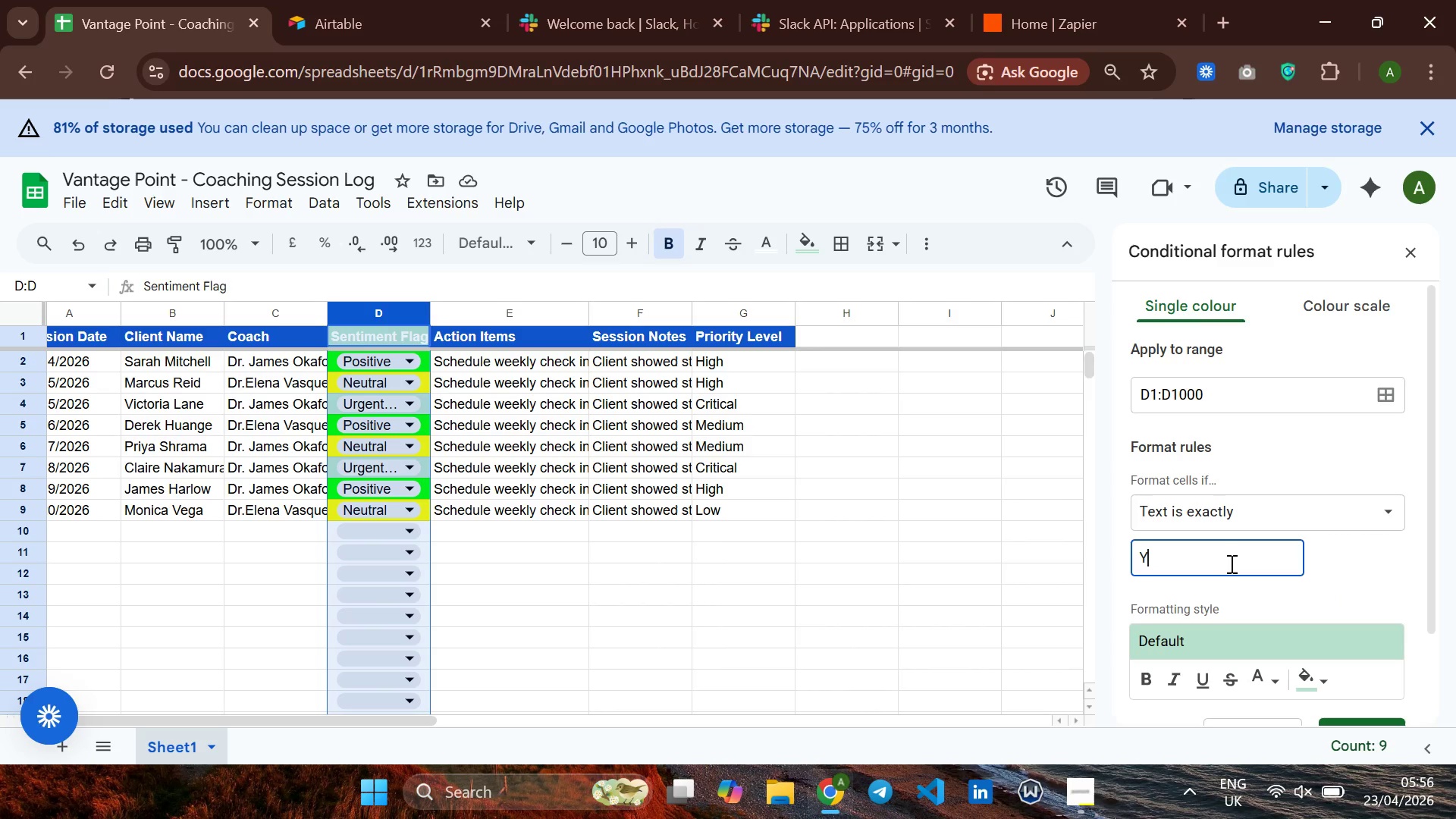 
key(Y)
 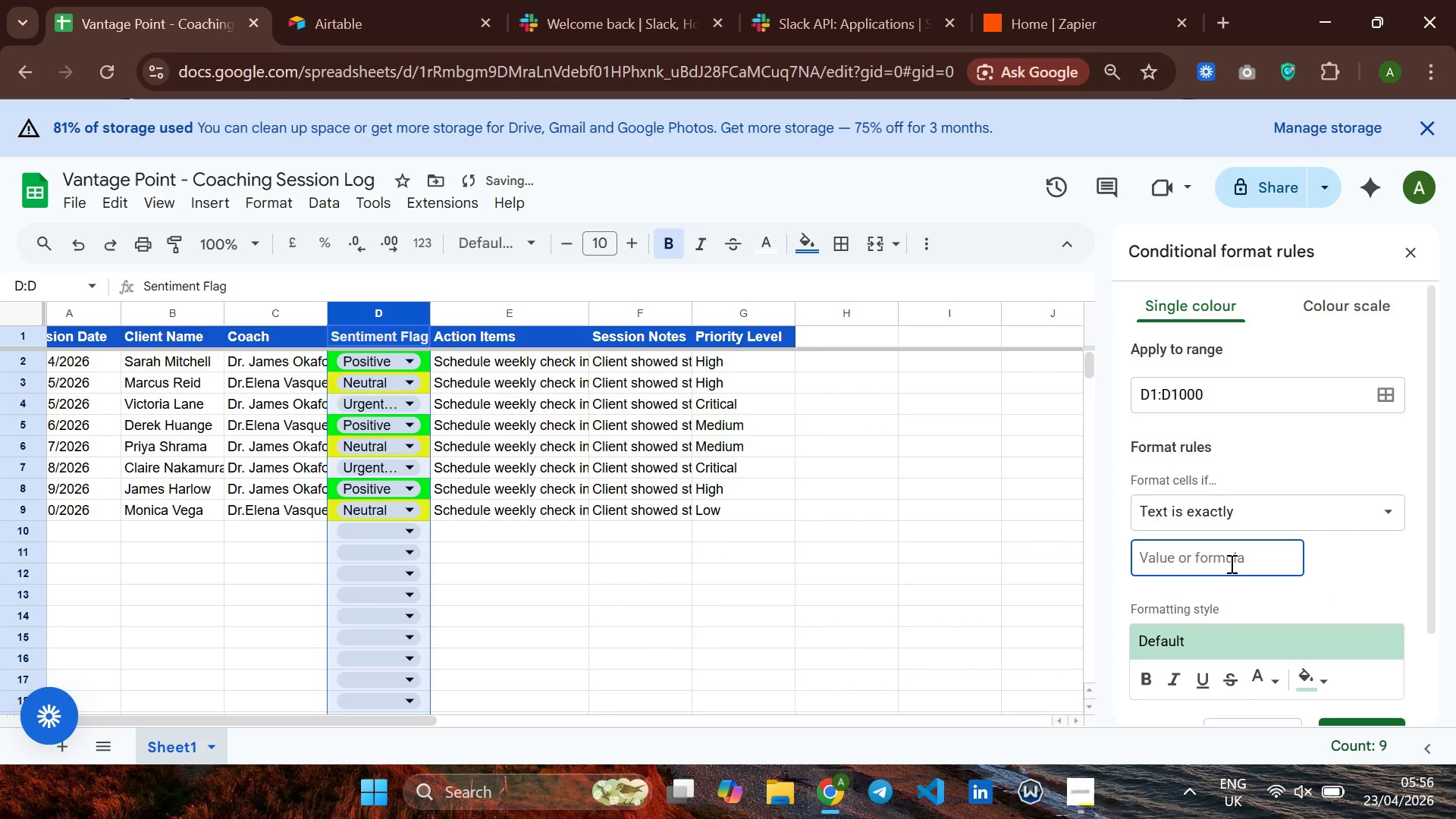 
key(Backspace)
 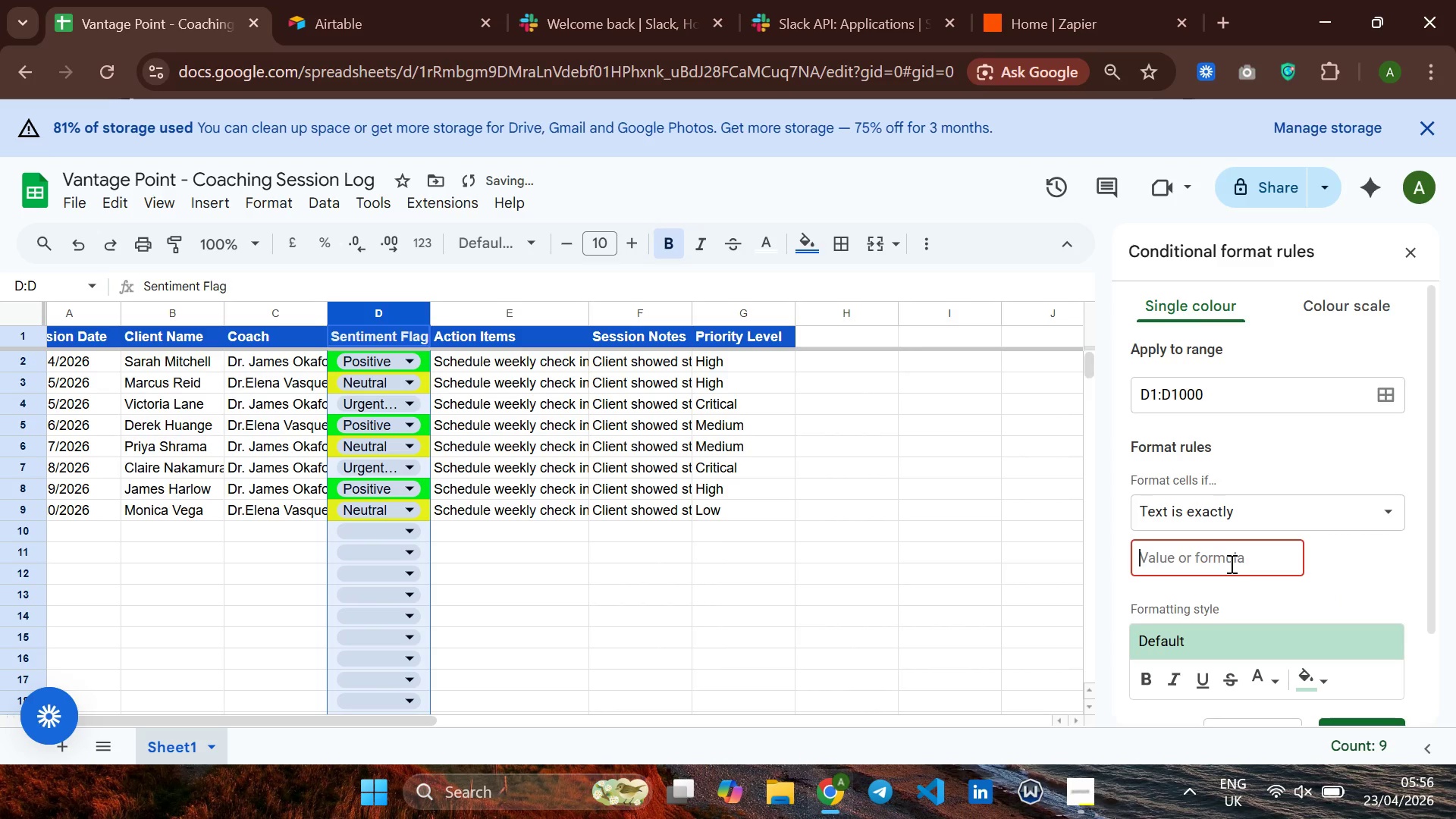 
key(U)
 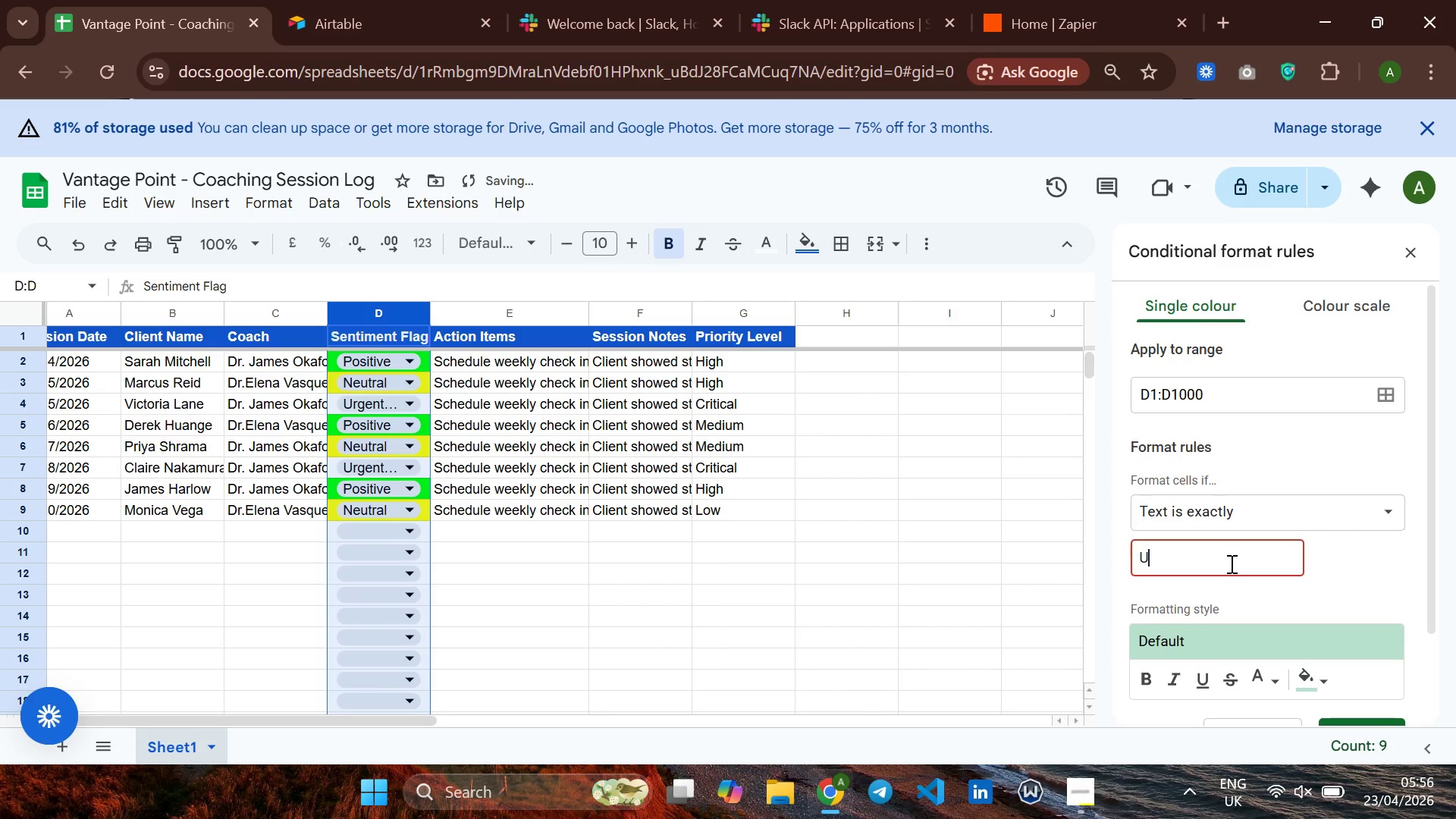 
key(CapsLock)
 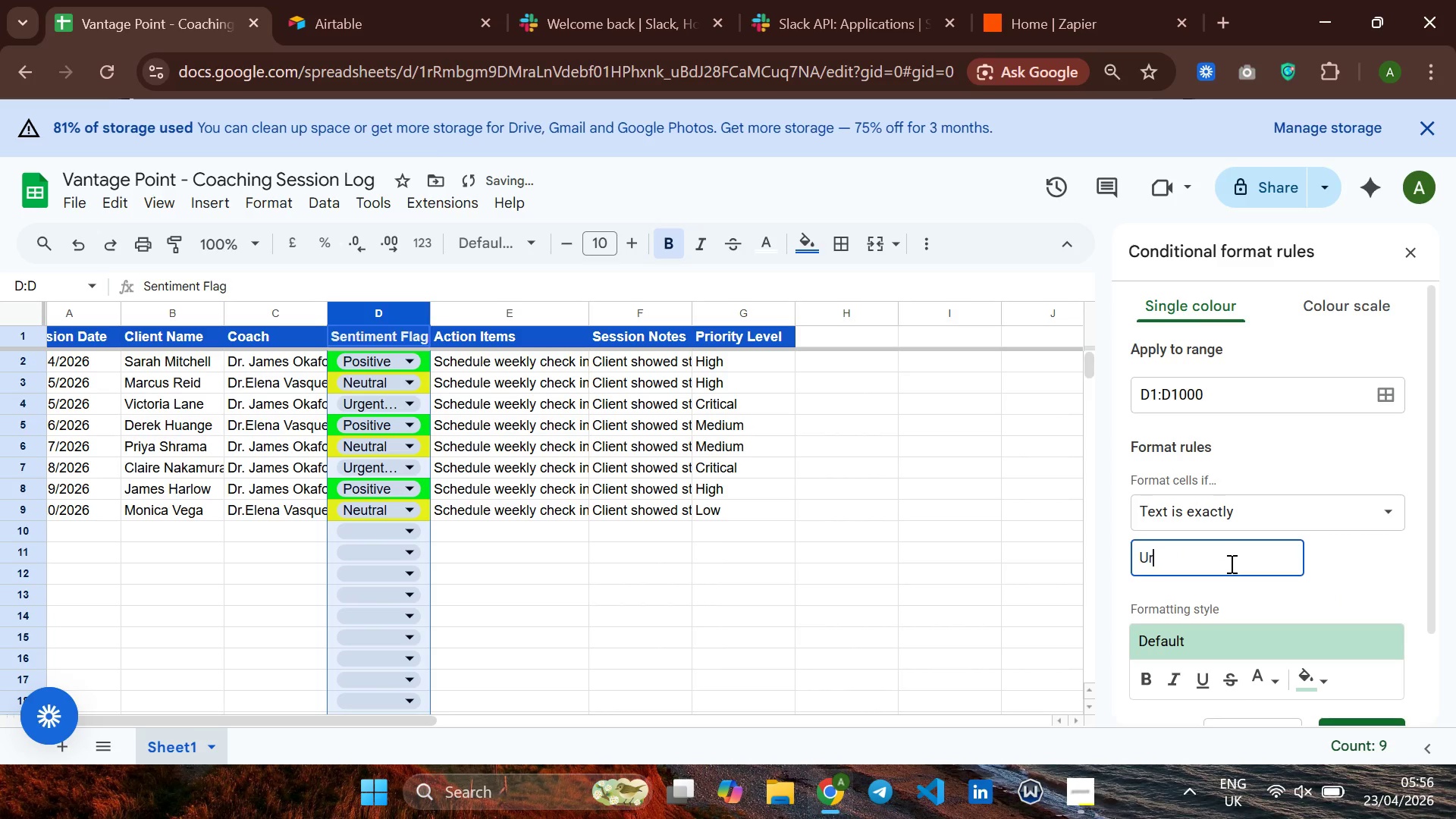 
key(R)
 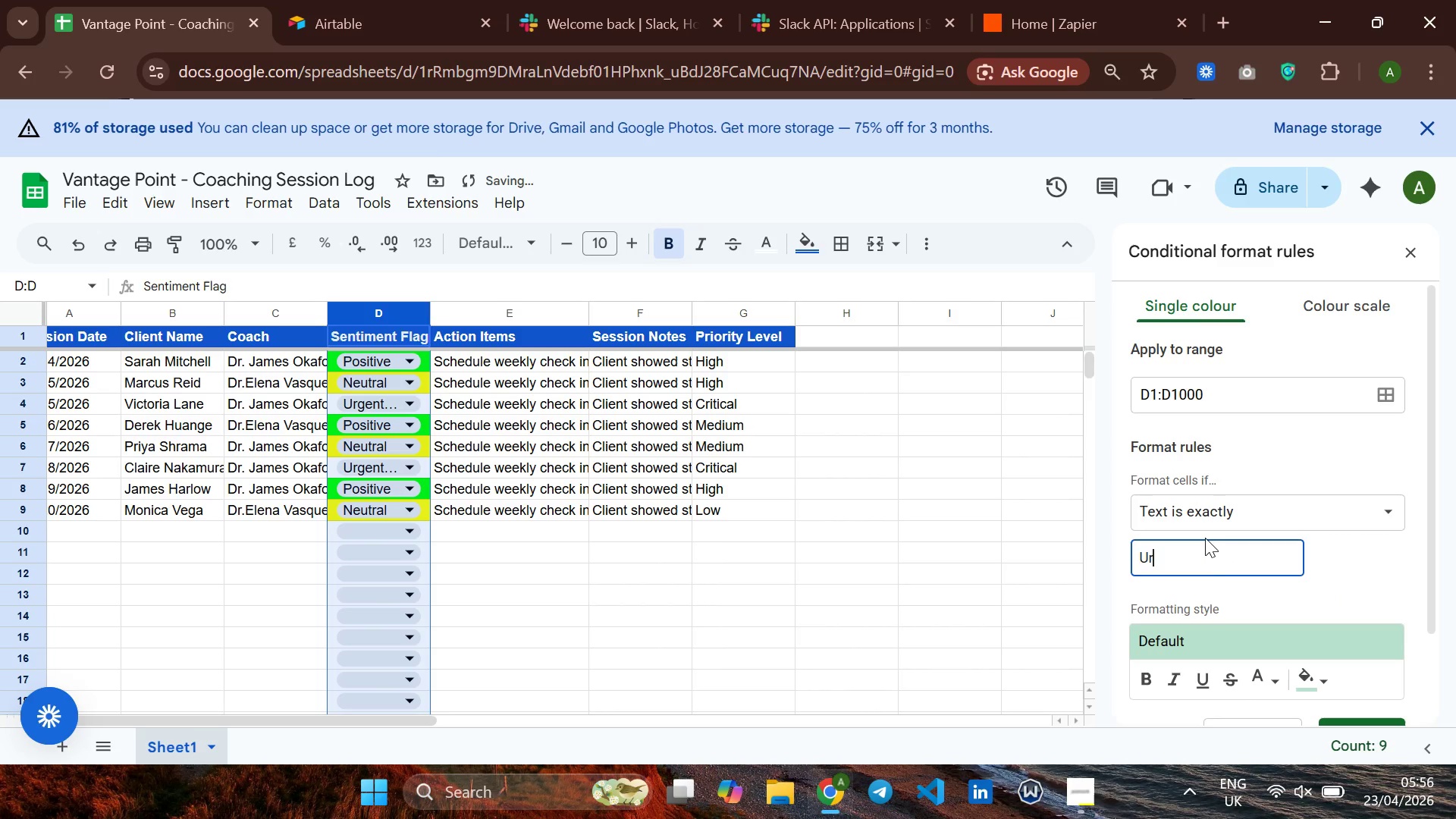 
type(gent Support Needed)
 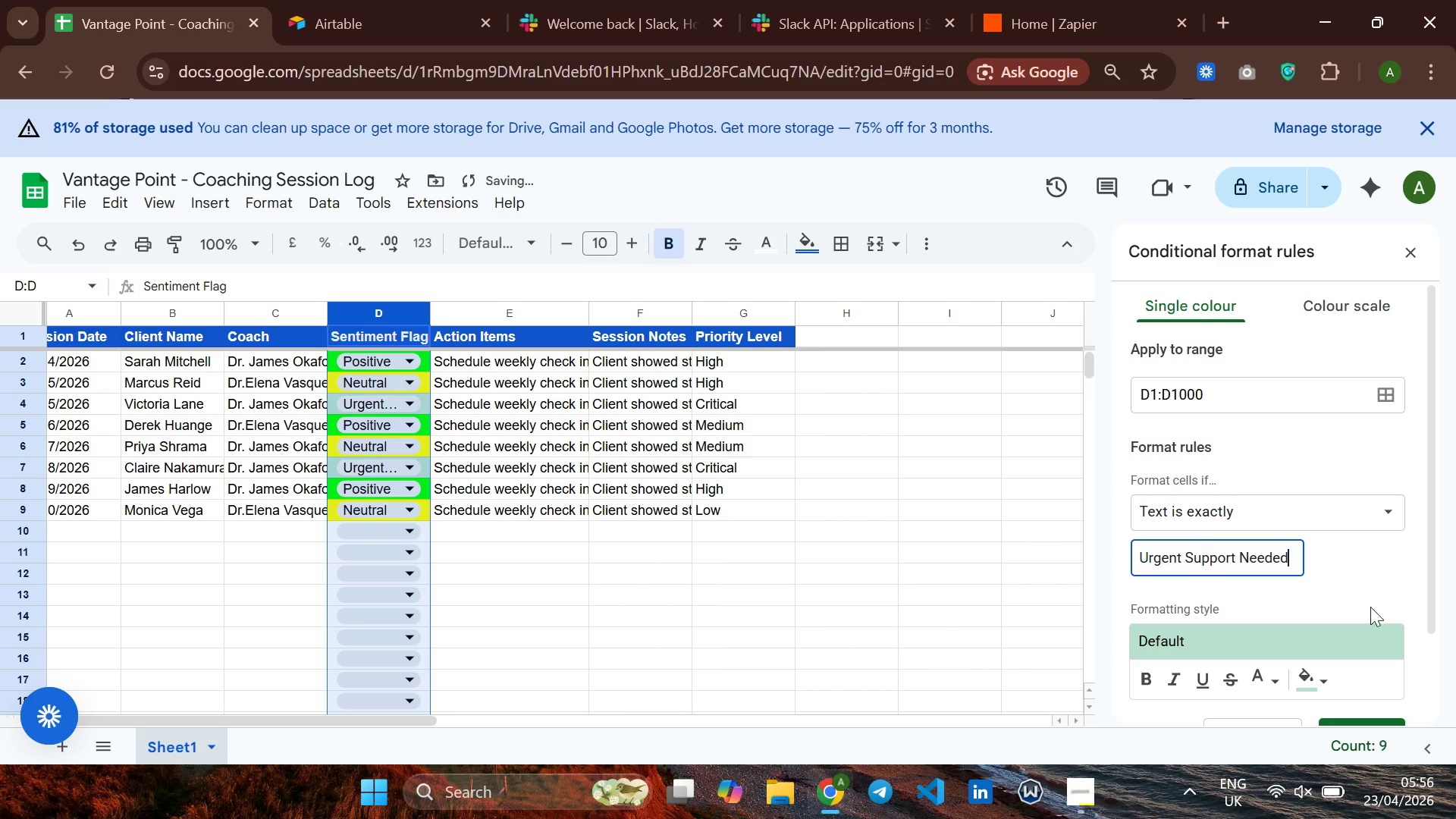 
mouse_move([1310, 626])
 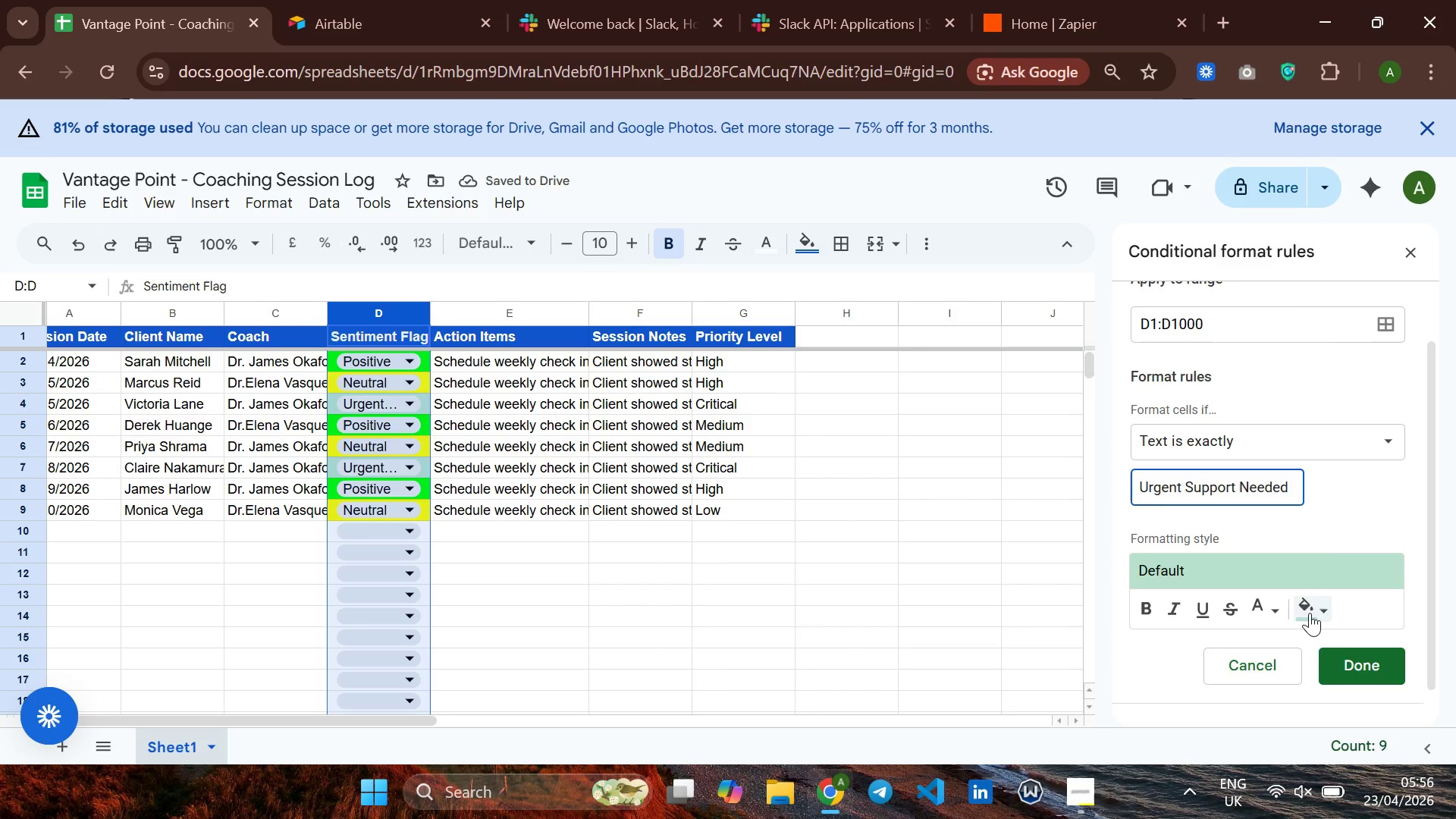 
left_click([1308, 613])
 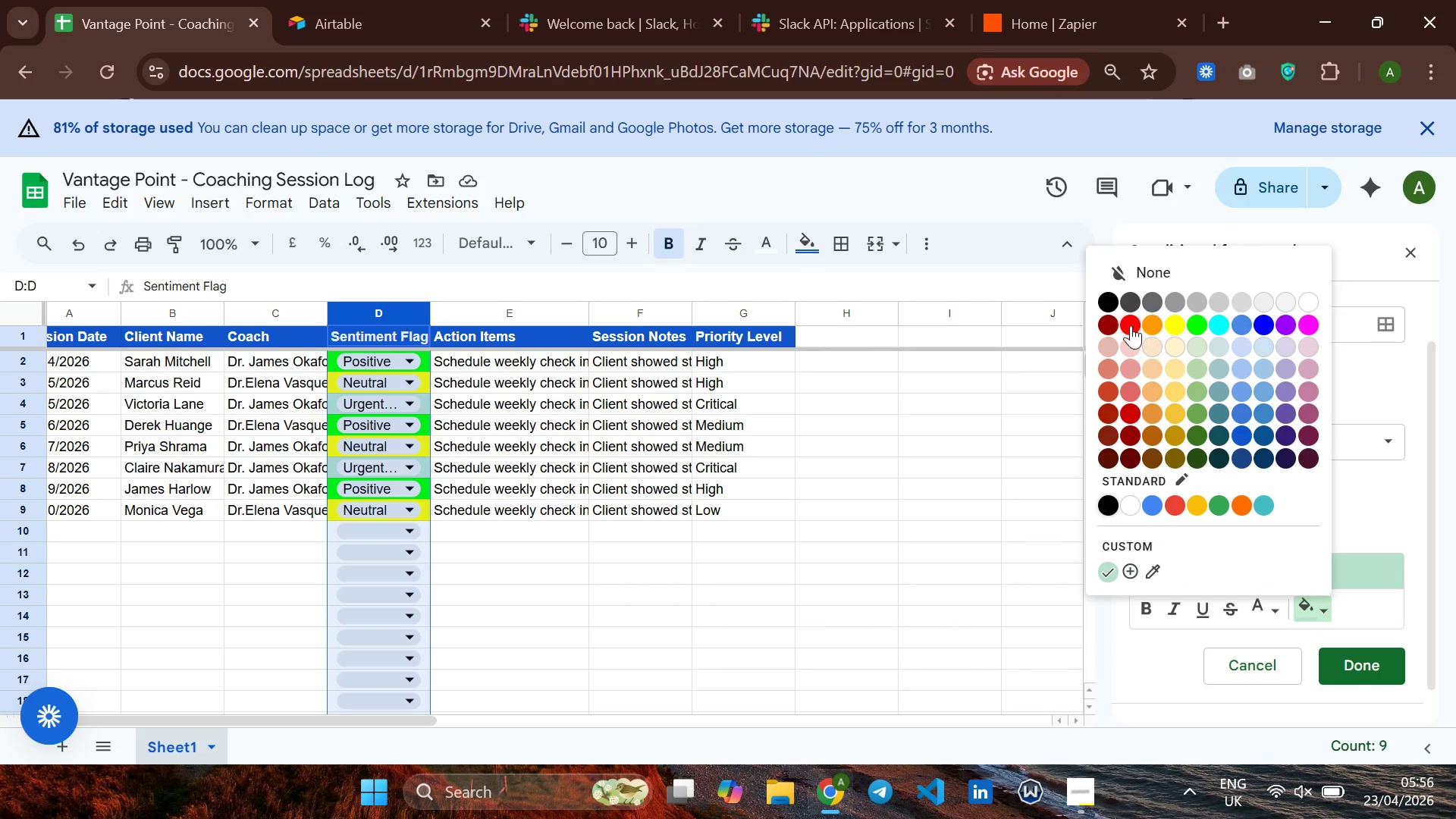 
left_click([1128, 325])
 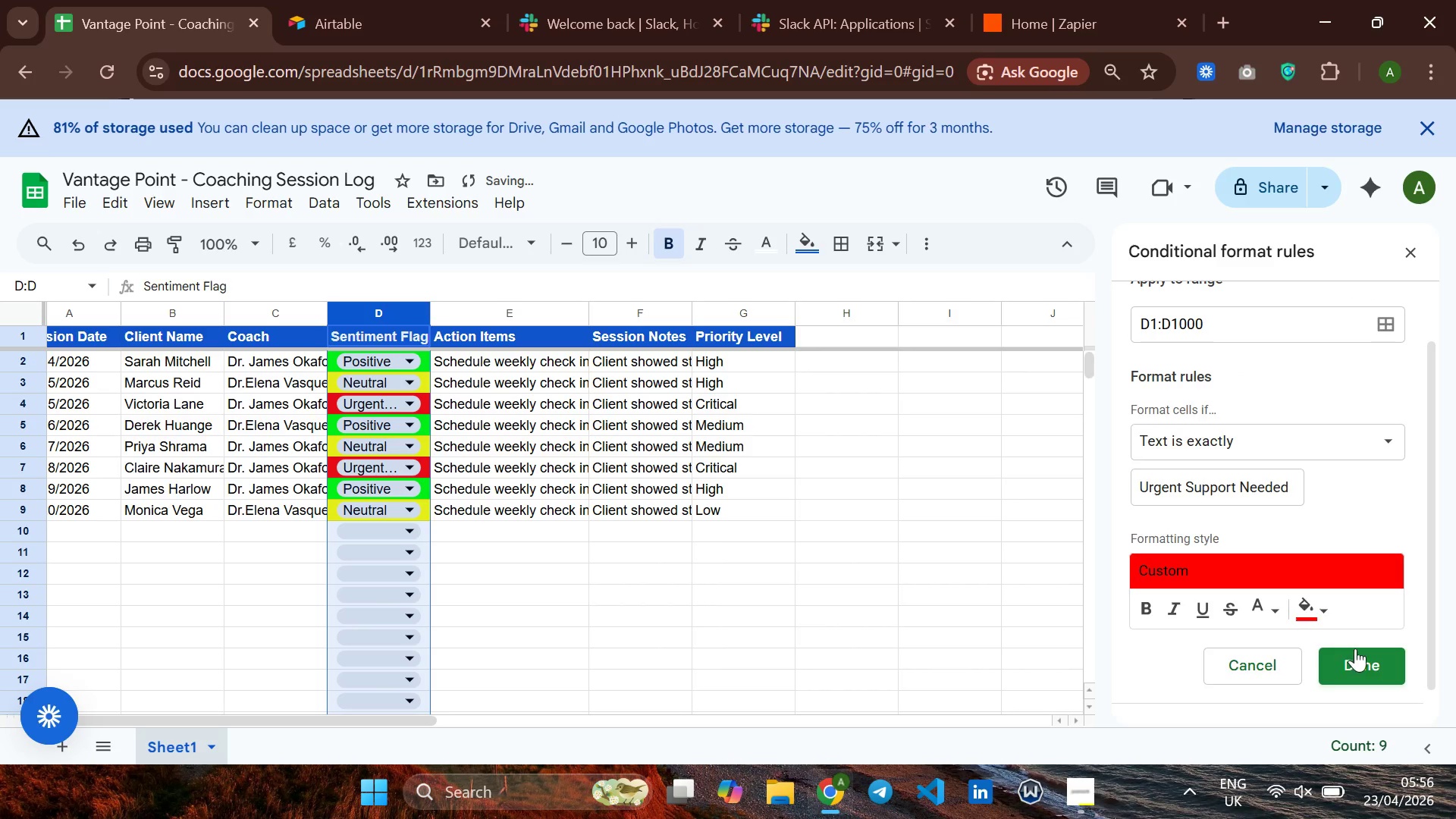 
left_click([1360, 648])
 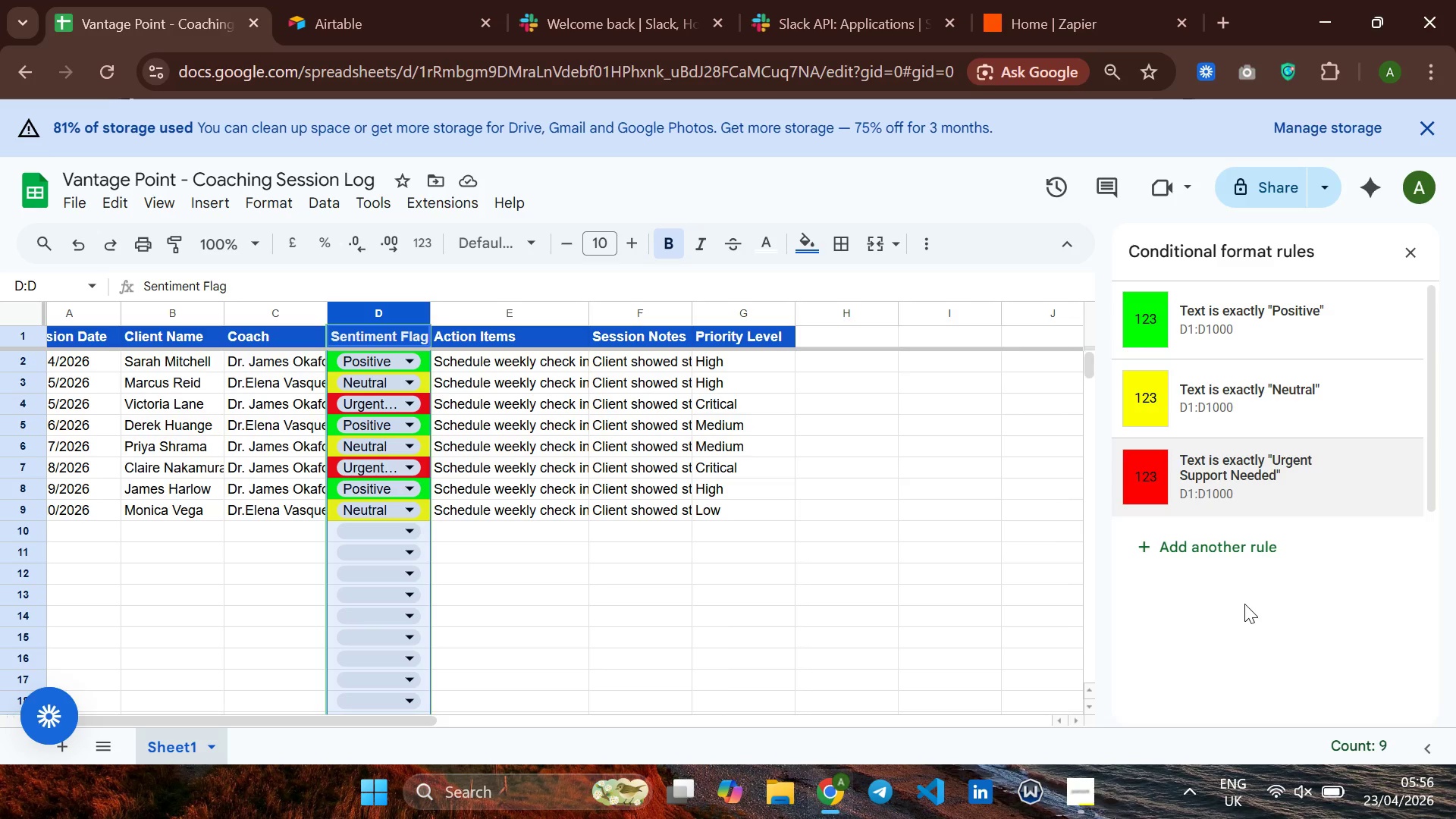 
wait(14.88)
 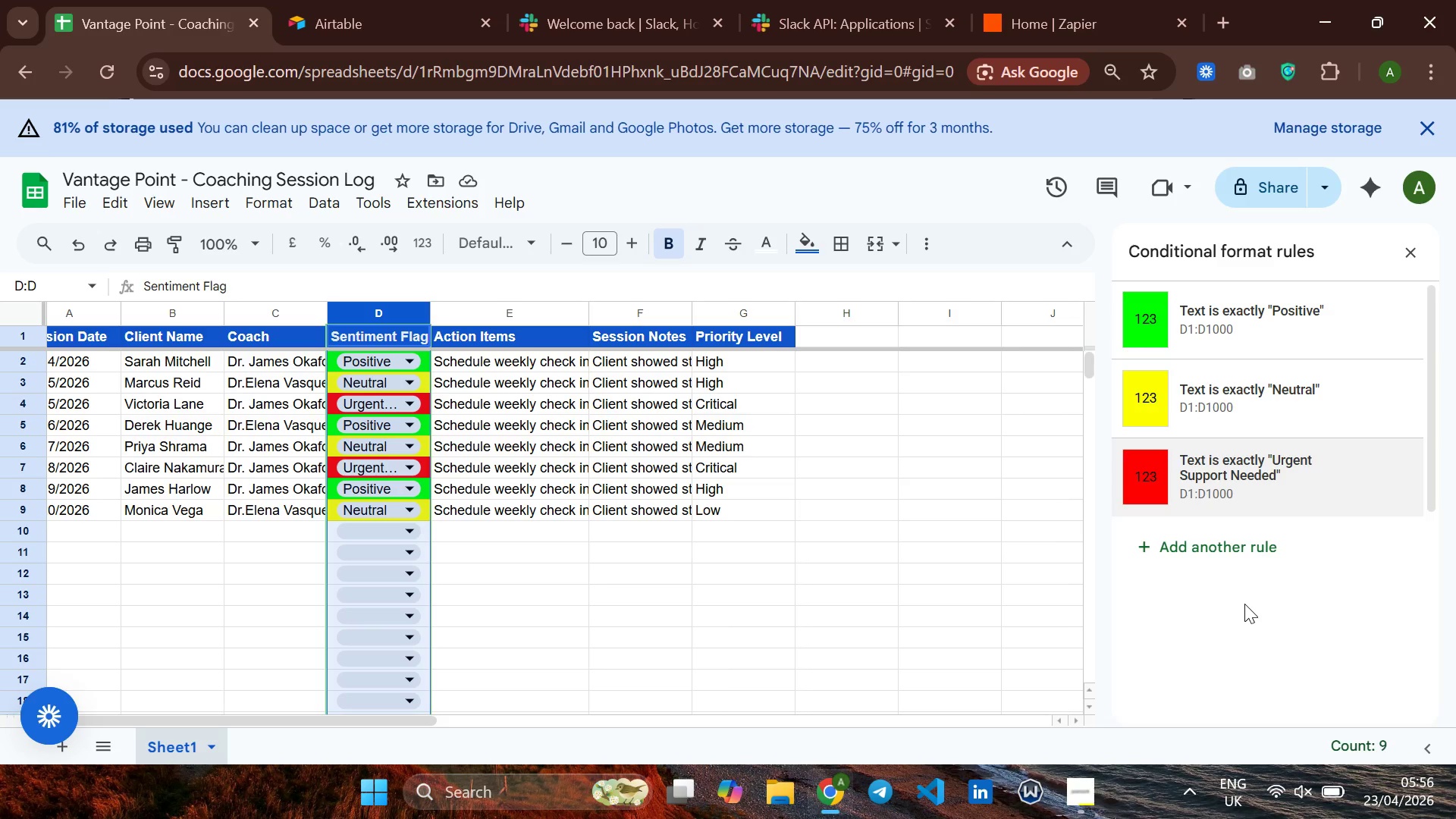 
left_click([744, 309])
 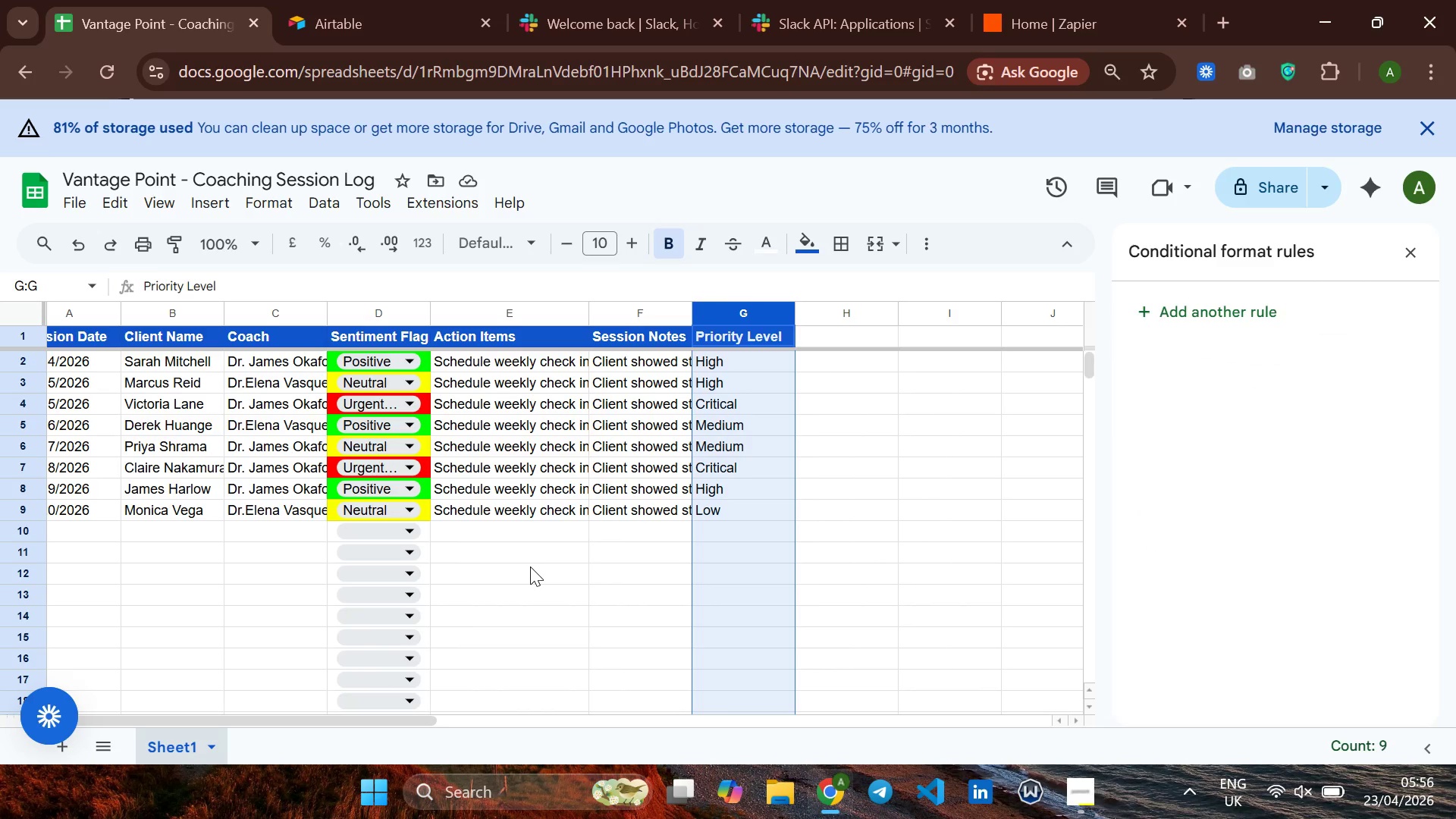 
wait(10.53)
 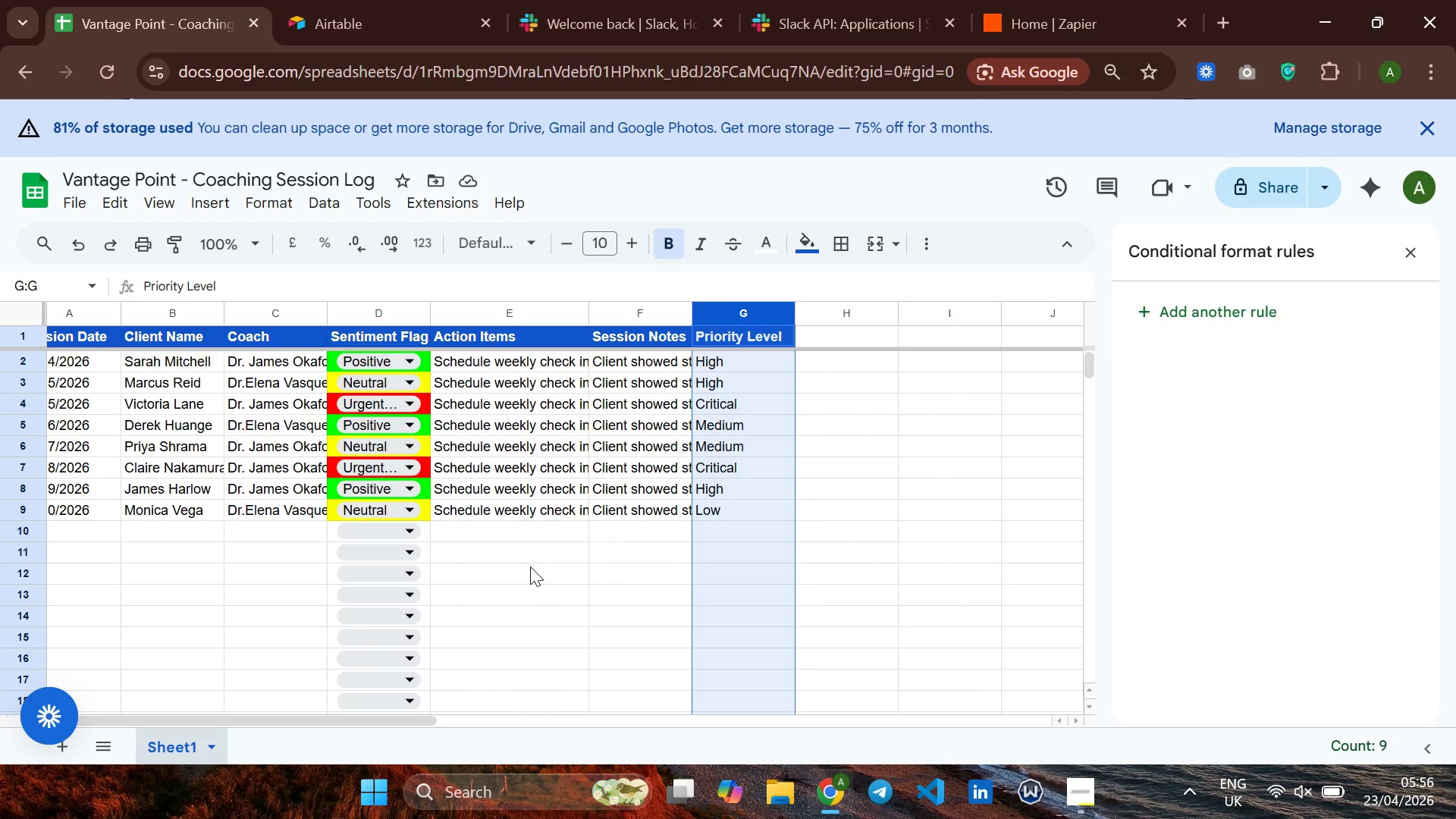 
left_click([271, 200])
 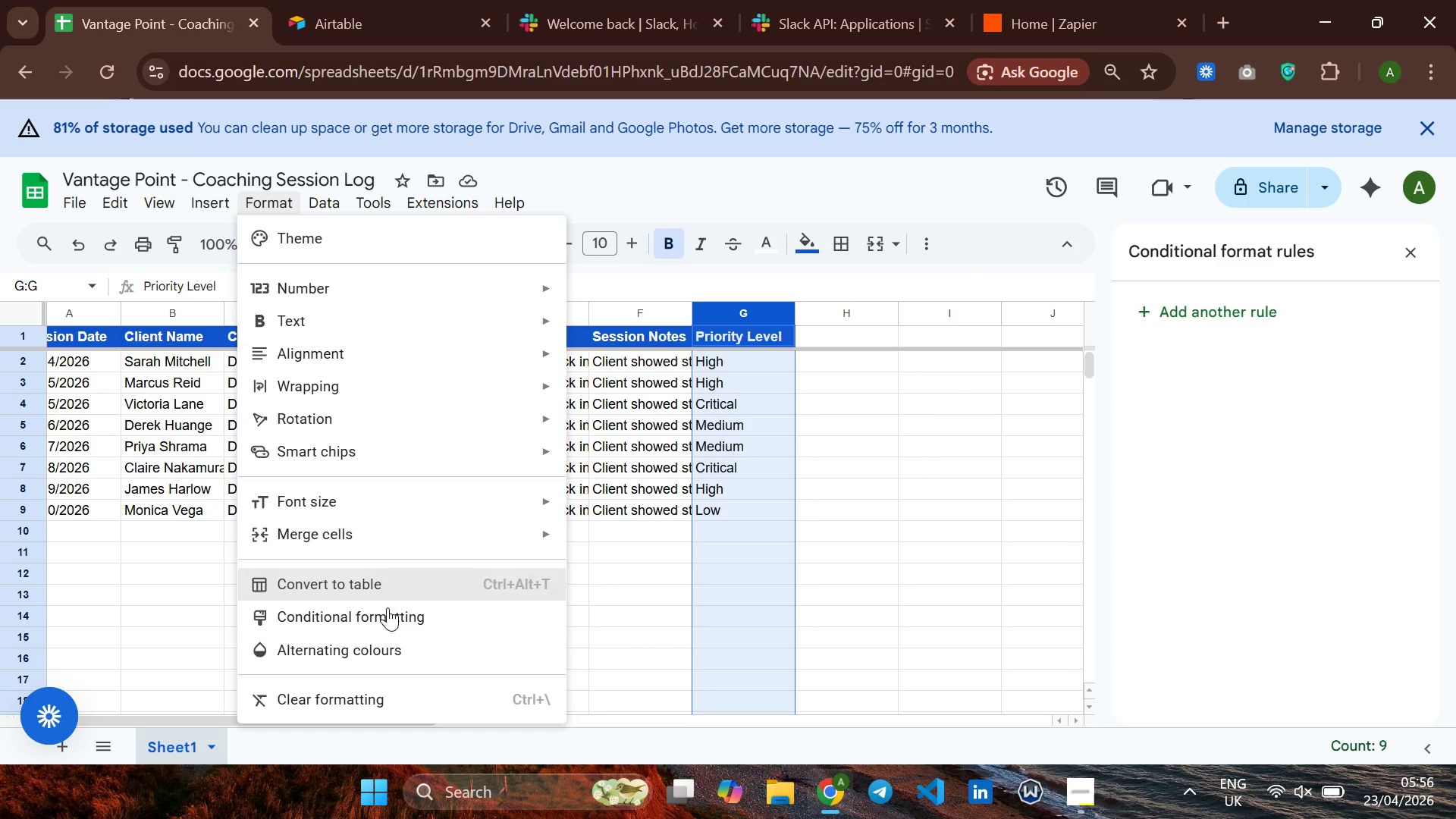 
left_click([388, 618])
 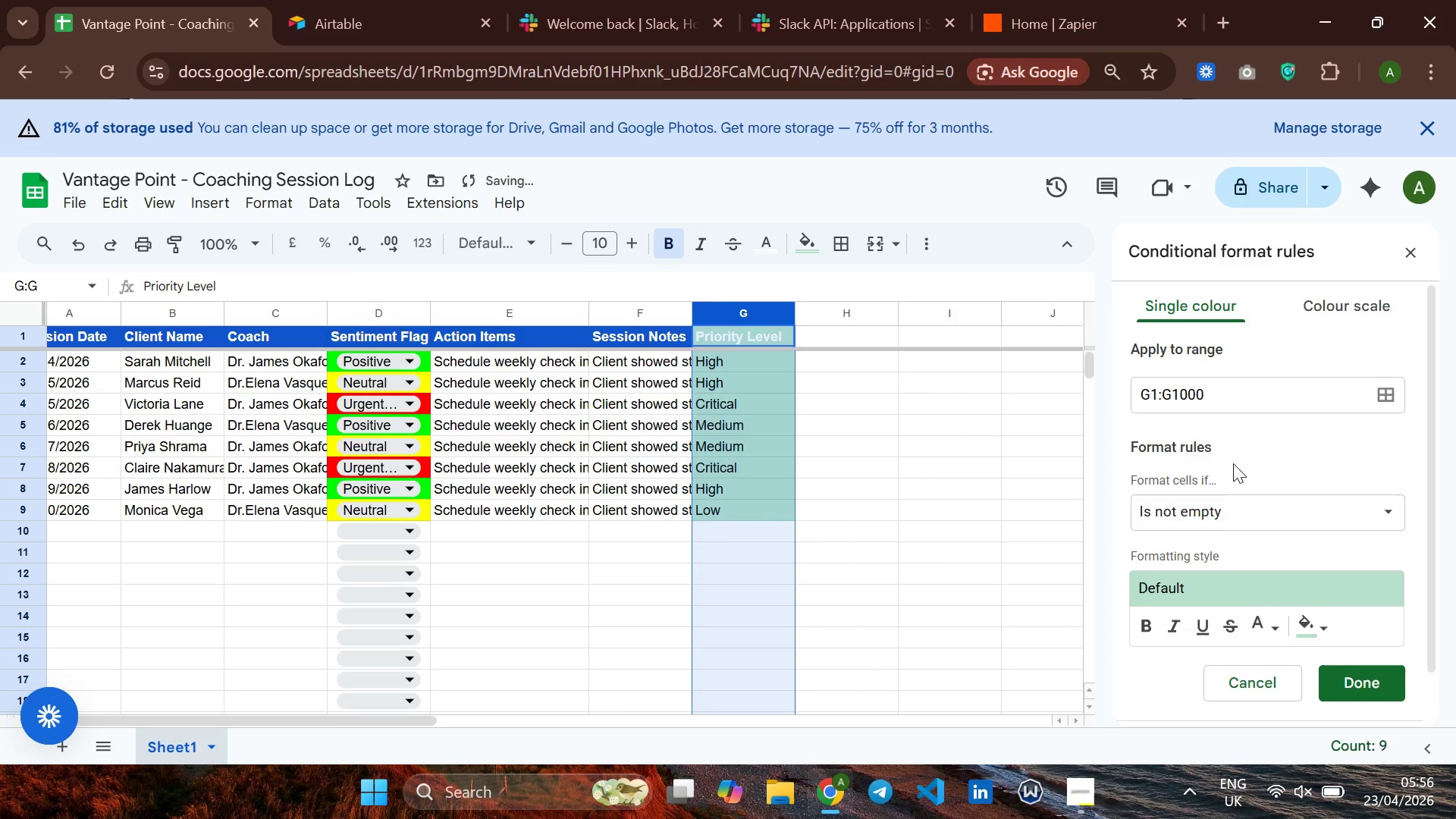 
left_click([1221, 506])
 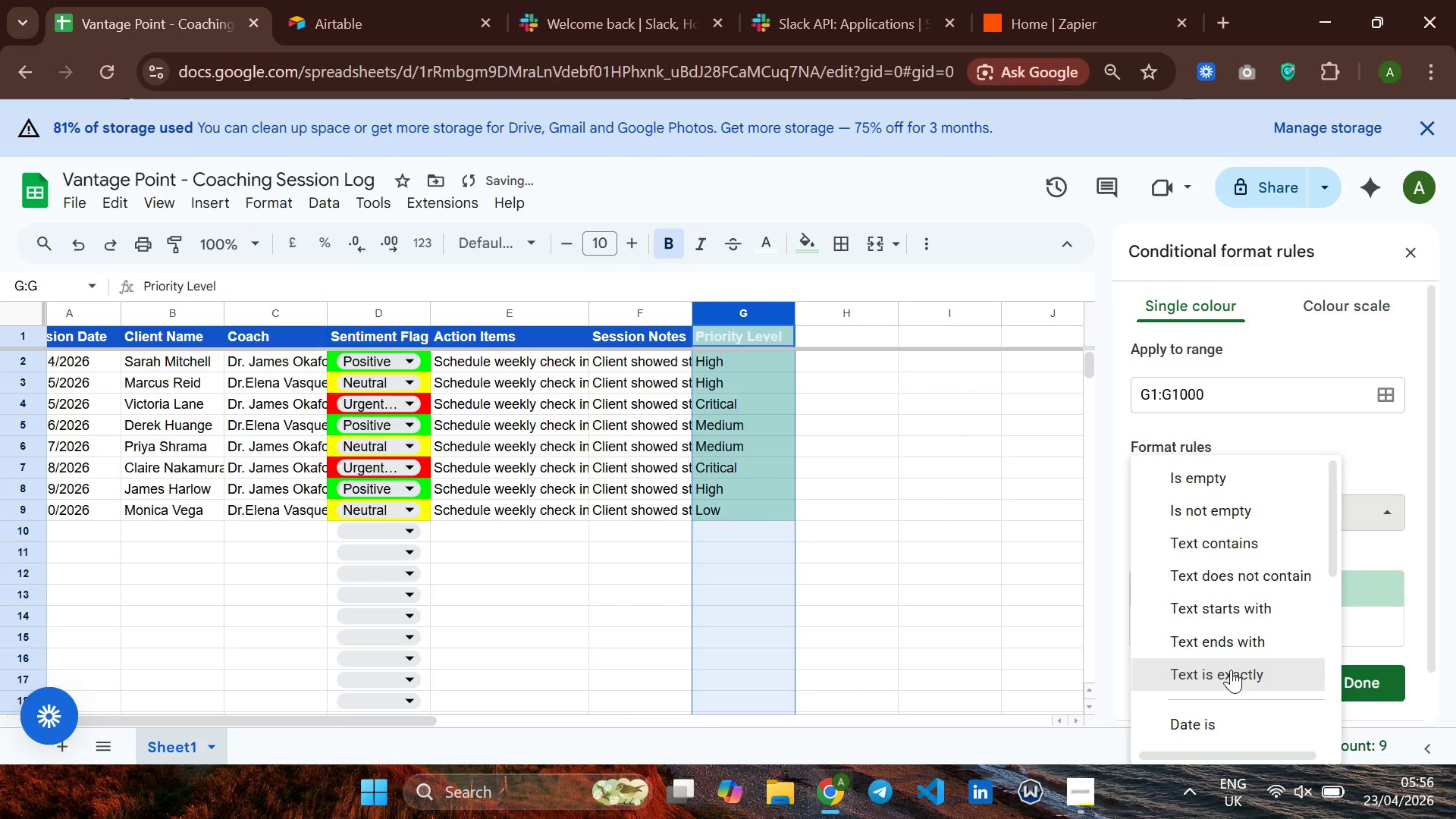 
left_click([1231, 670])
 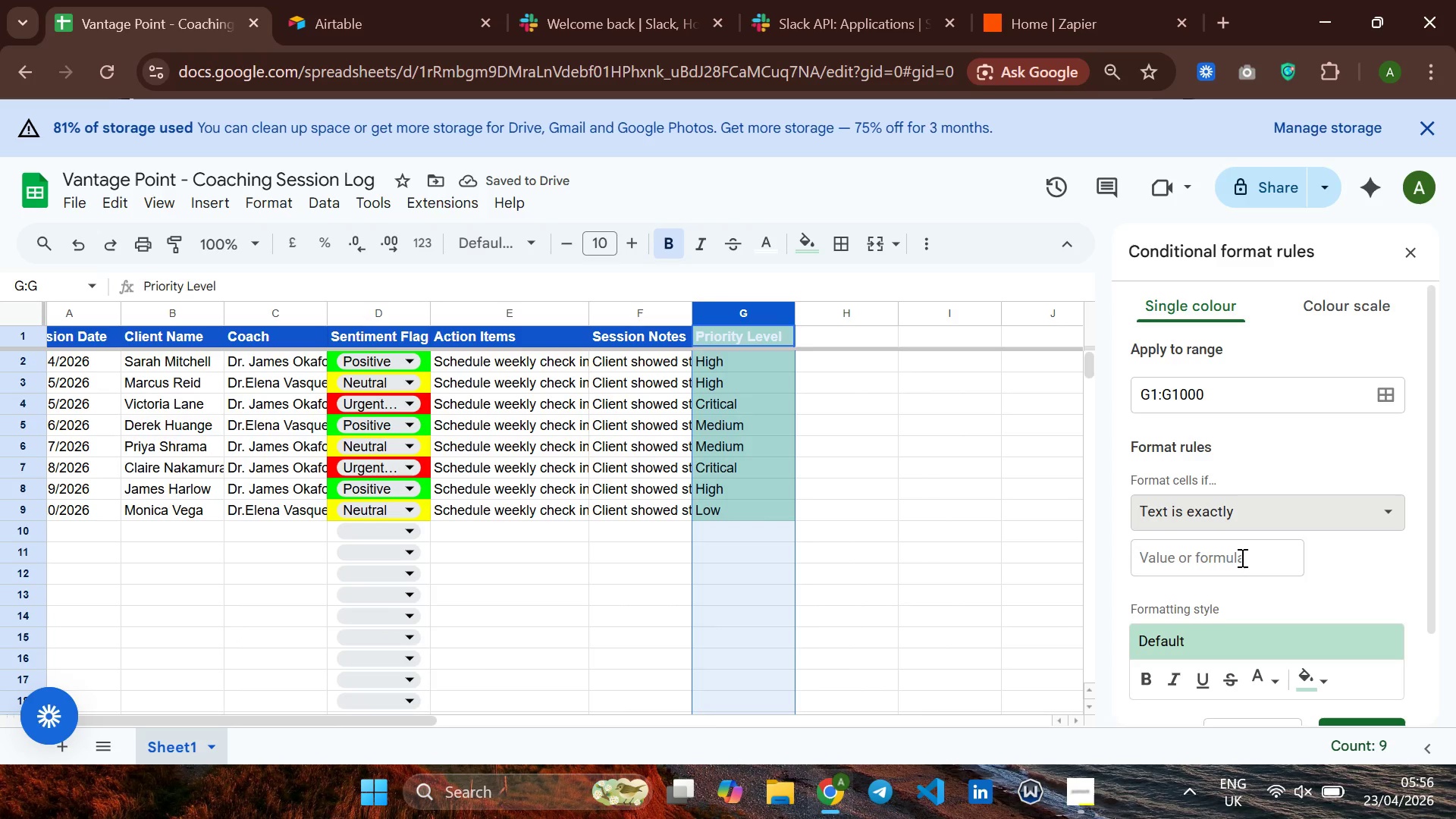 
left_click([1232, 555])
 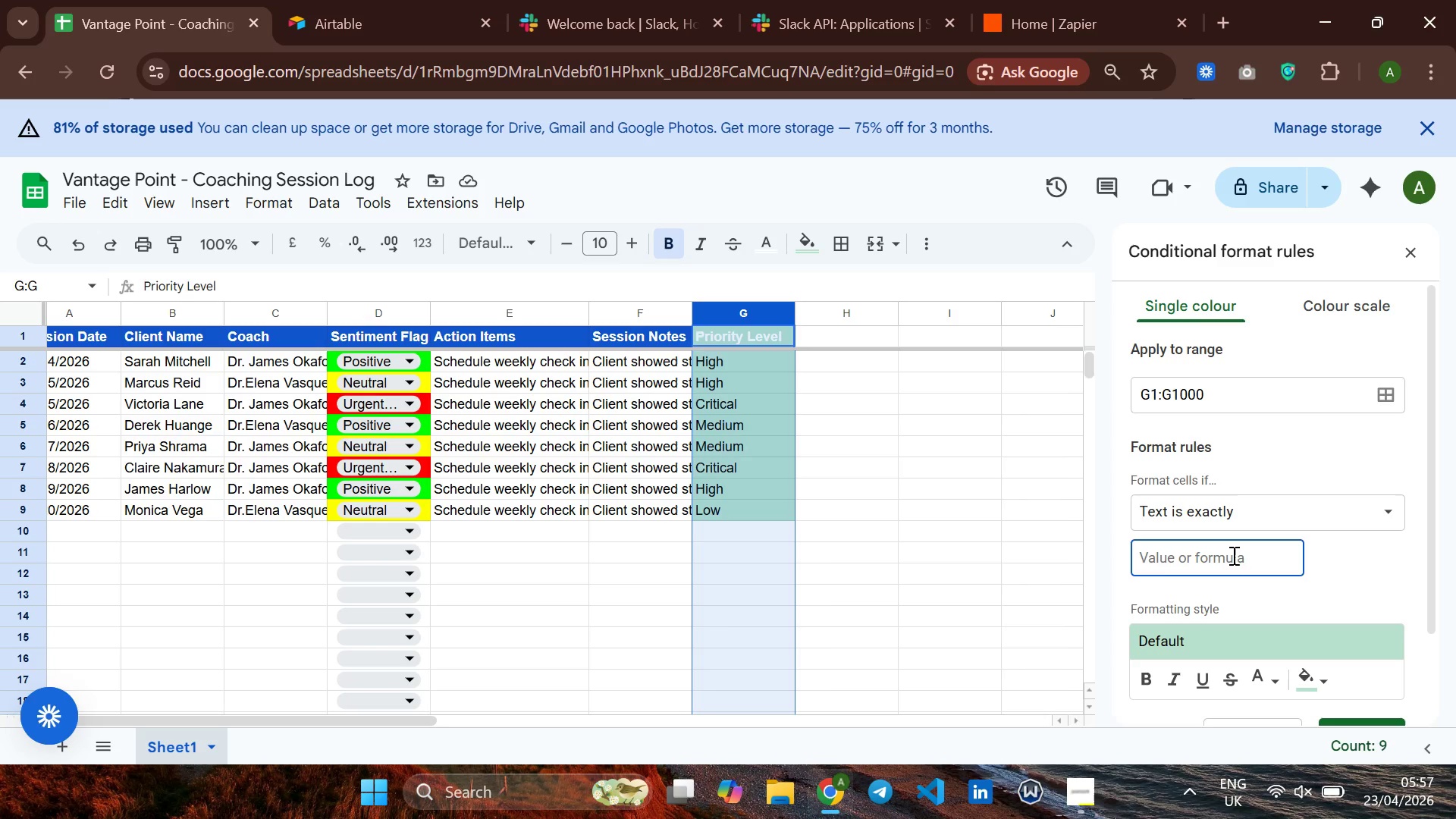 
type(Critical)
 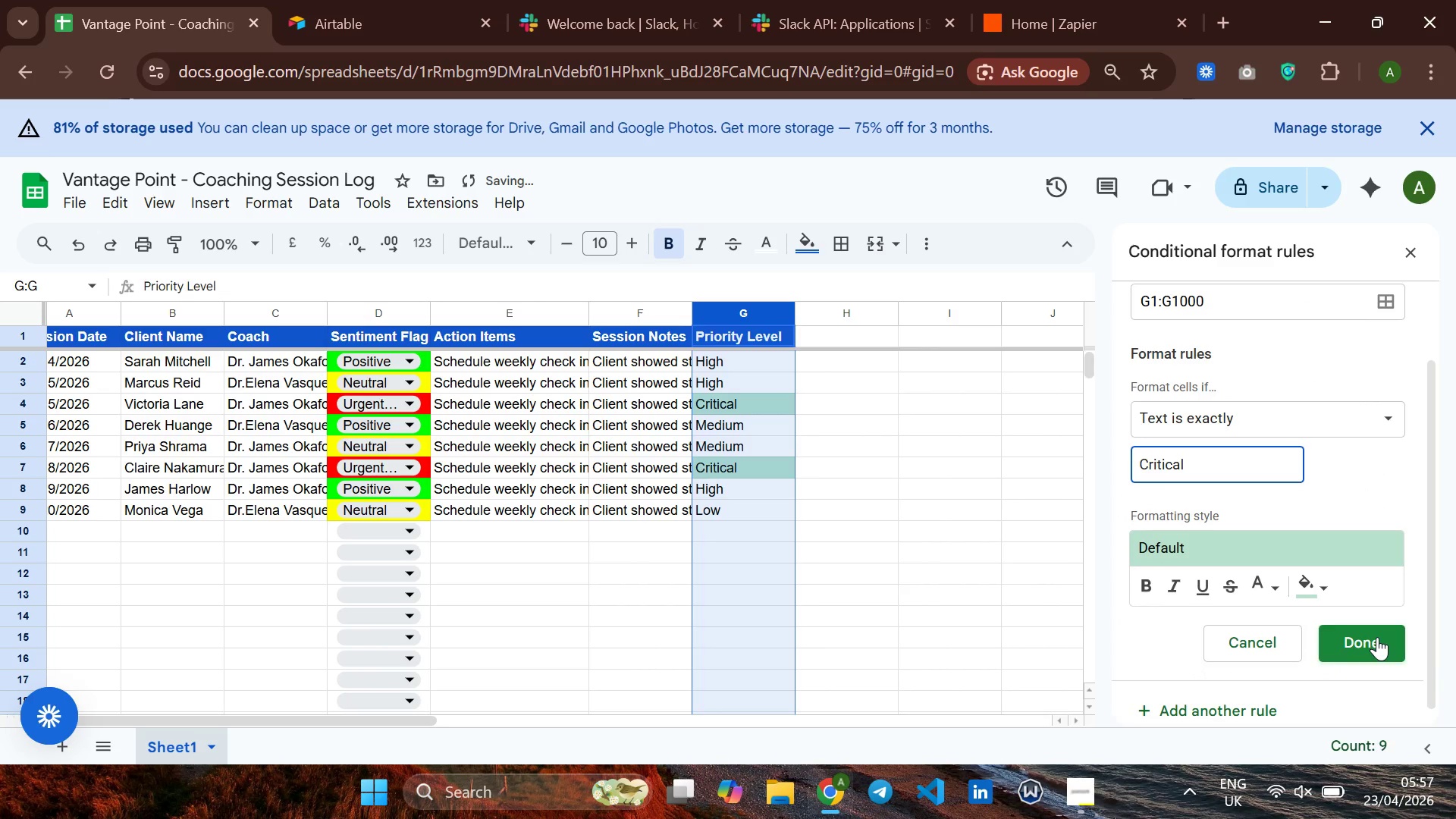 
left_click([1313, 593])
 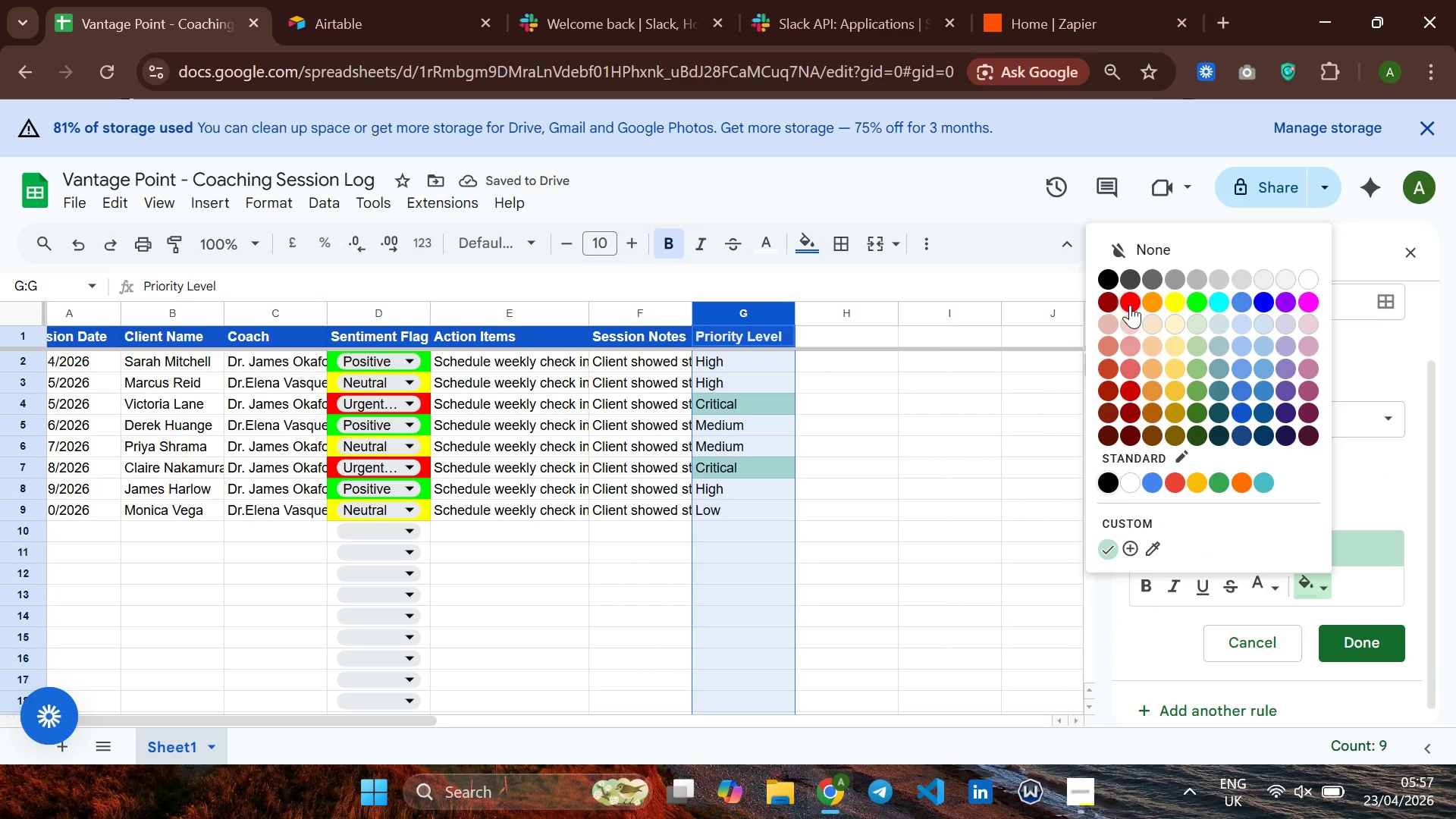 
left_click([1131, 298])
 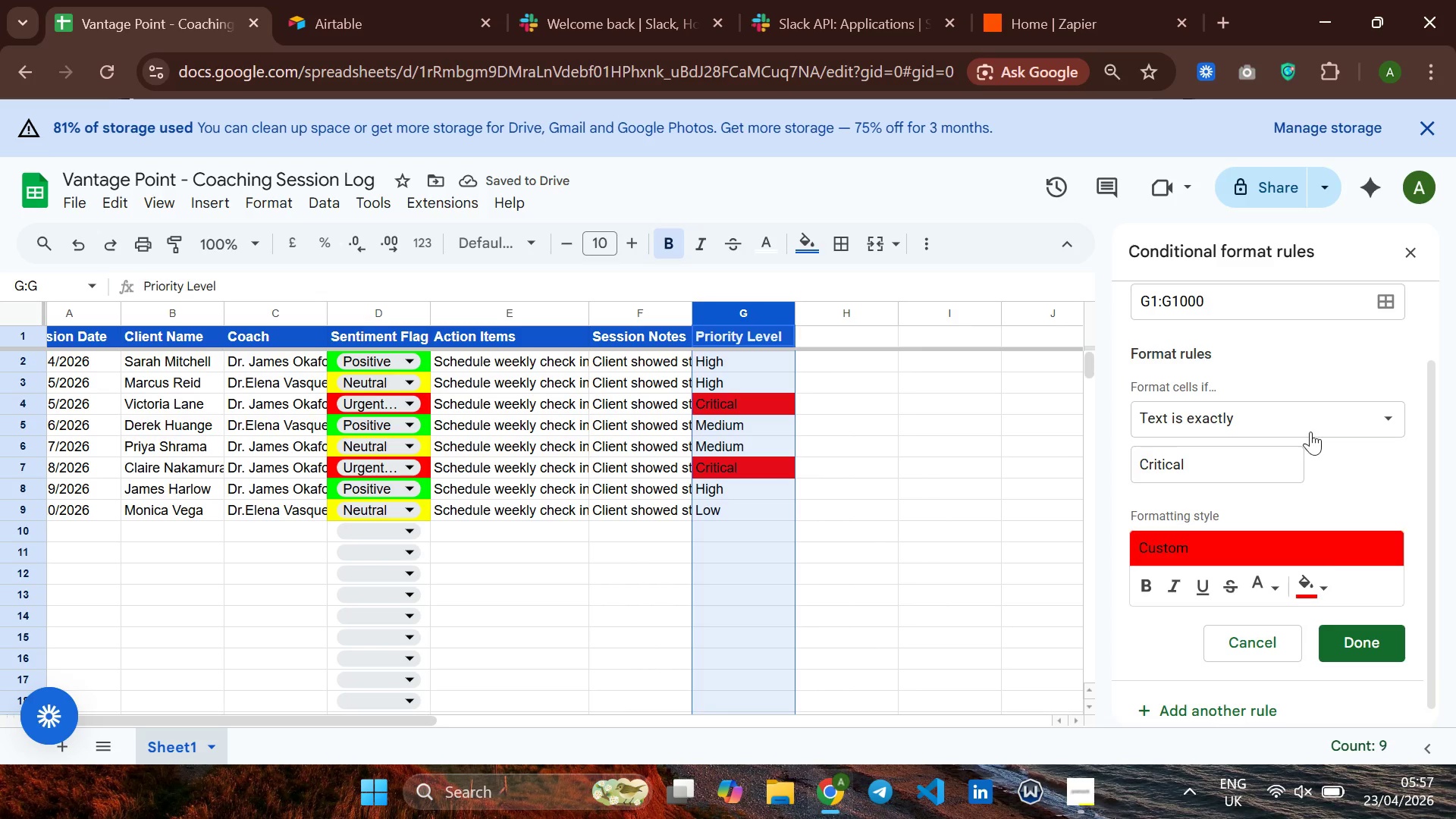 
left_click([1354, 637])
 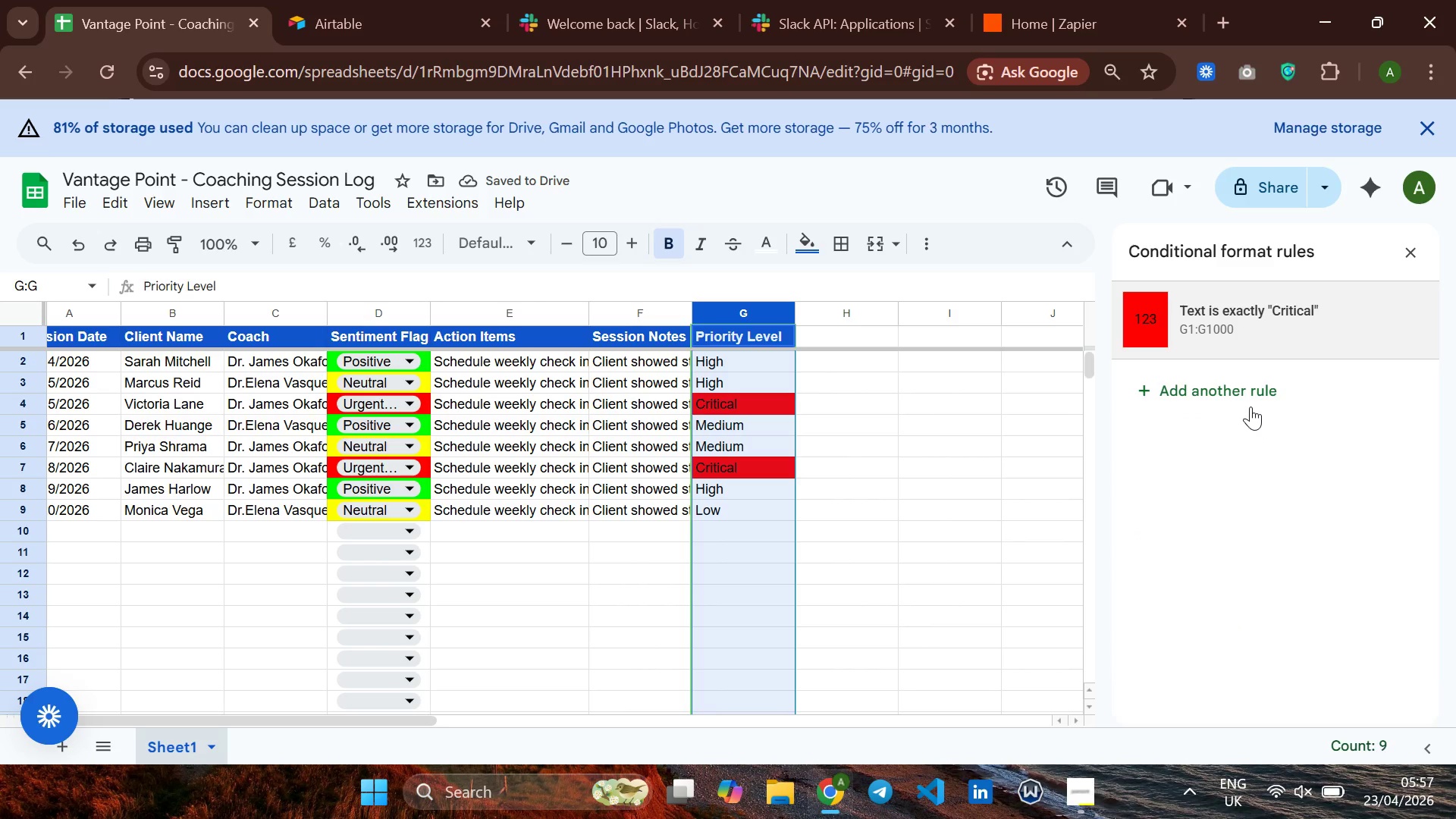 
left_click([1249, 403])
 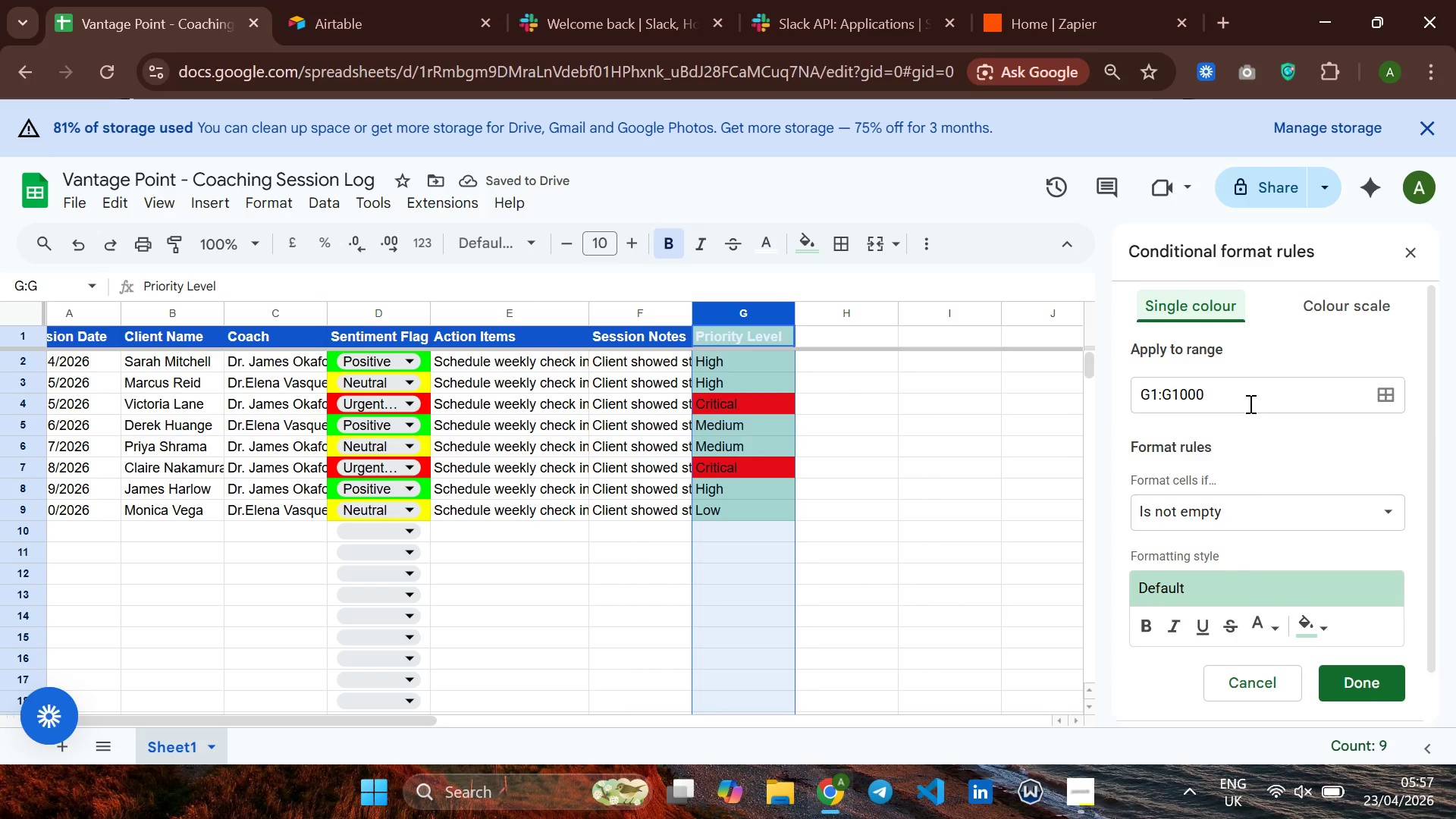 
wait(5.56)
 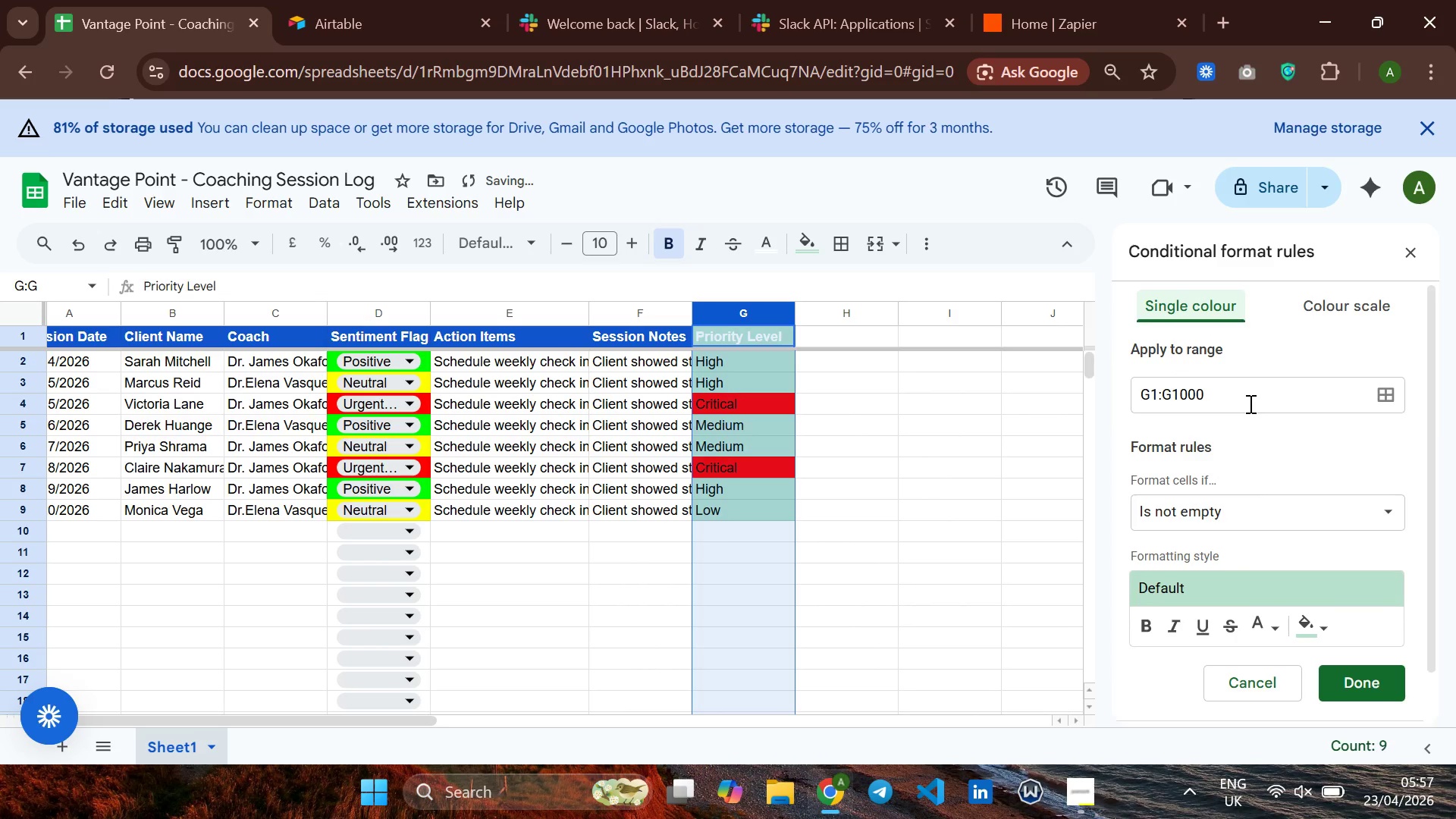 
left_click([1217, 501])
 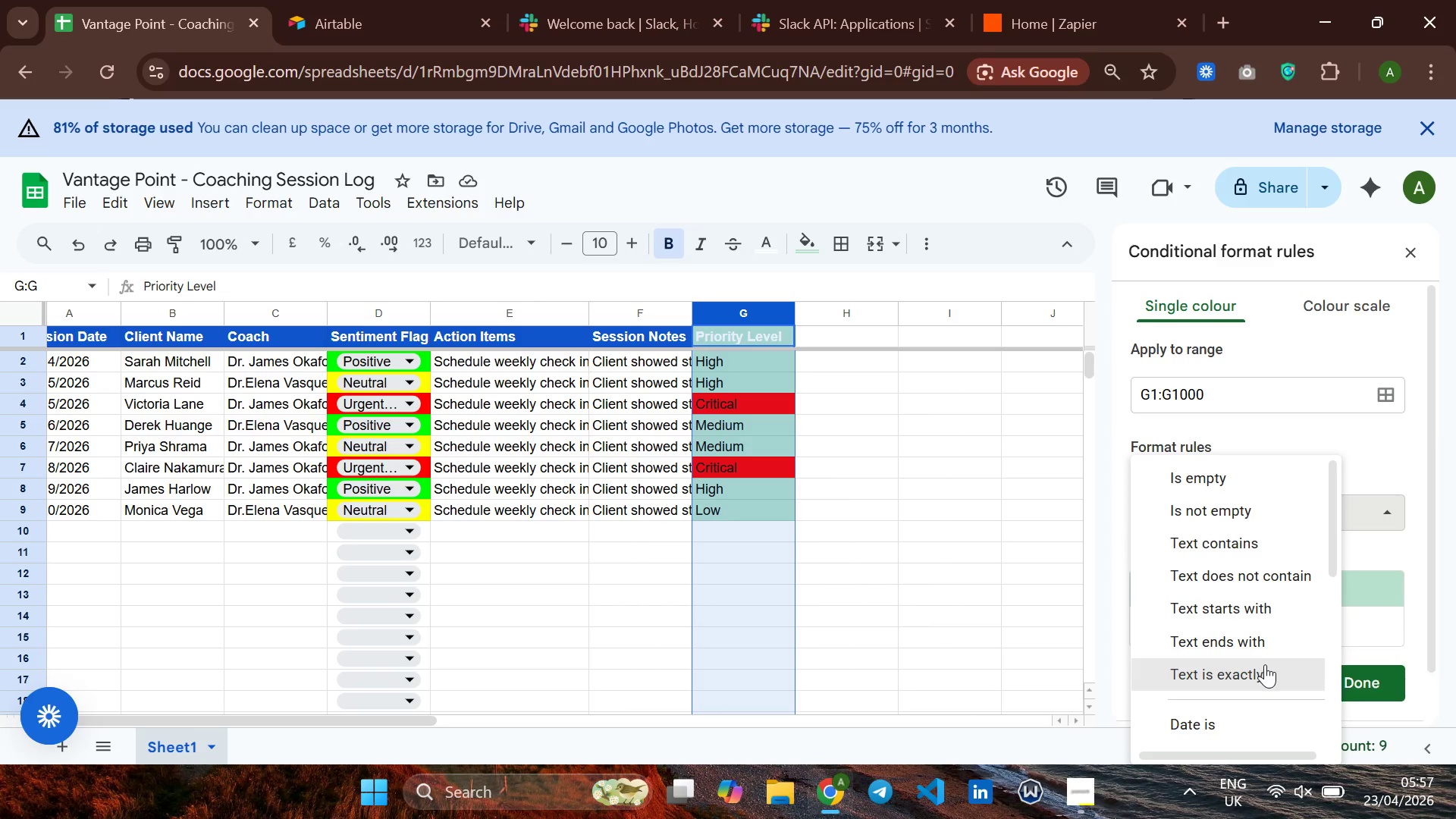 
left_click([1265, 664])
 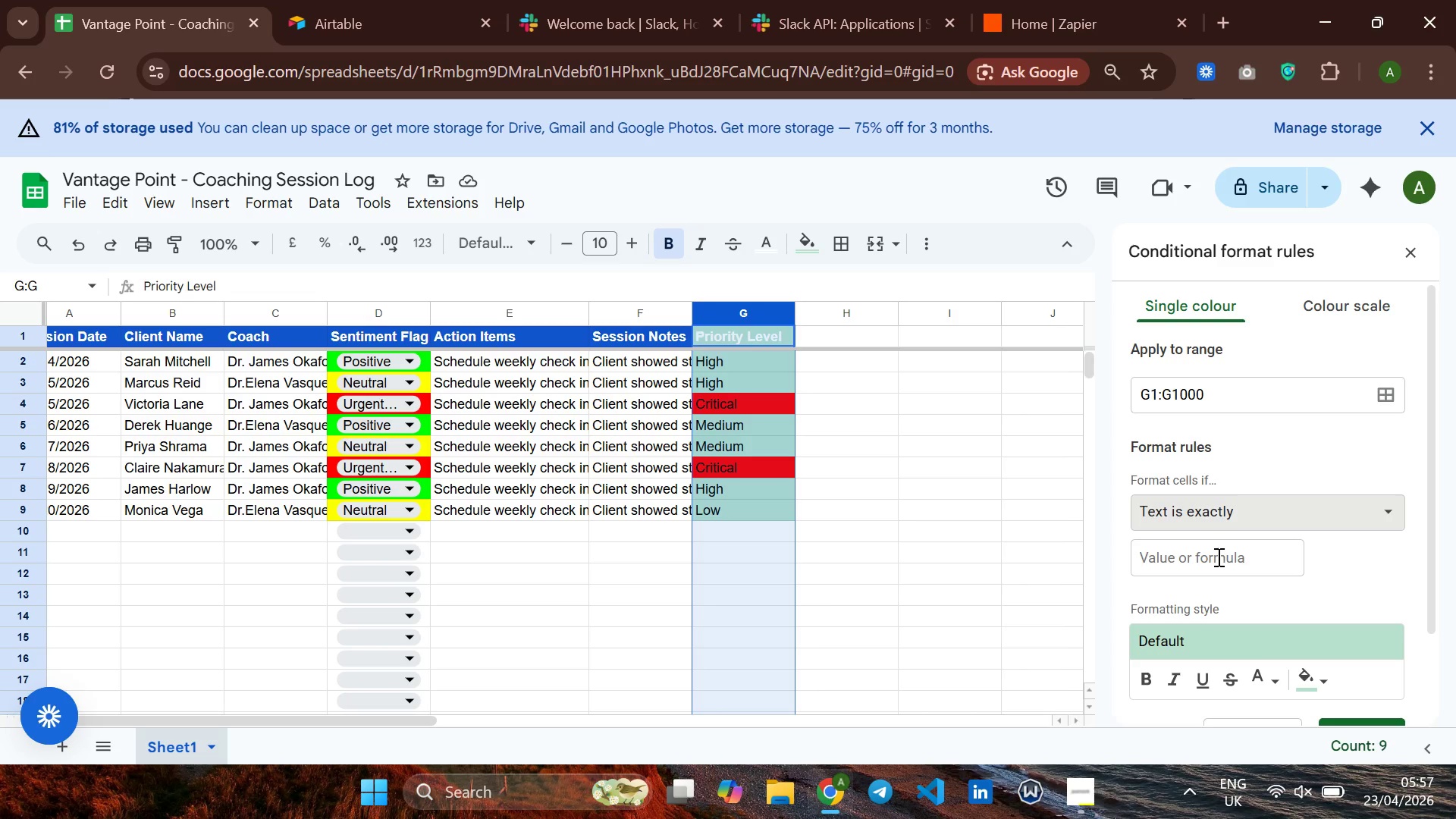 
left_click([1217, 557])
 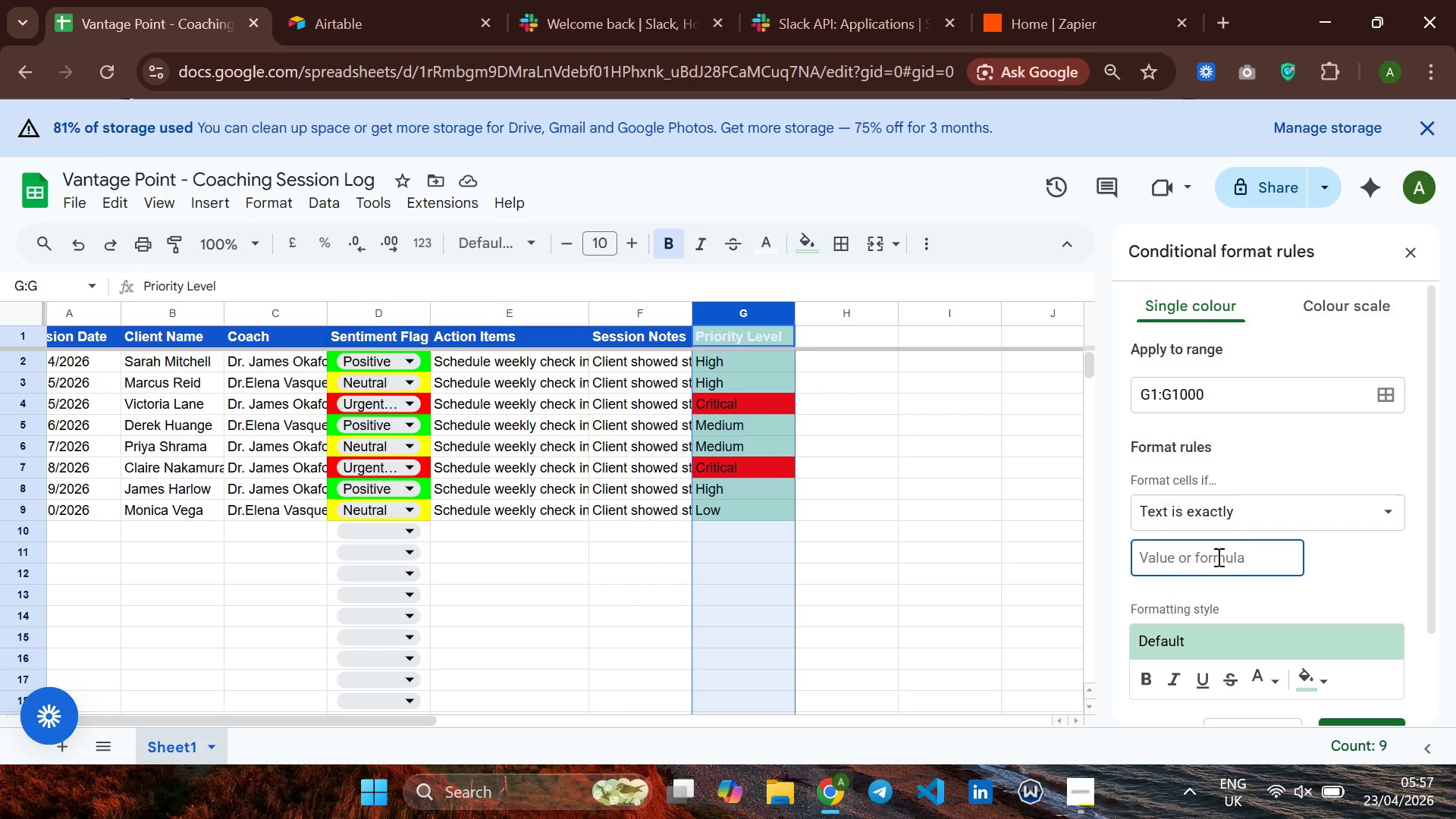 
type(High)
 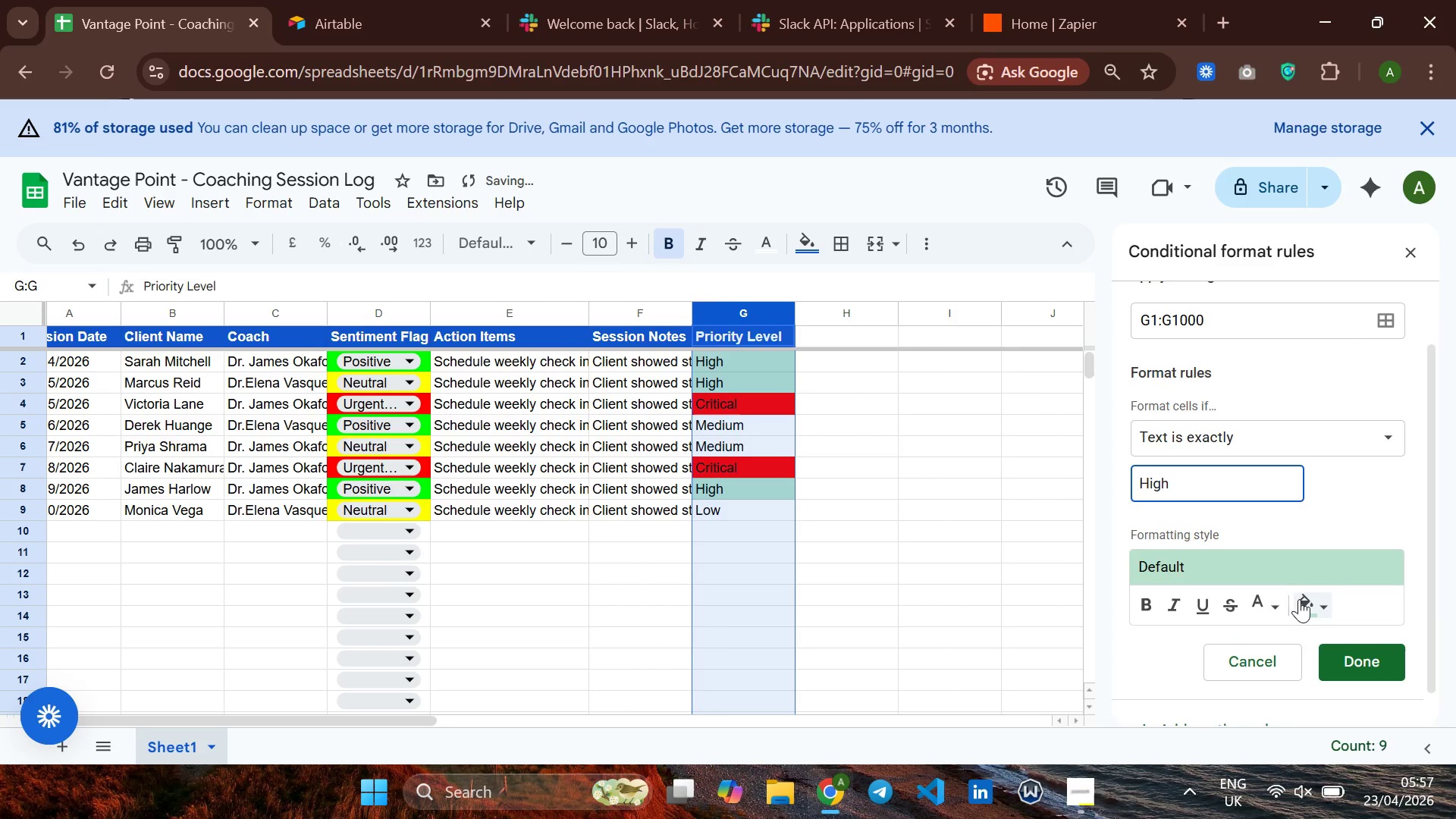 
left_click([1307, 598])
 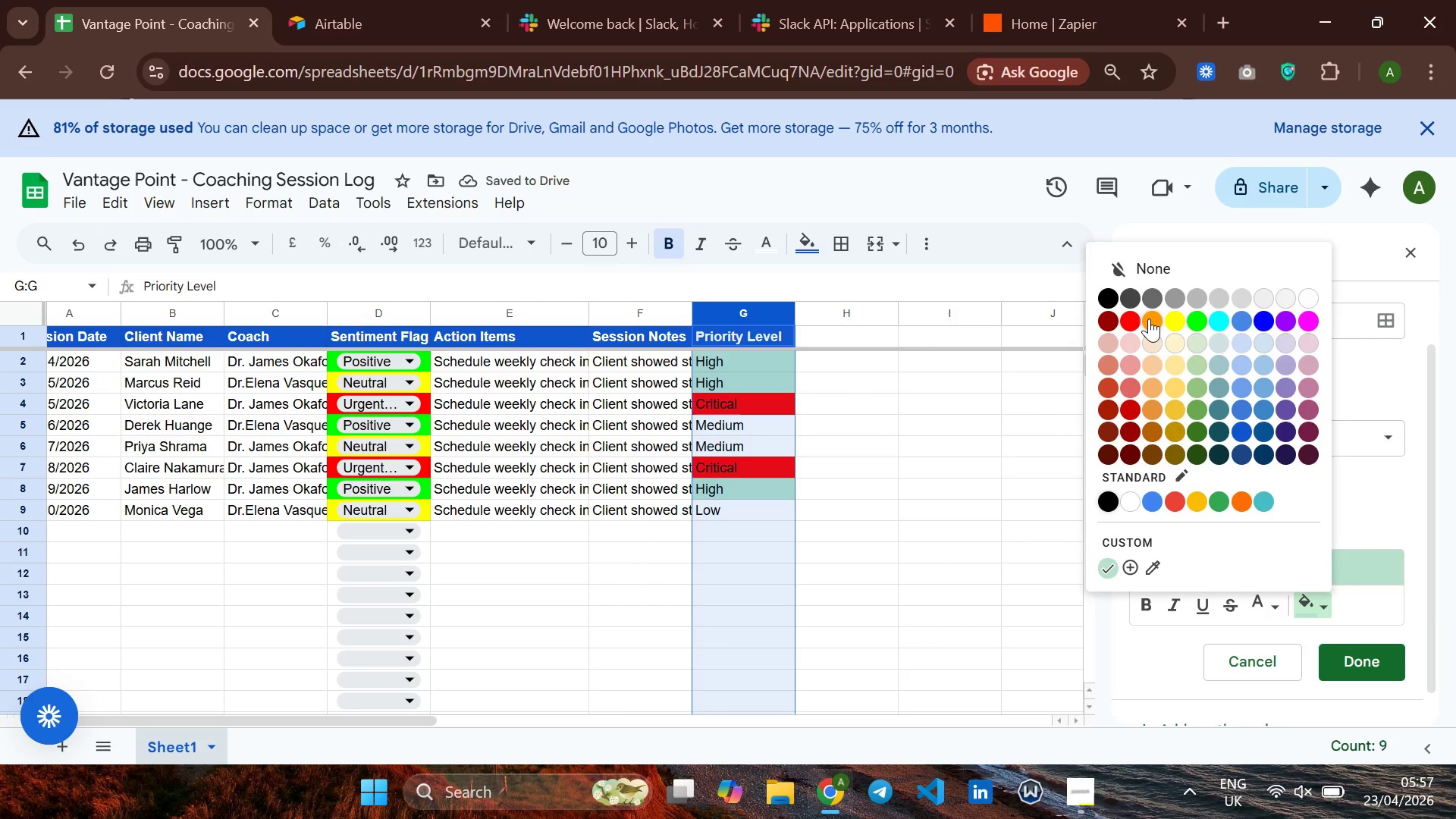 
left_click([1149, 318])
 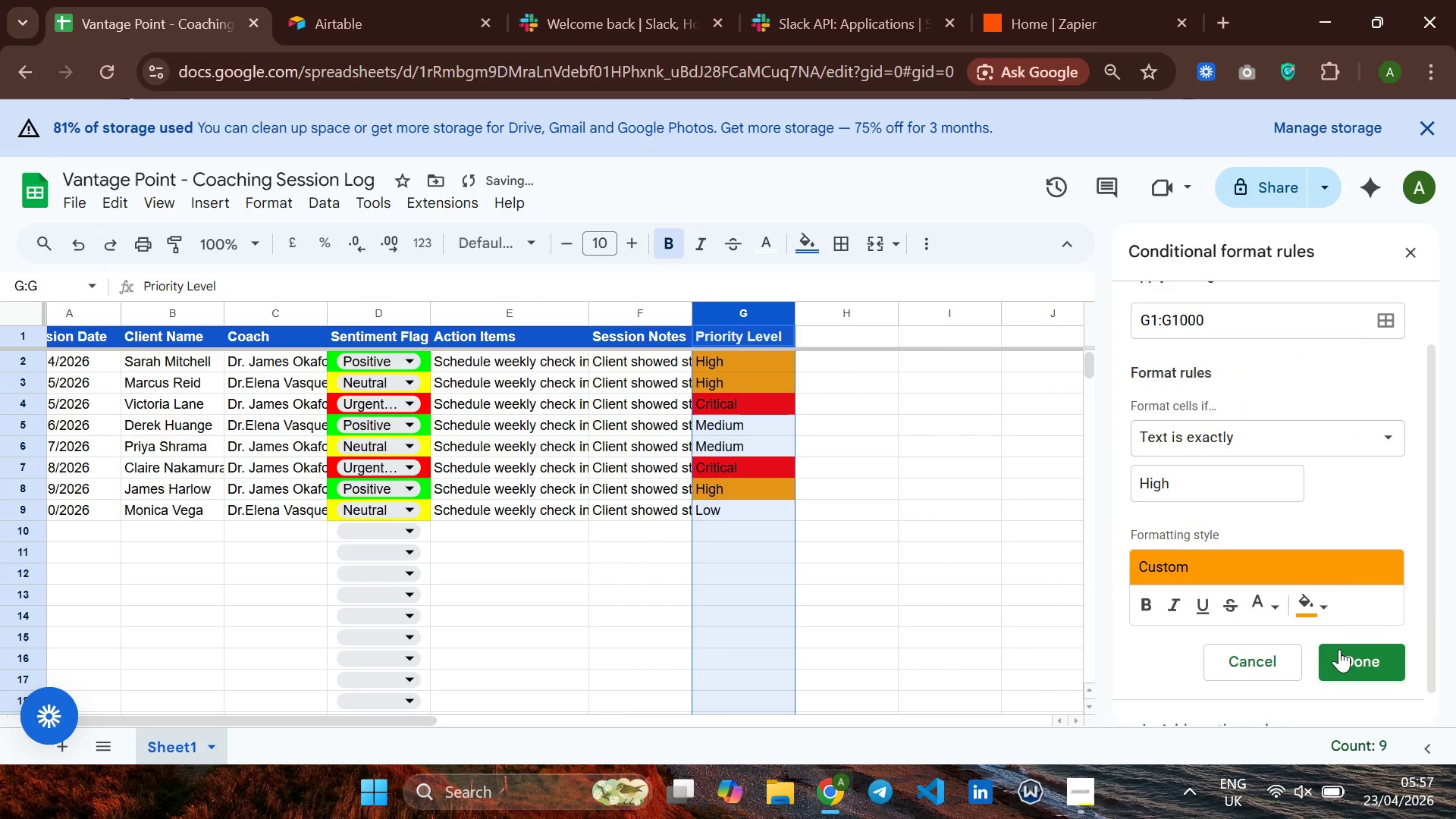 
left_click([1346, 652])
 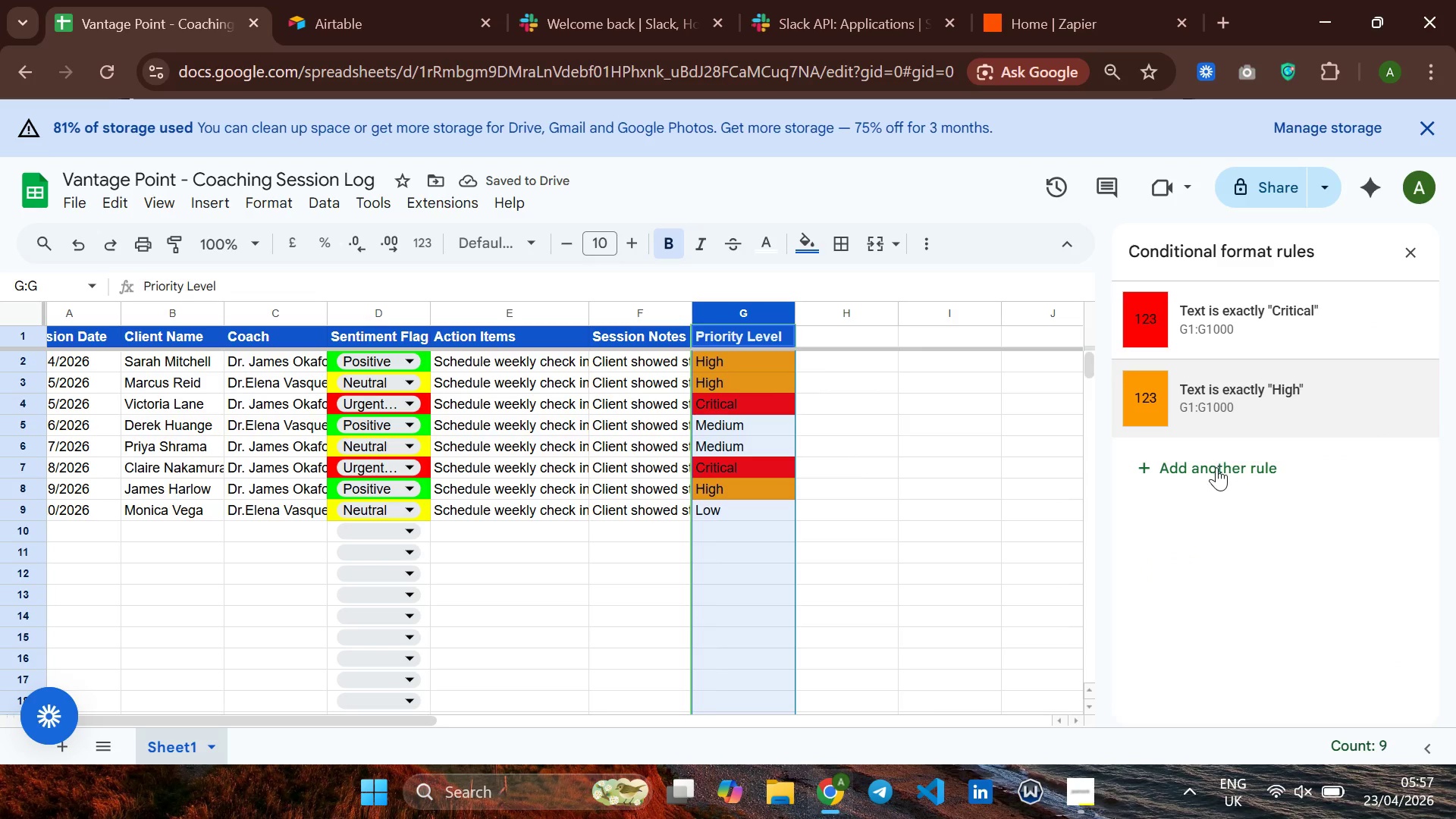 
left_click([1215, 469])
 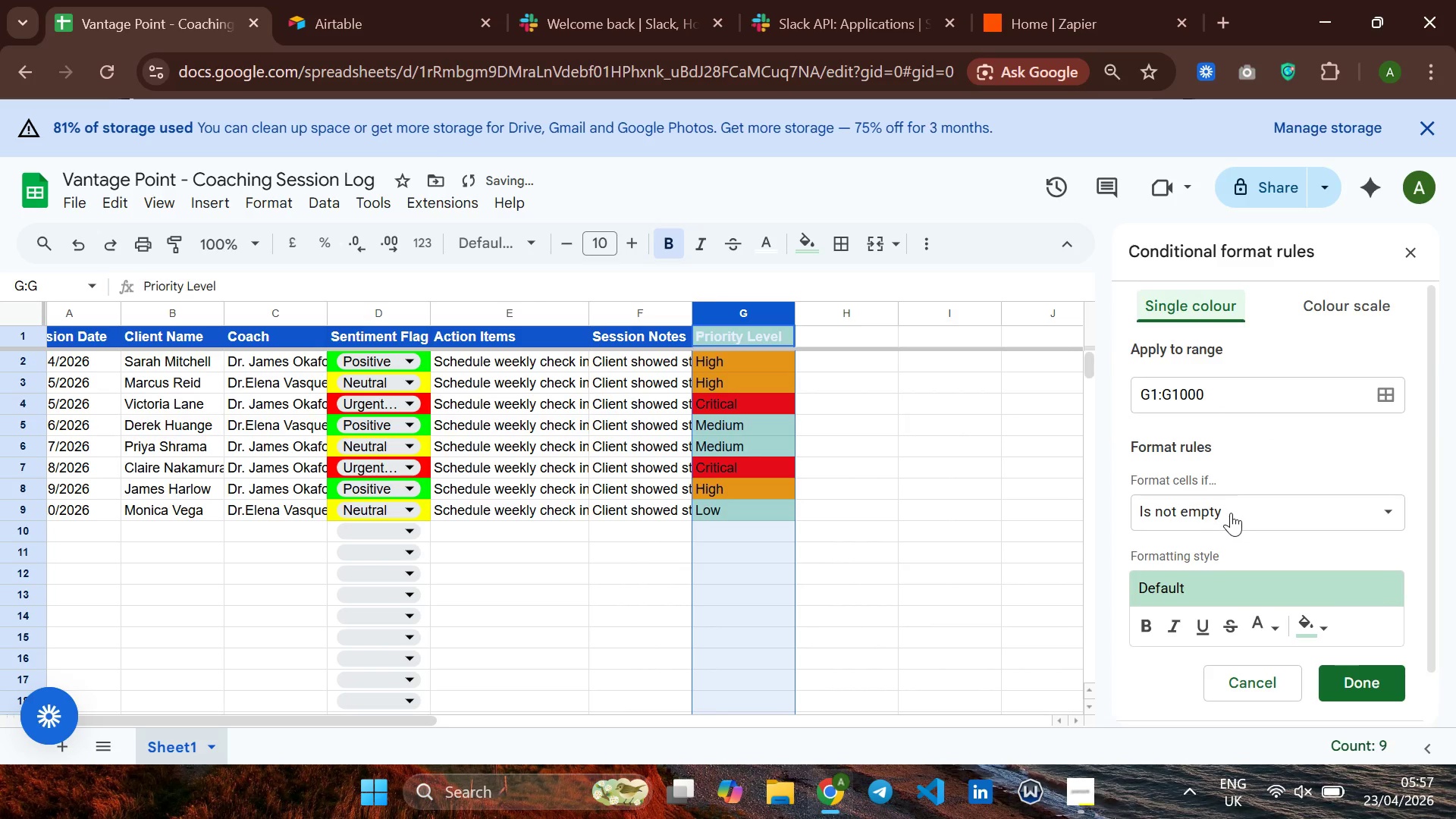 
left_click([1231, 513])
 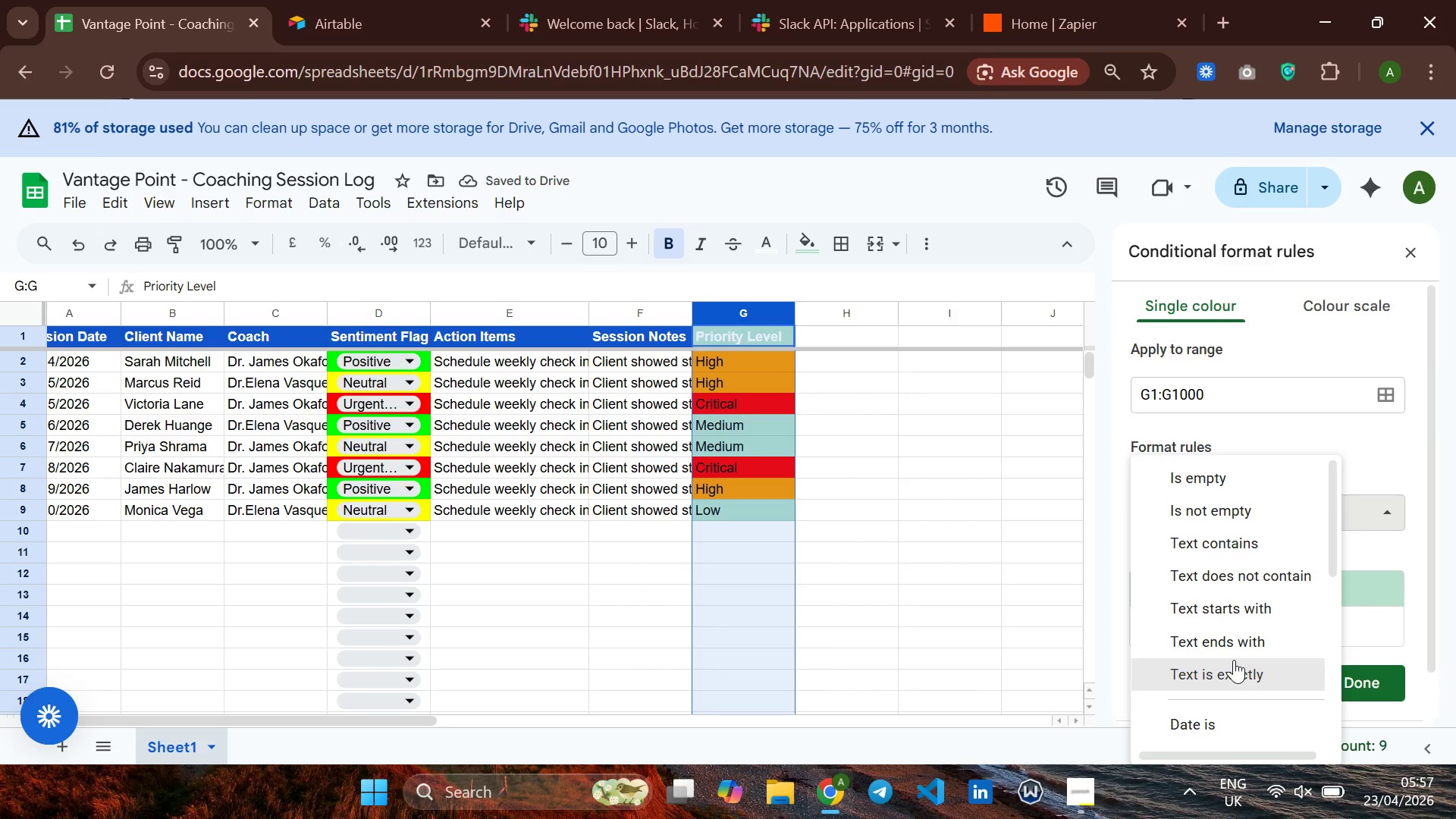 
left_click([1234, 660])
 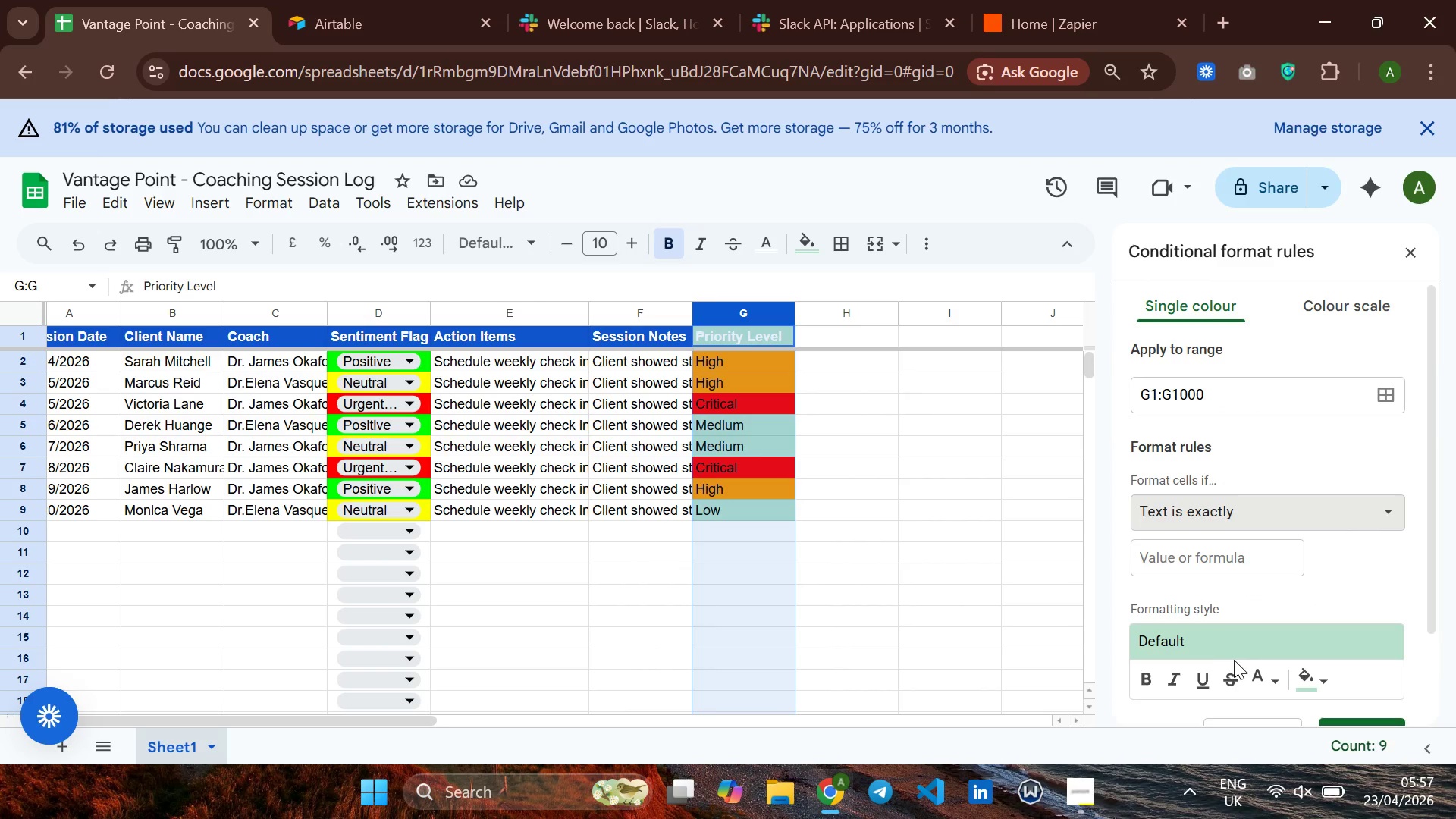 
wait(6.03)
 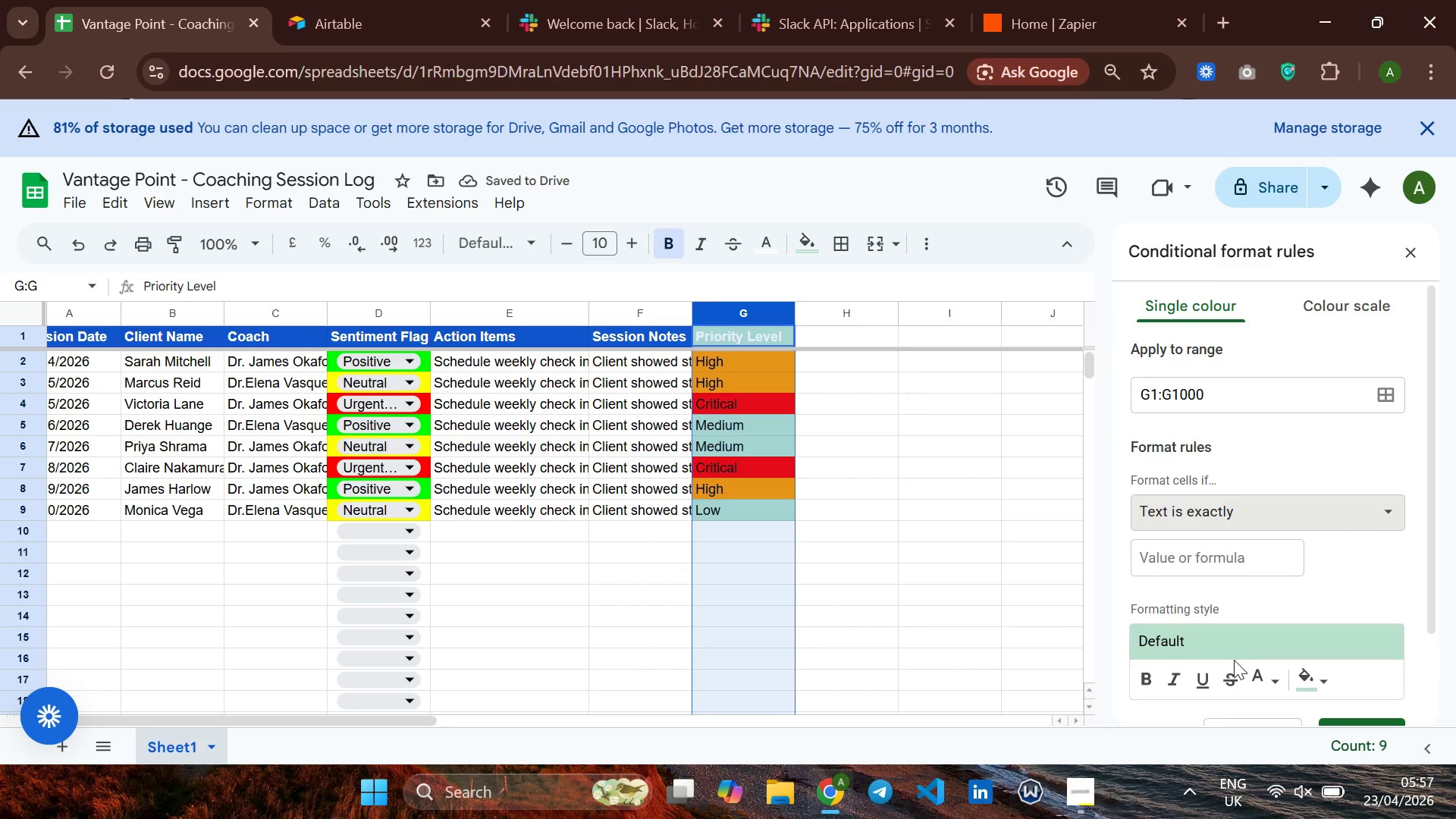 
left_click([1214, 548])
 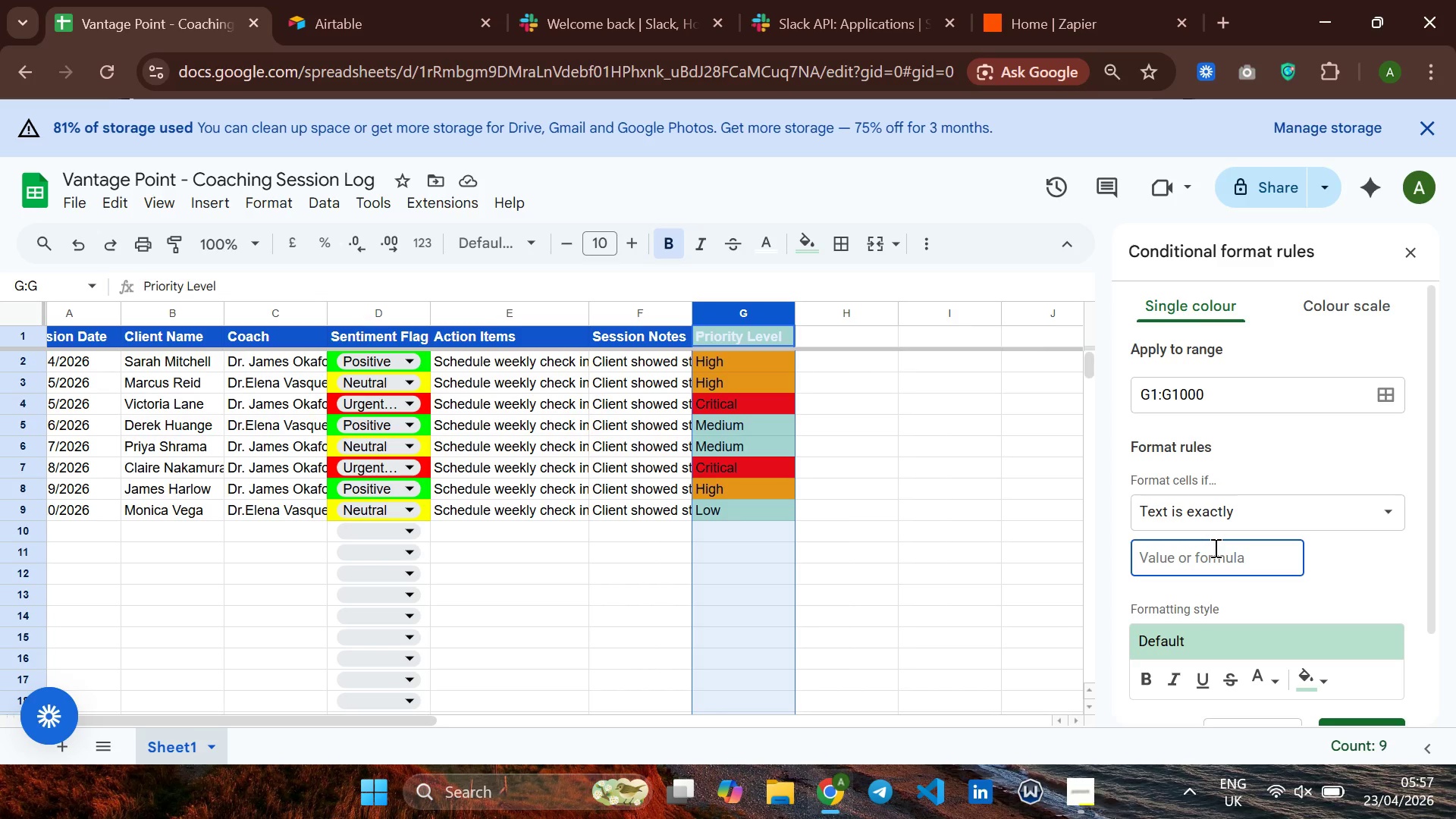 
type(Medium)
 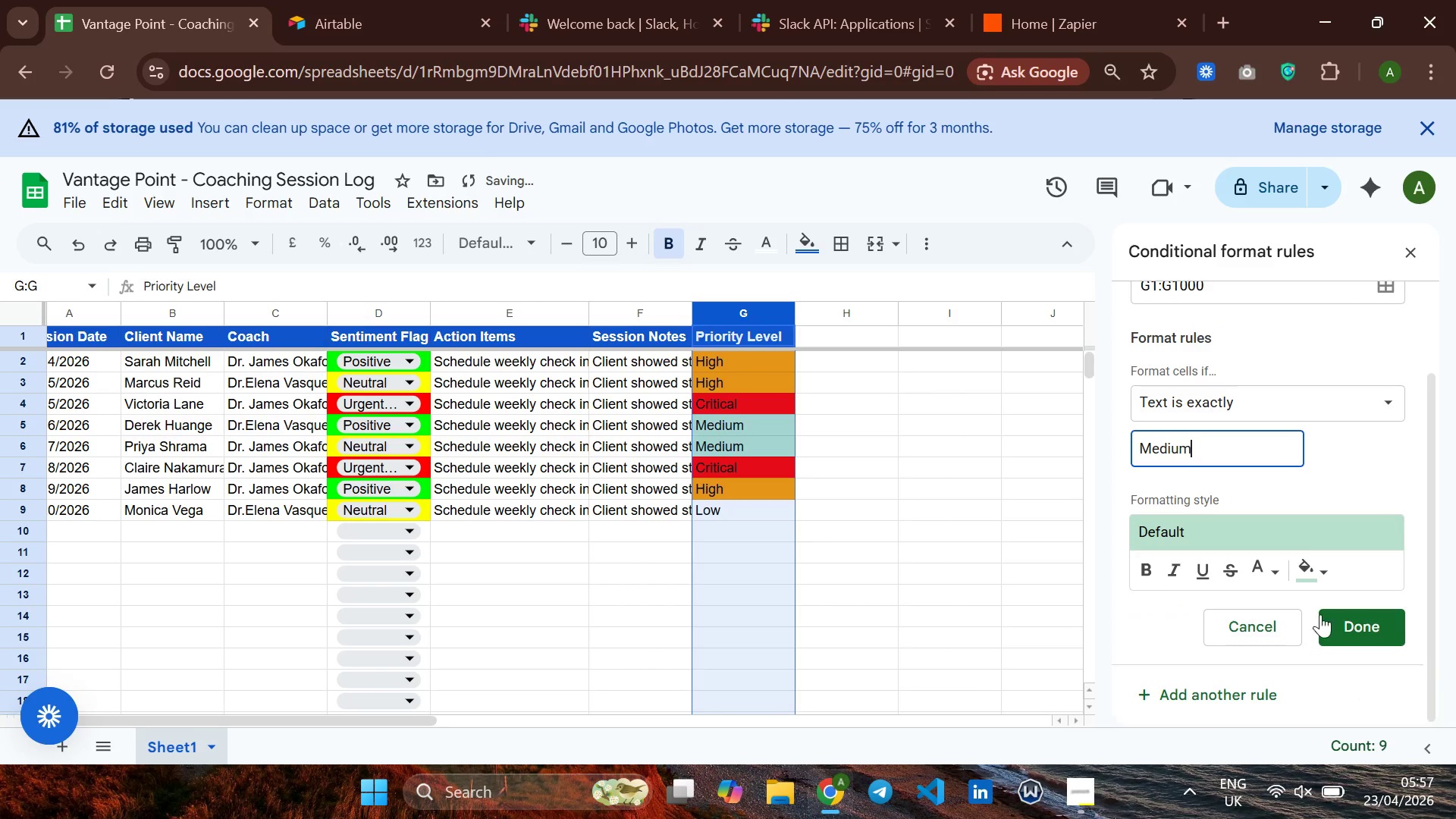 
left_click([1312, 566])
 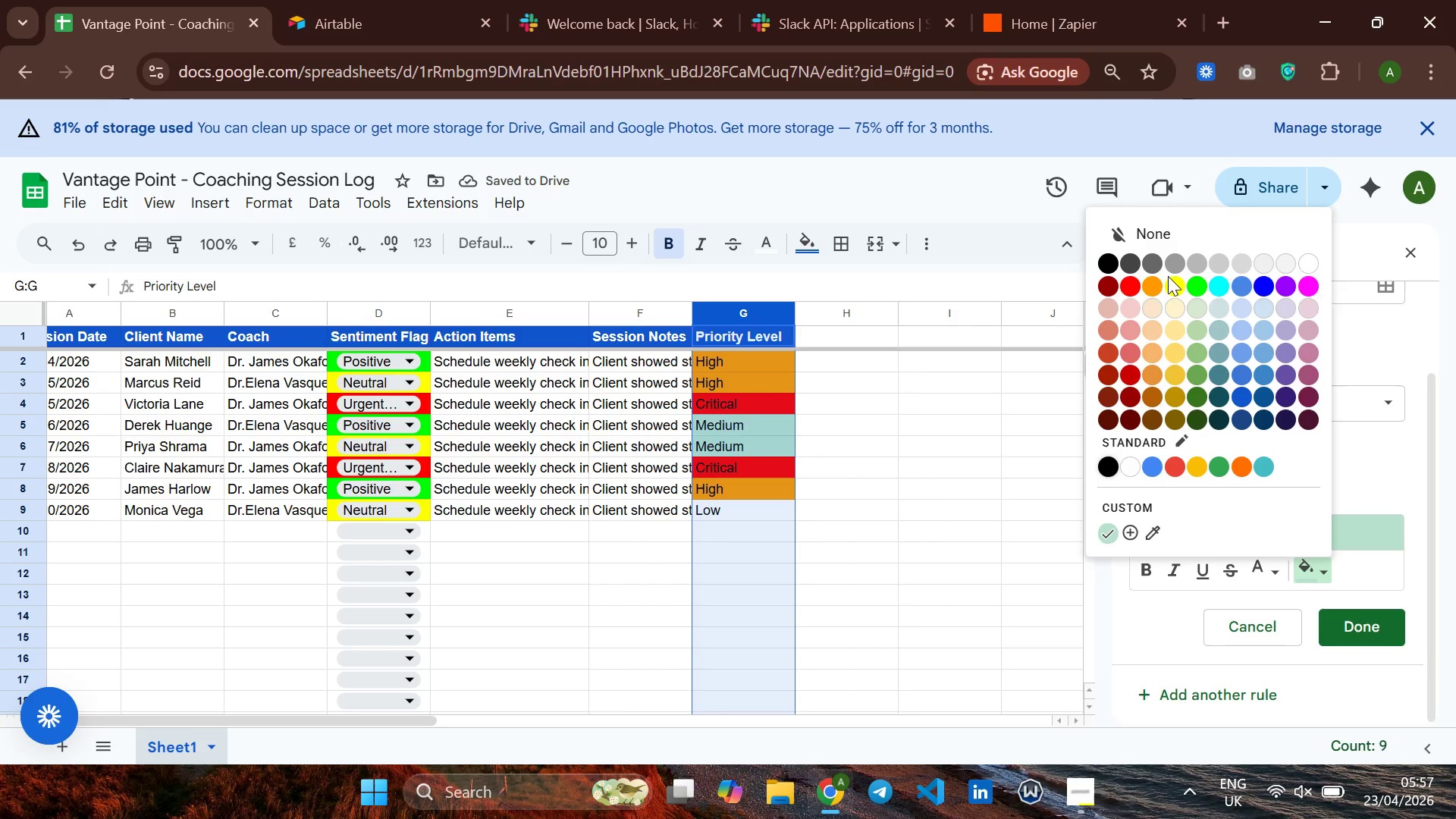 
left_click([1170, 276])
 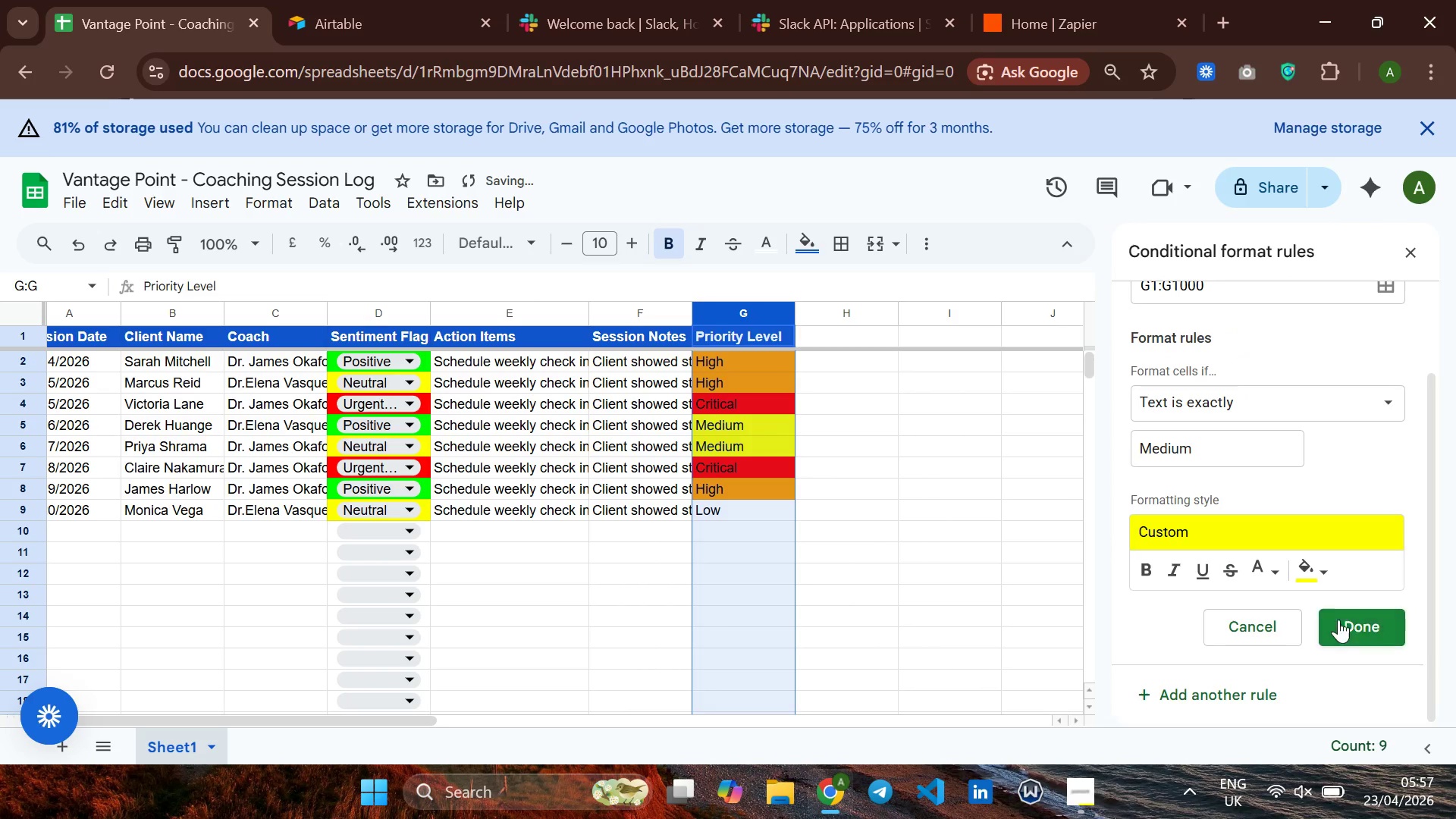 
left_click([1342, 627])
 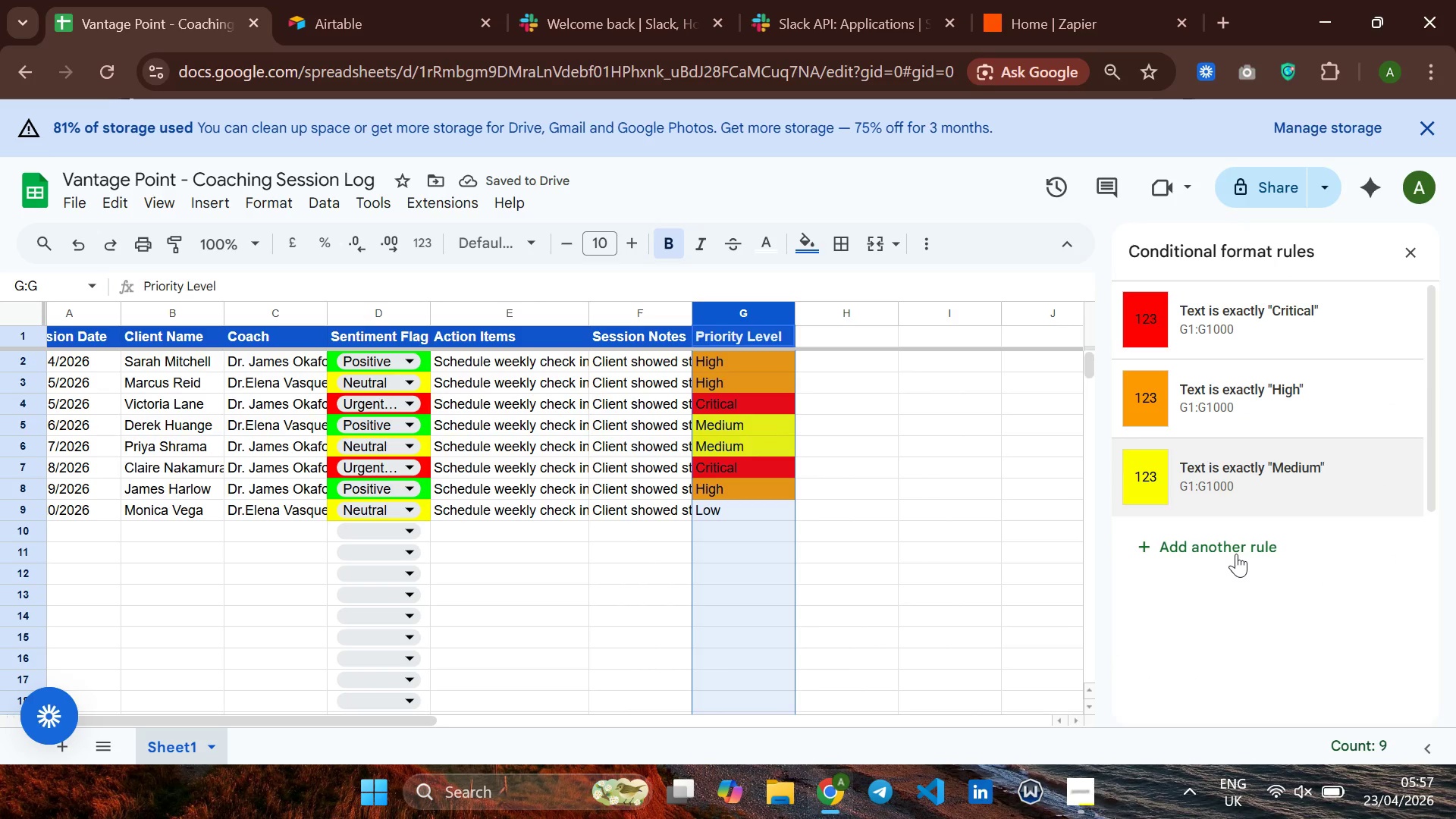 
left_click([1236, 554])
 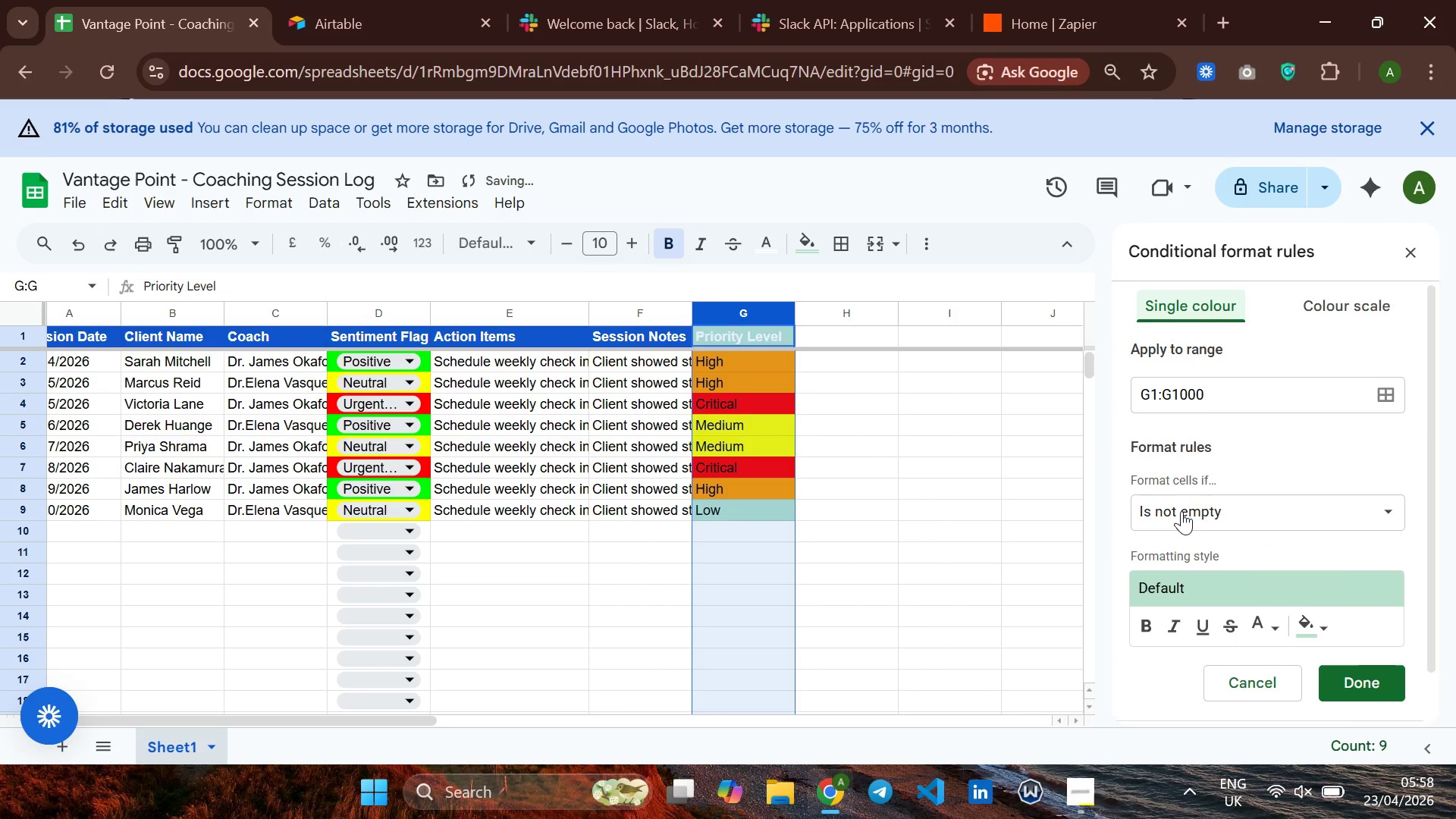 
left_click([1181, 511])
 